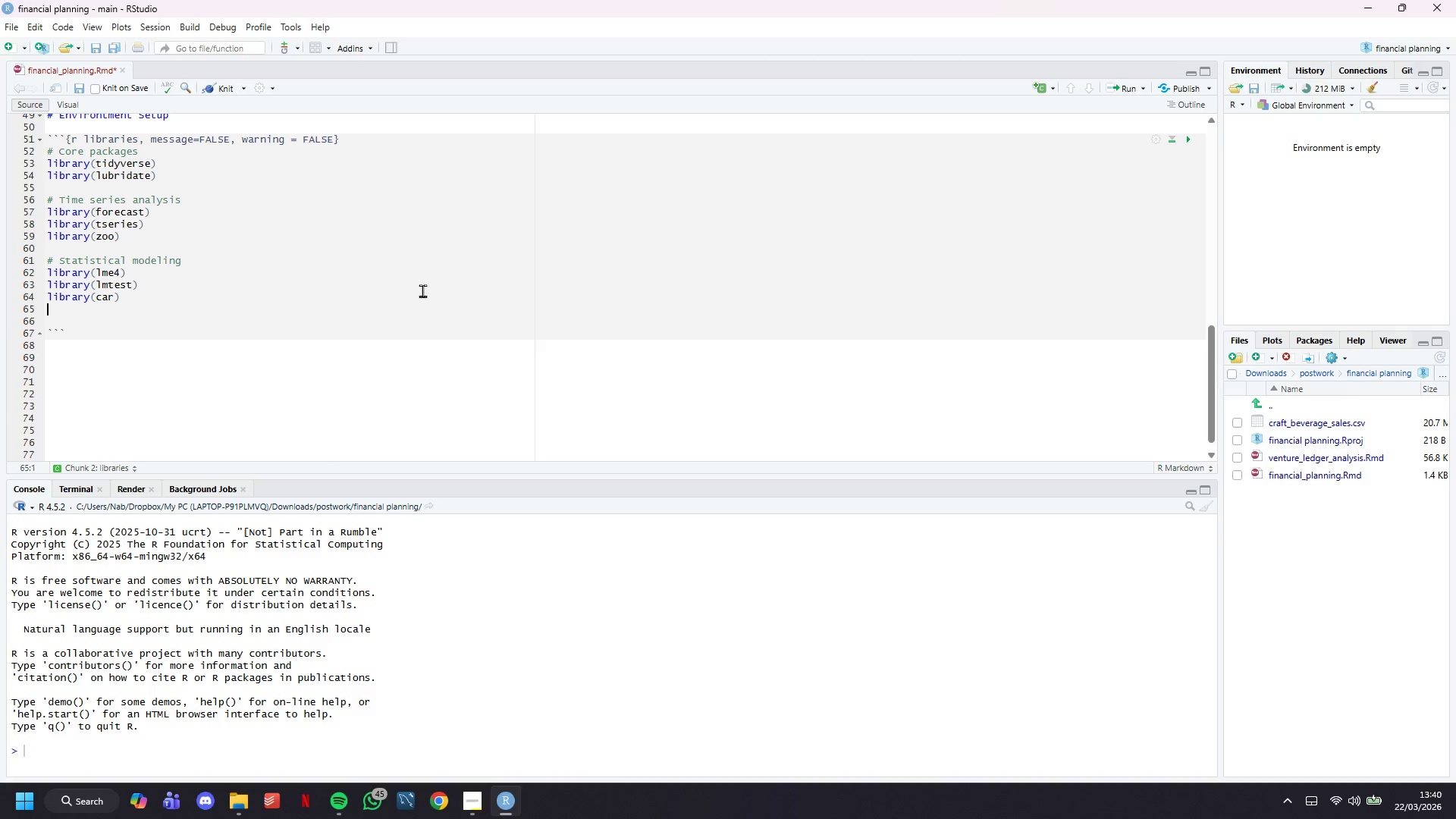 
key(Enter)
 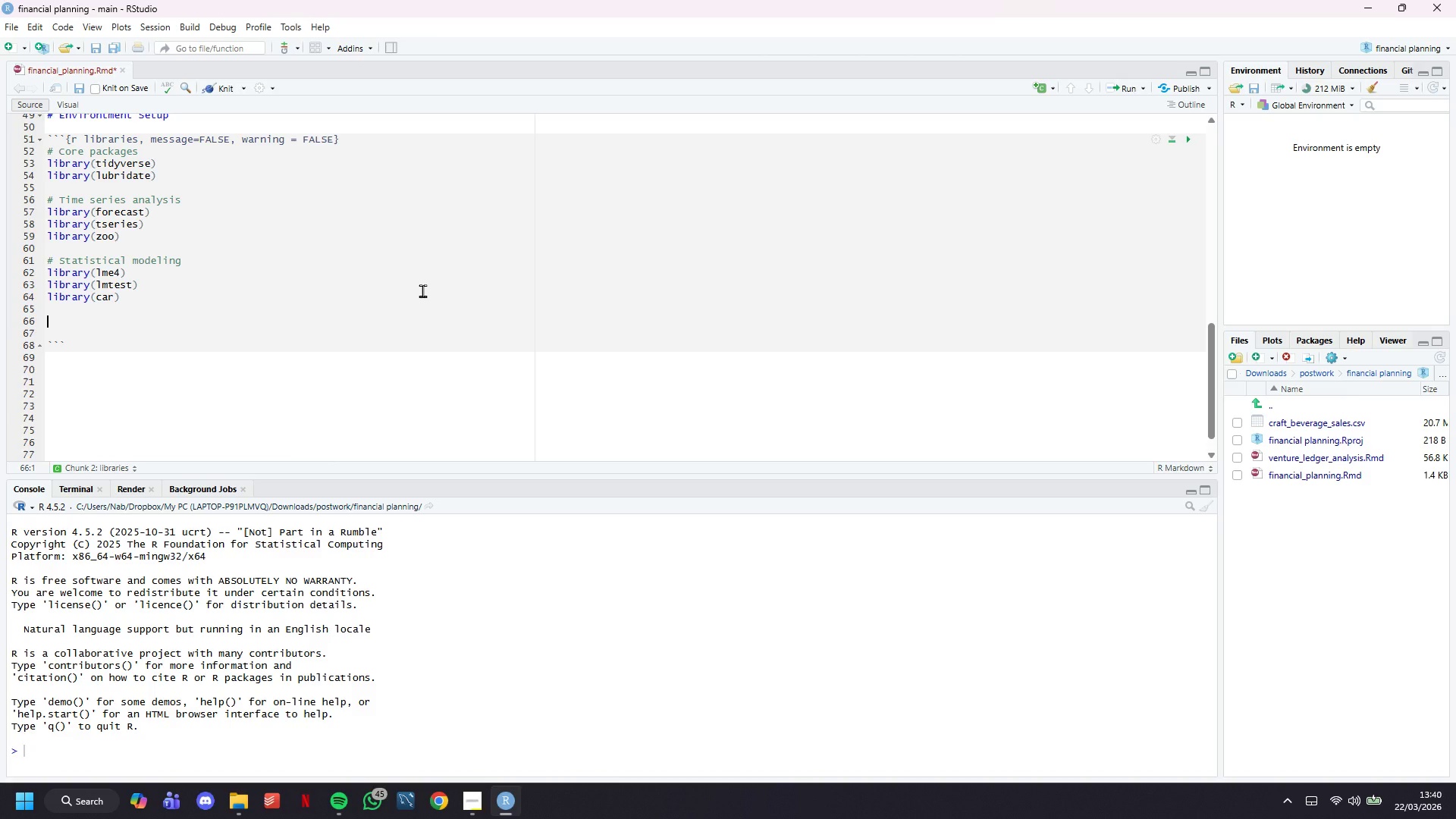 
type(# Viu)
key(Backspace)
type(sauk)
key(Backspace)
key(Backspace)
key(Backspace)
type(ualization)
 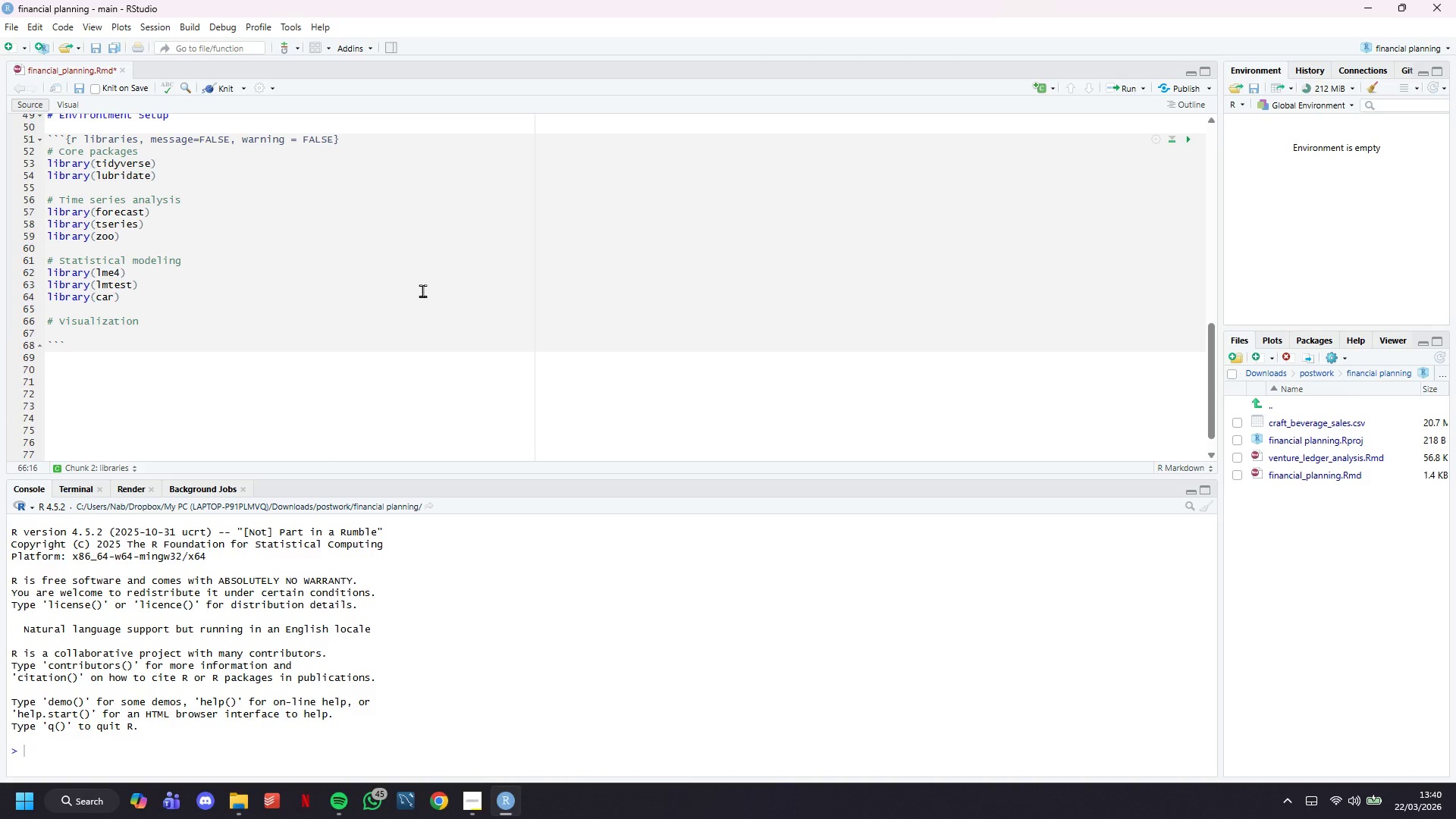 
key(Enter)
 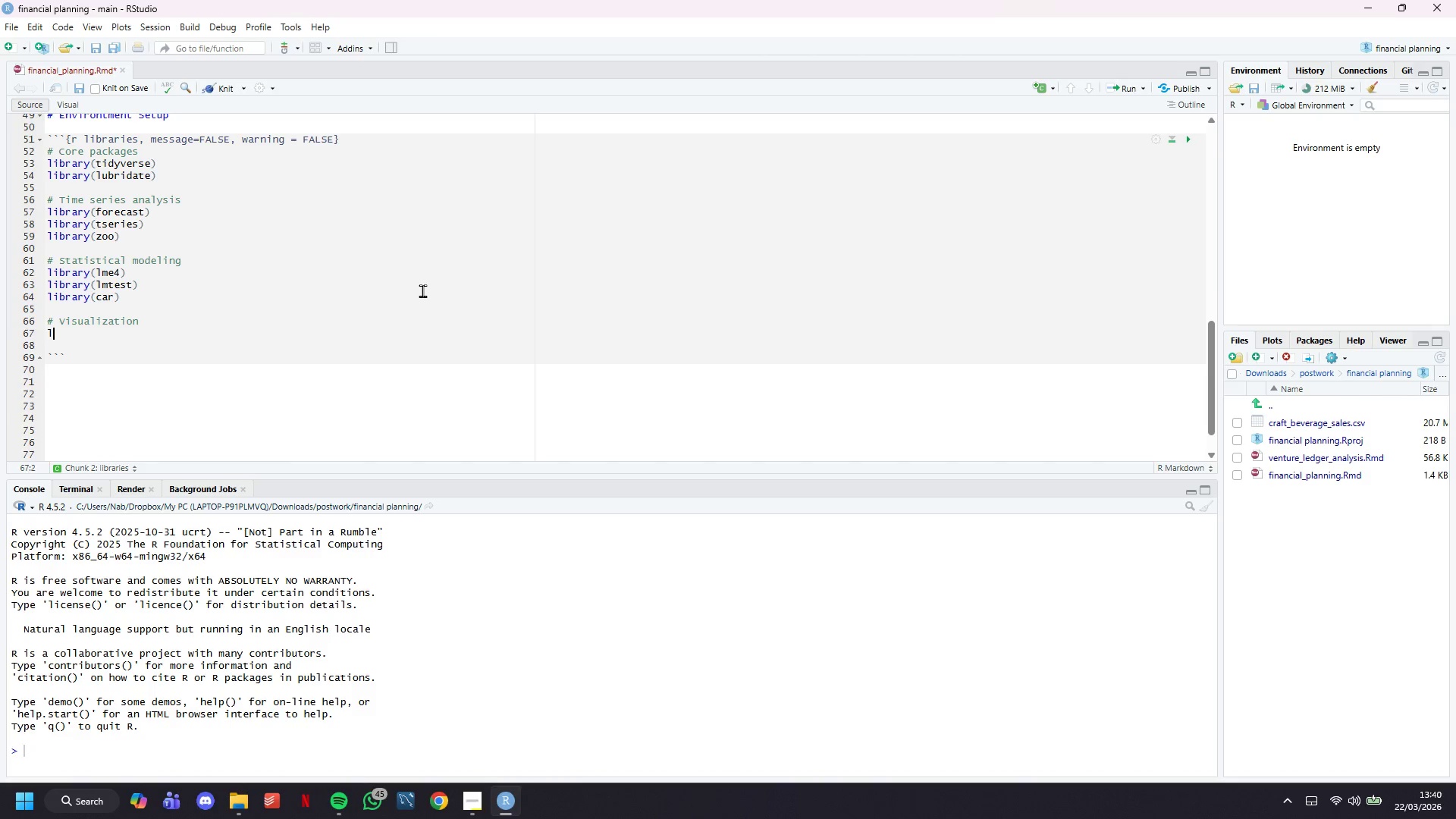 
type(library(ggplot2)
 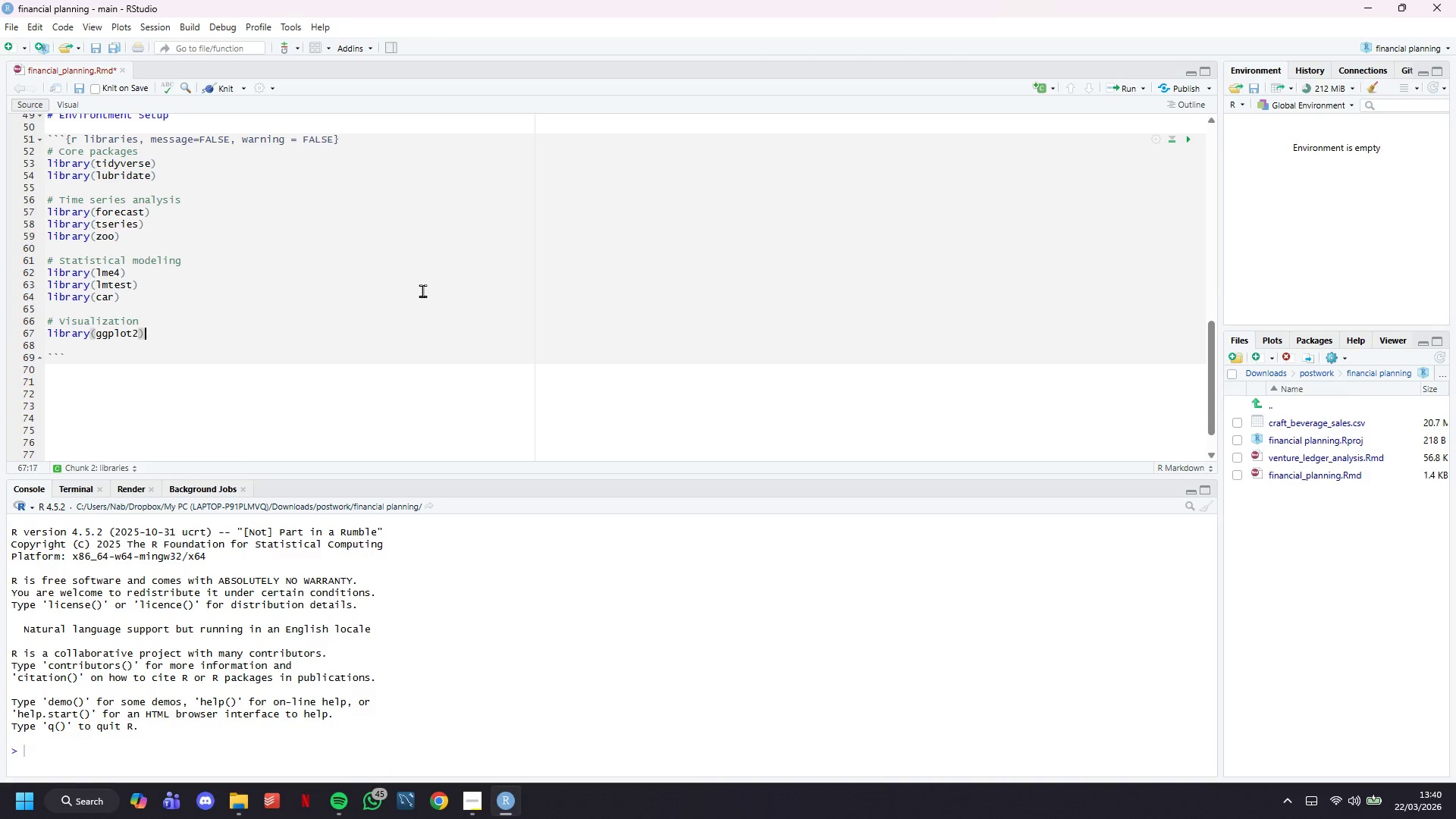 
key(ArrowRight)
 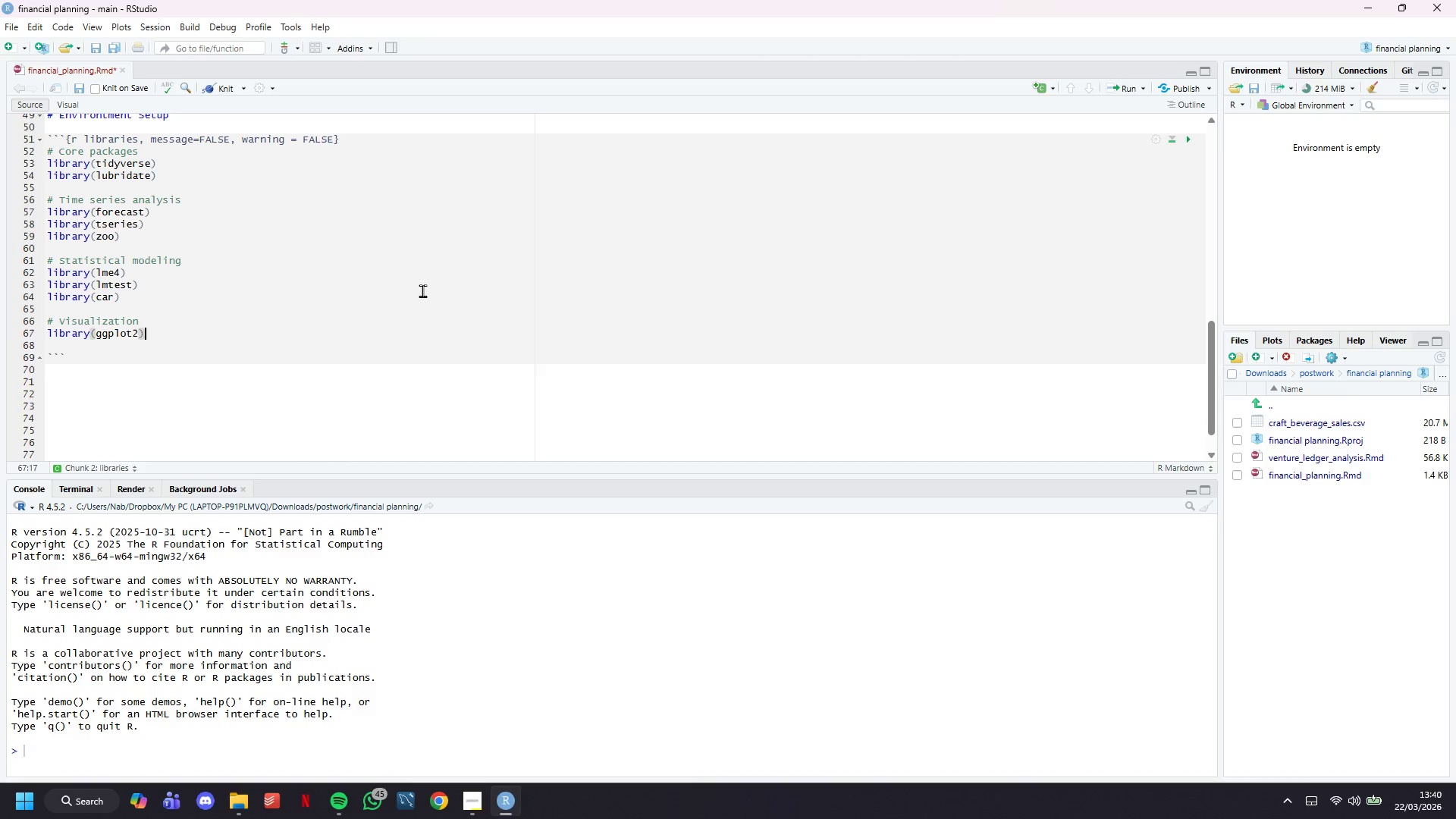 
key(Enter)
 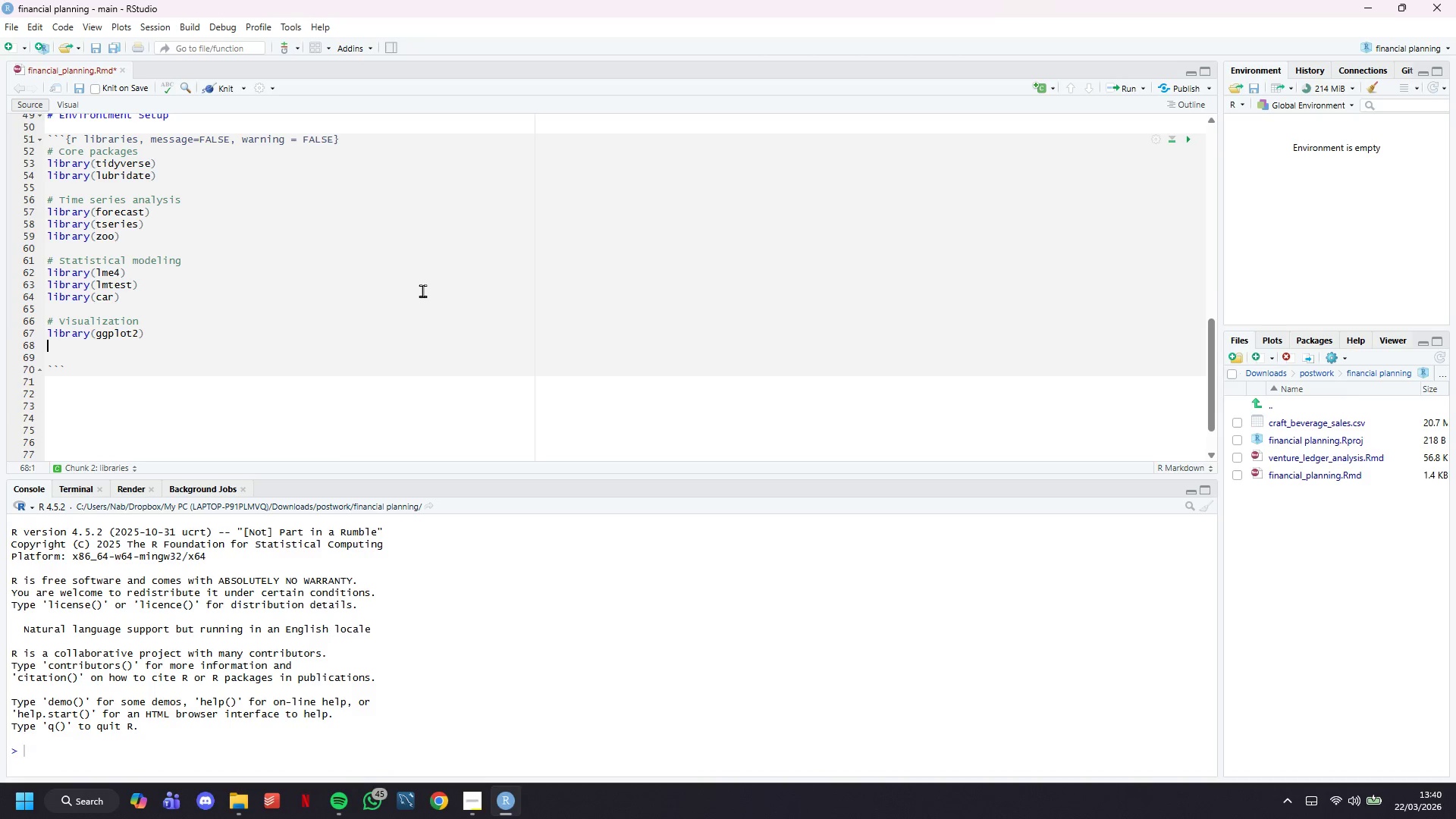 
type(library(gridExtra)
 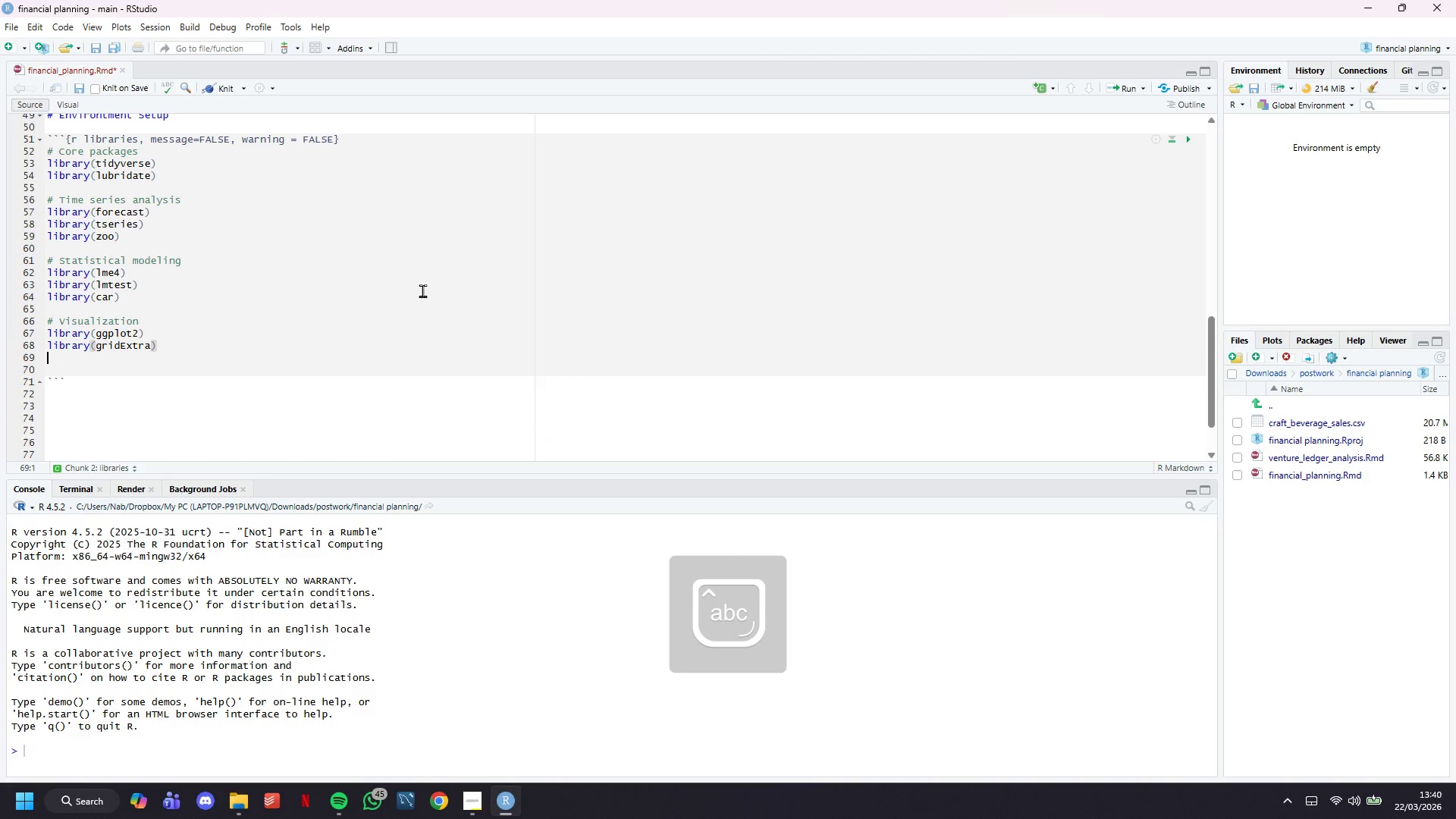 
 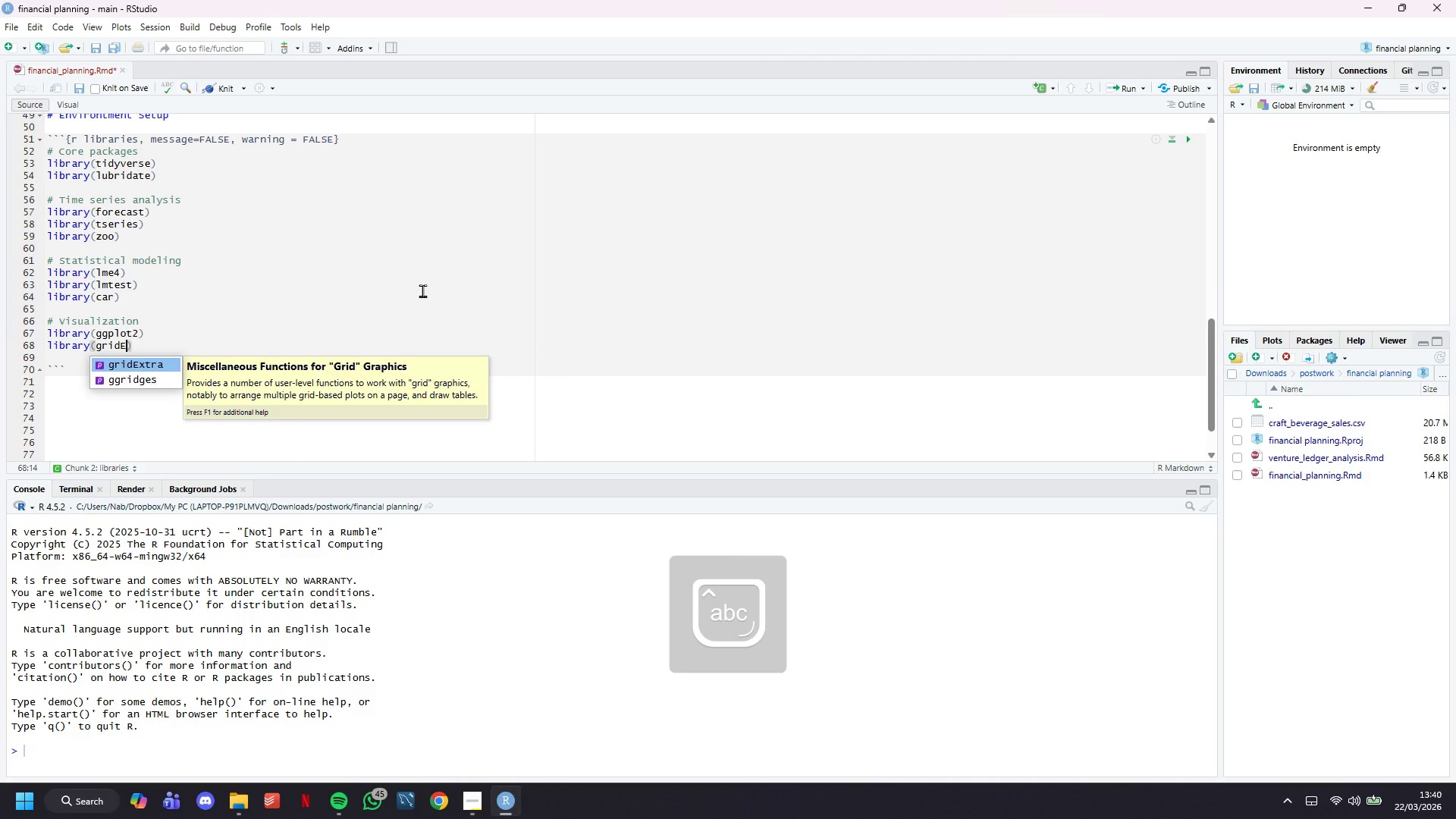 
key(ArrowRight)
 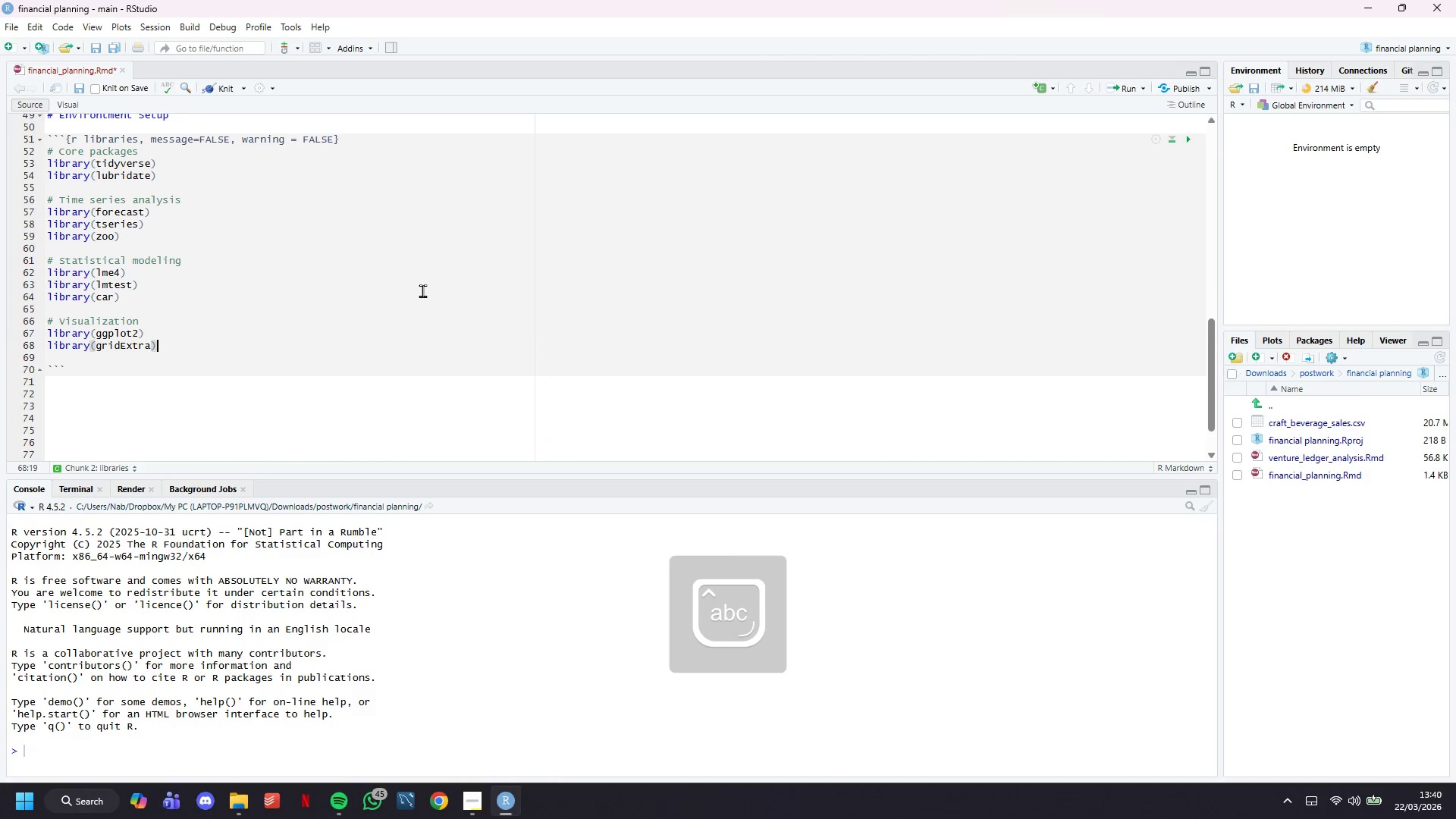 
key(Enter)
 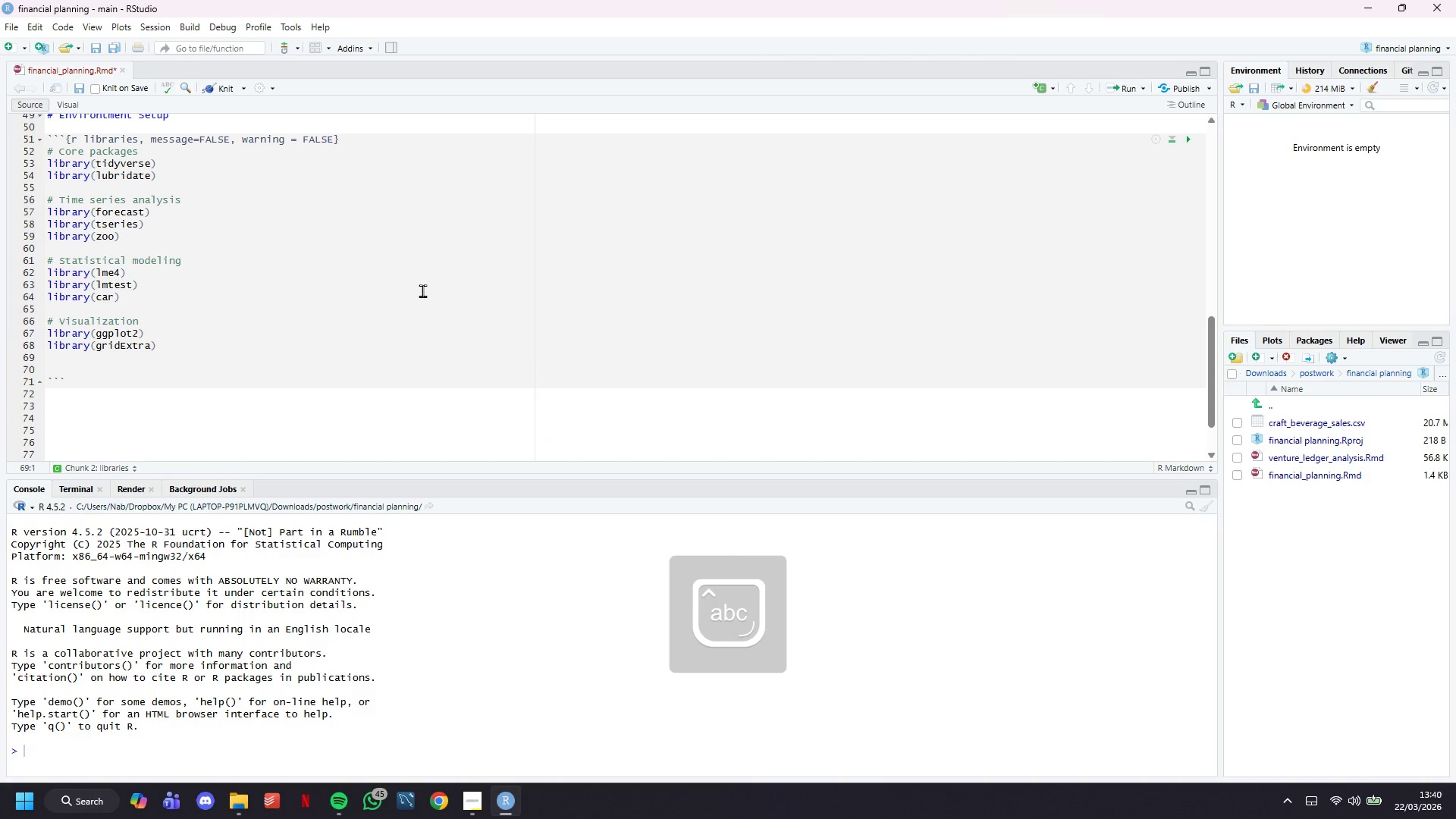 
type(library(scales)
 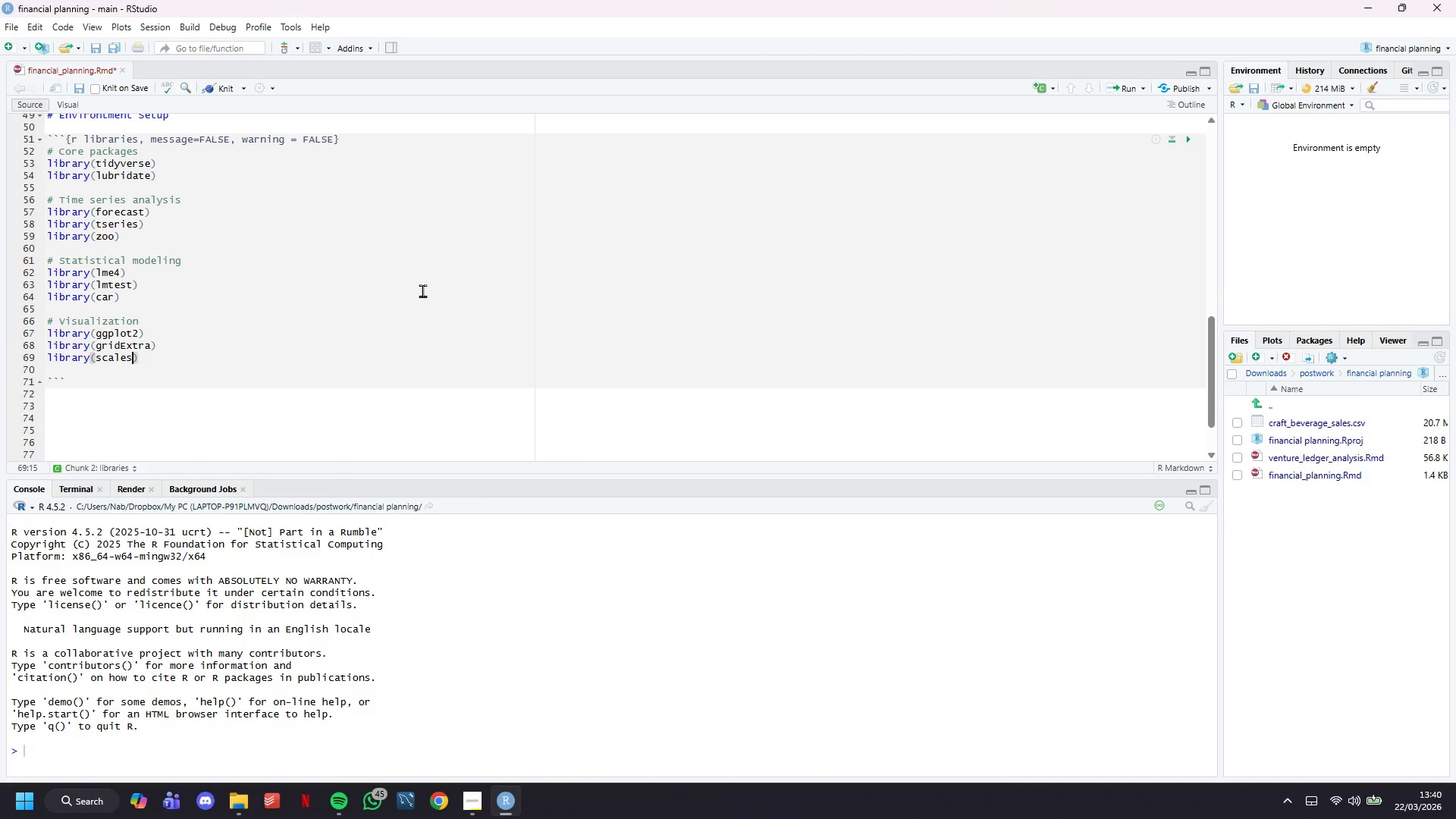 
key(ArrowRight)
 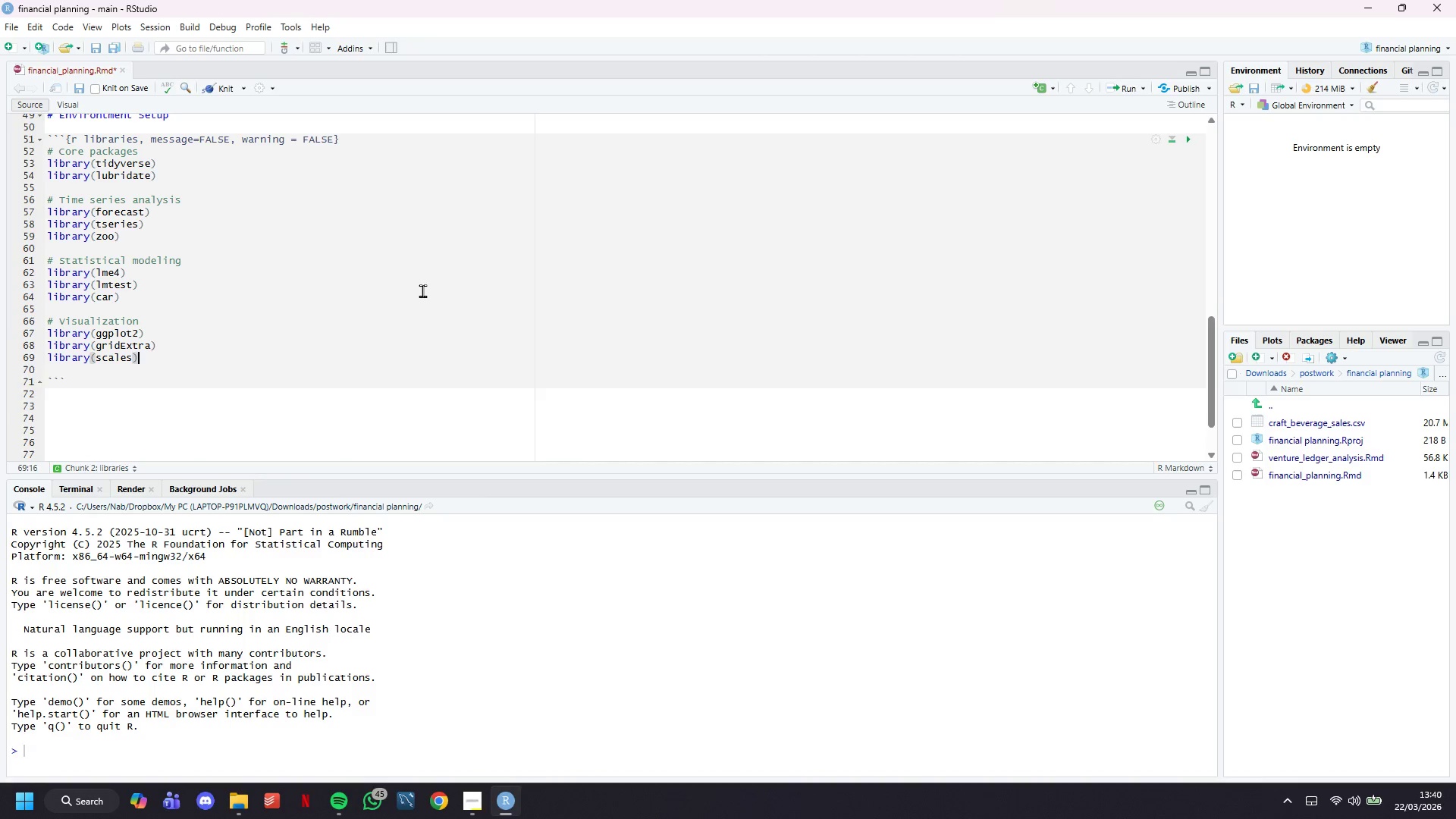 
key(Enter)
 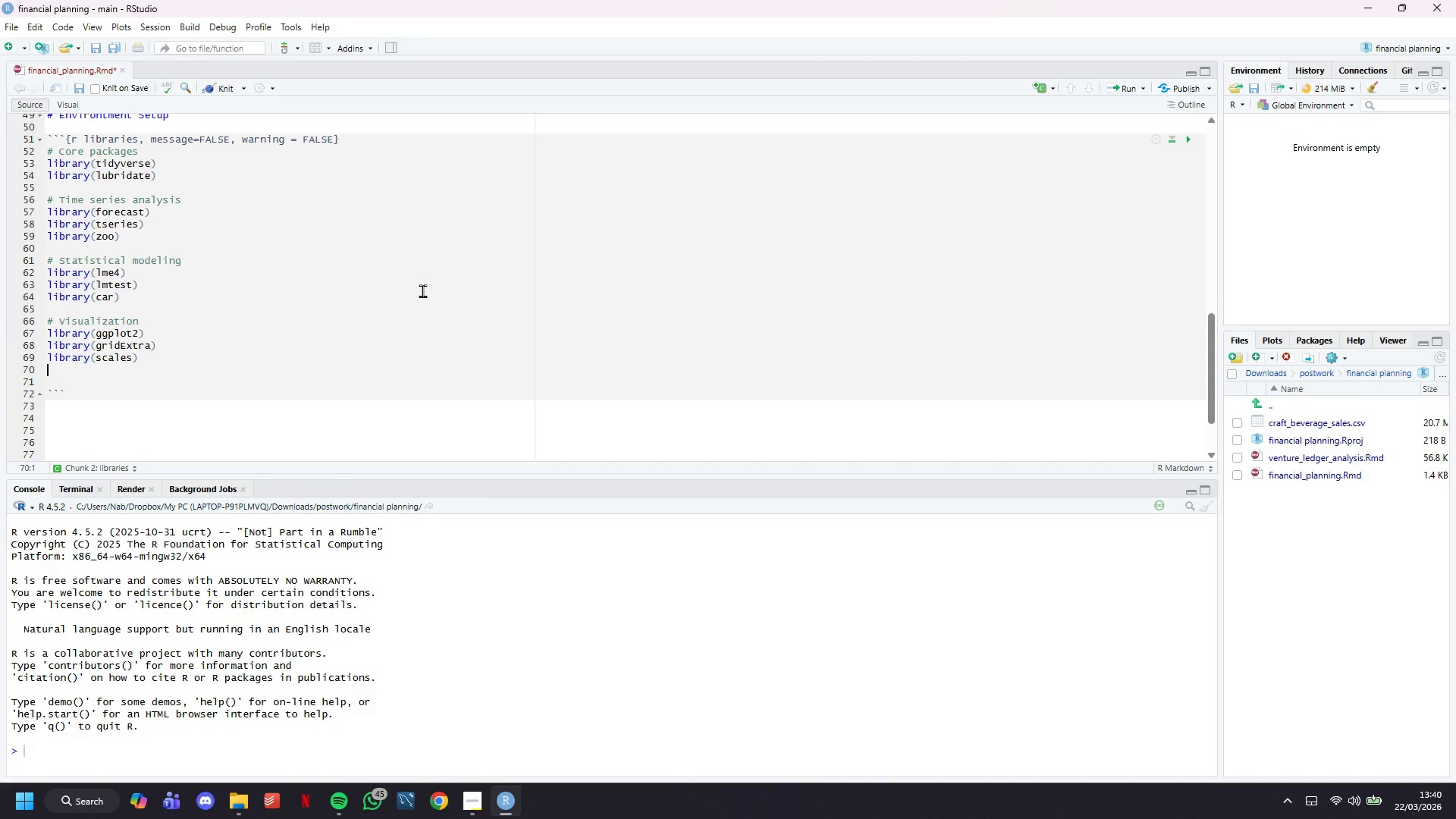 
type(library(viridis)
 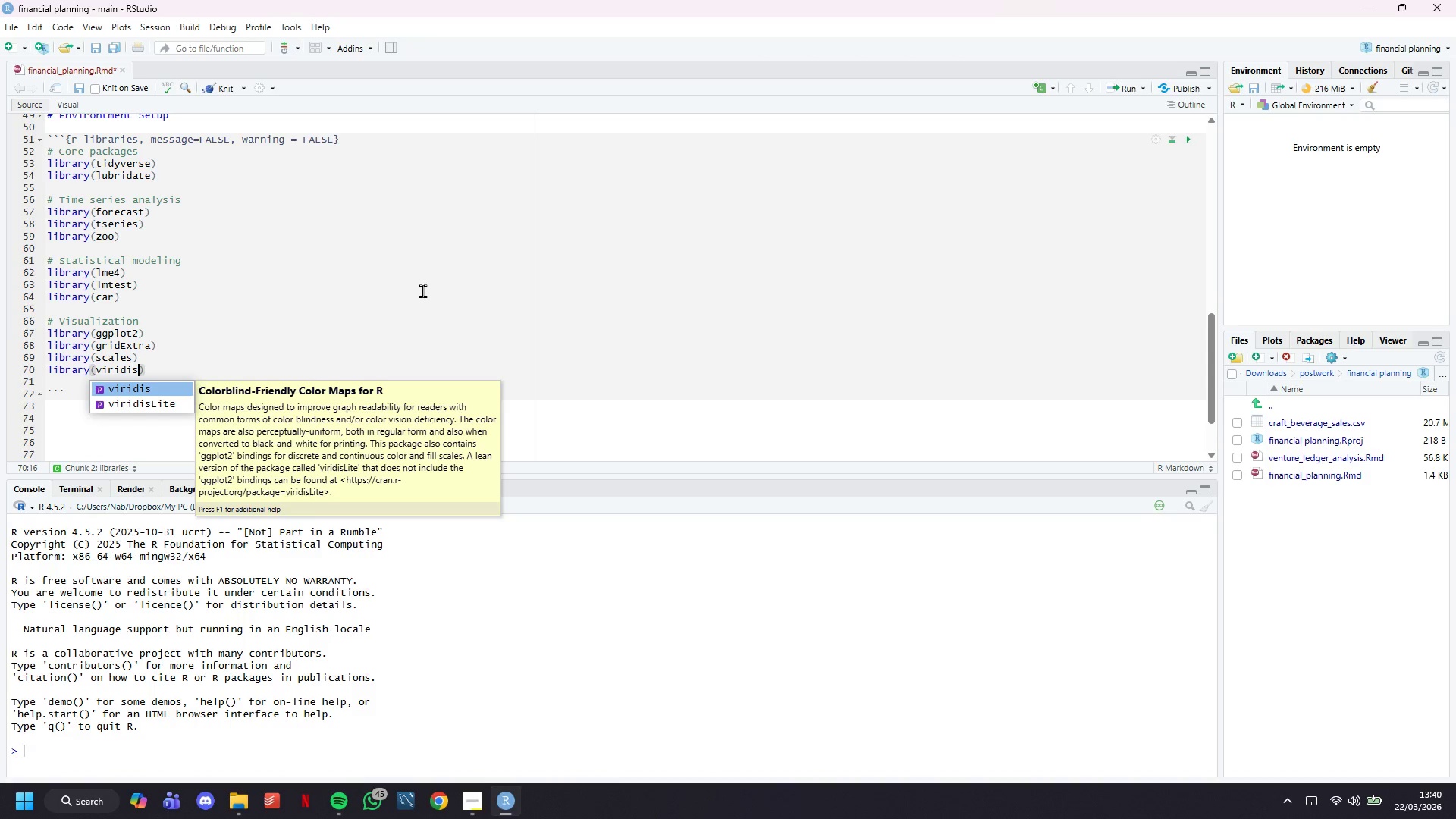 
key(ArrowRight)
 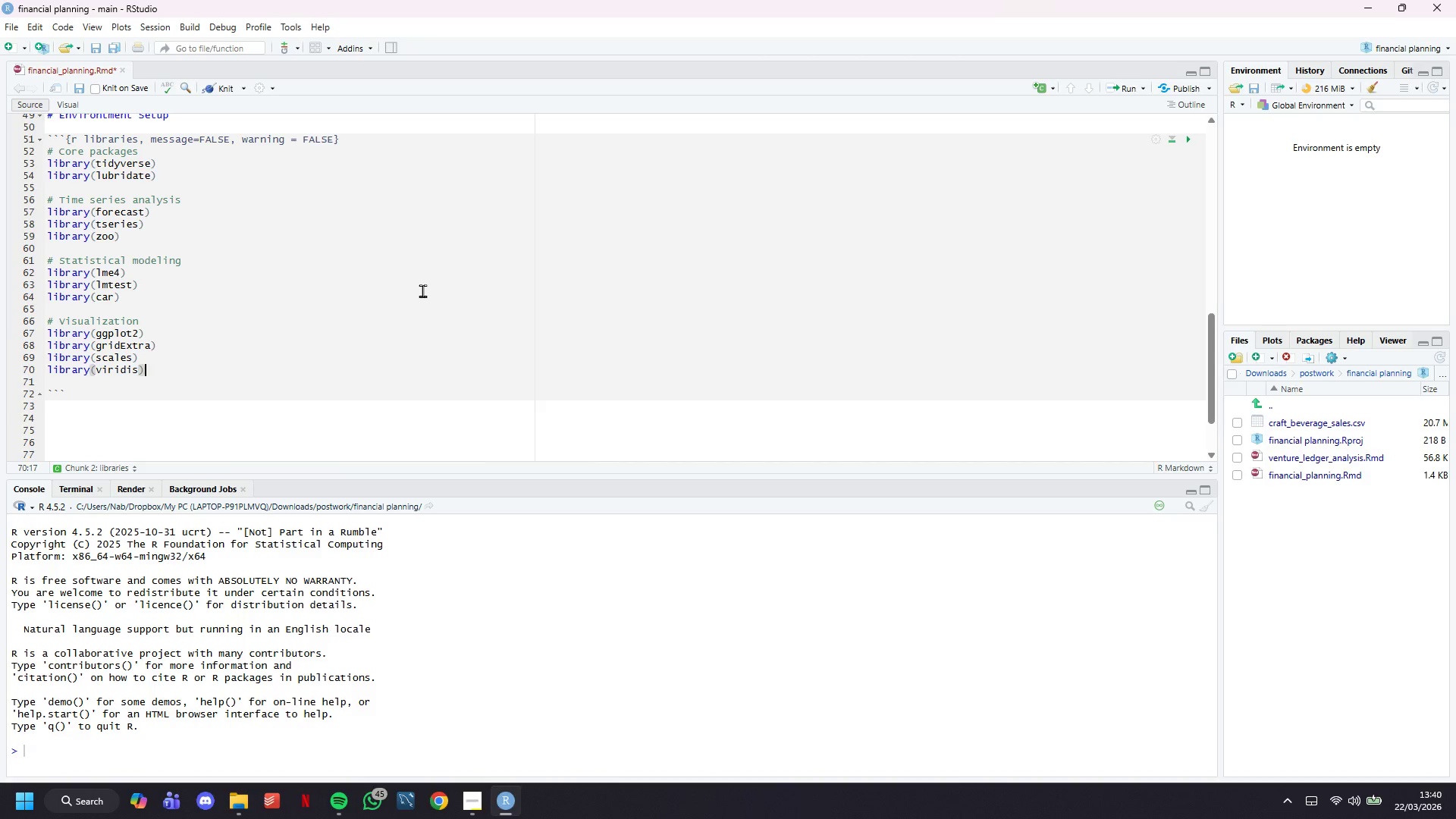 
key(Enter)
 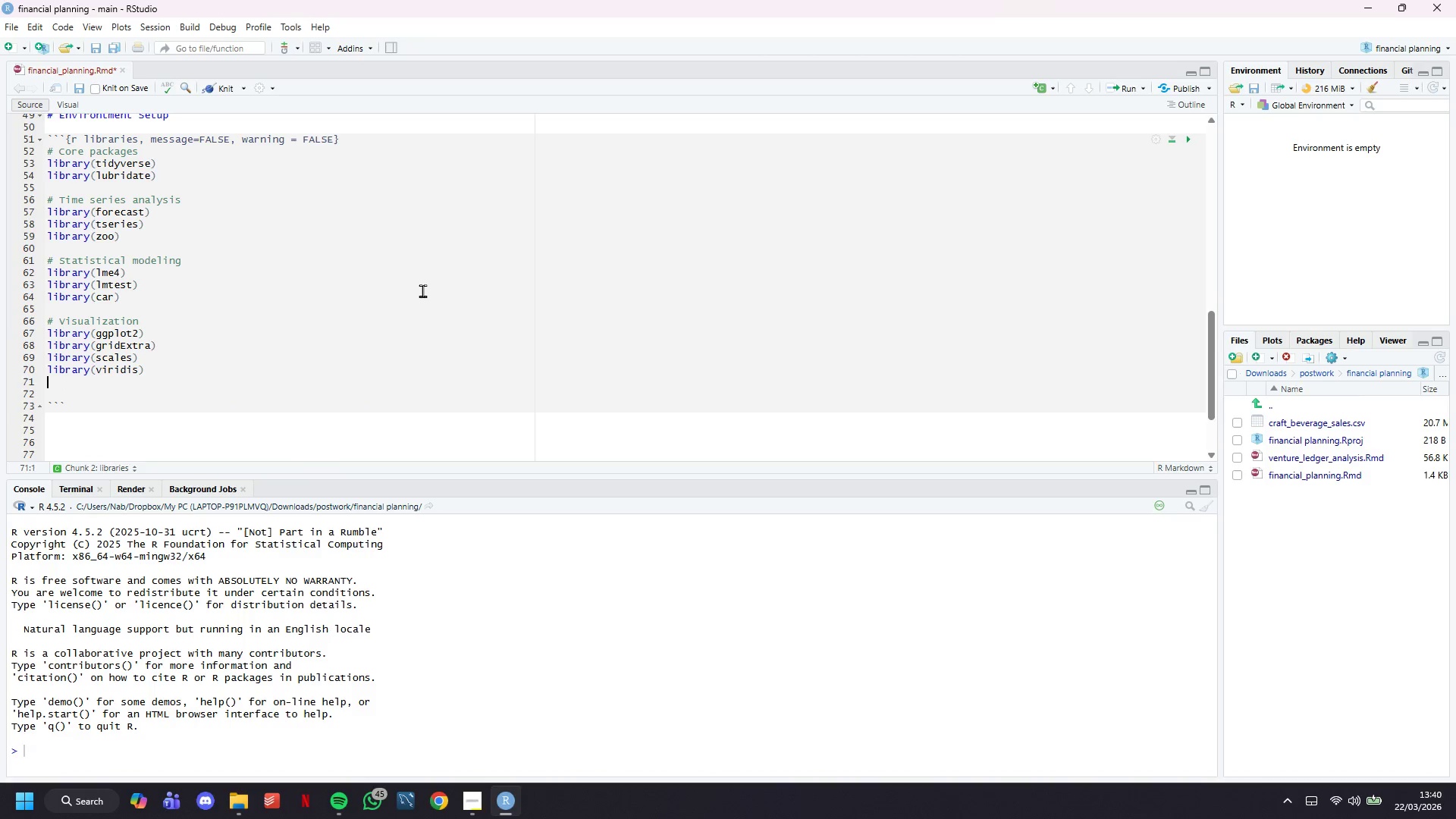 
type(library(RColorBrewer)
 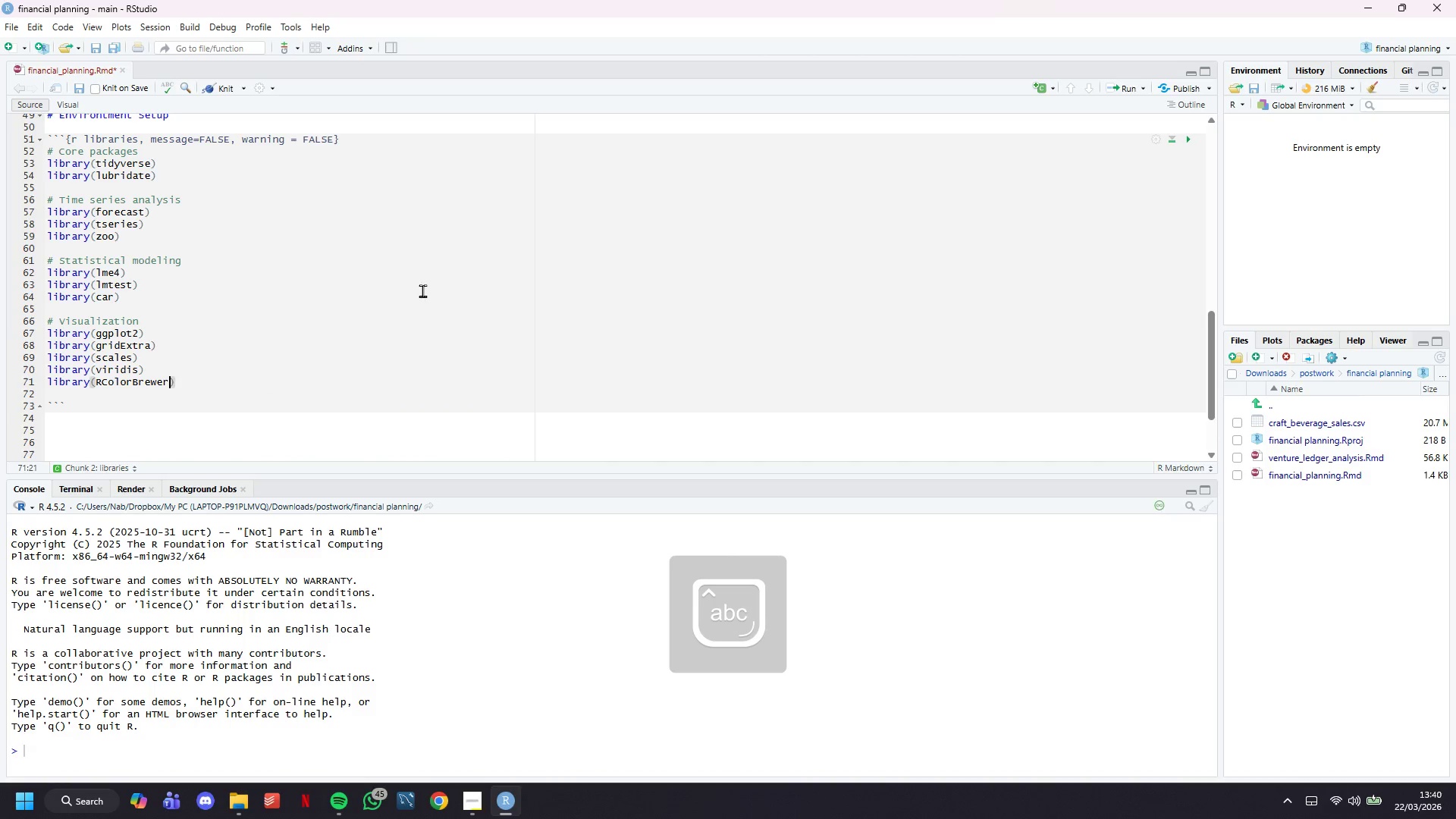 
key(ArrowRight)
 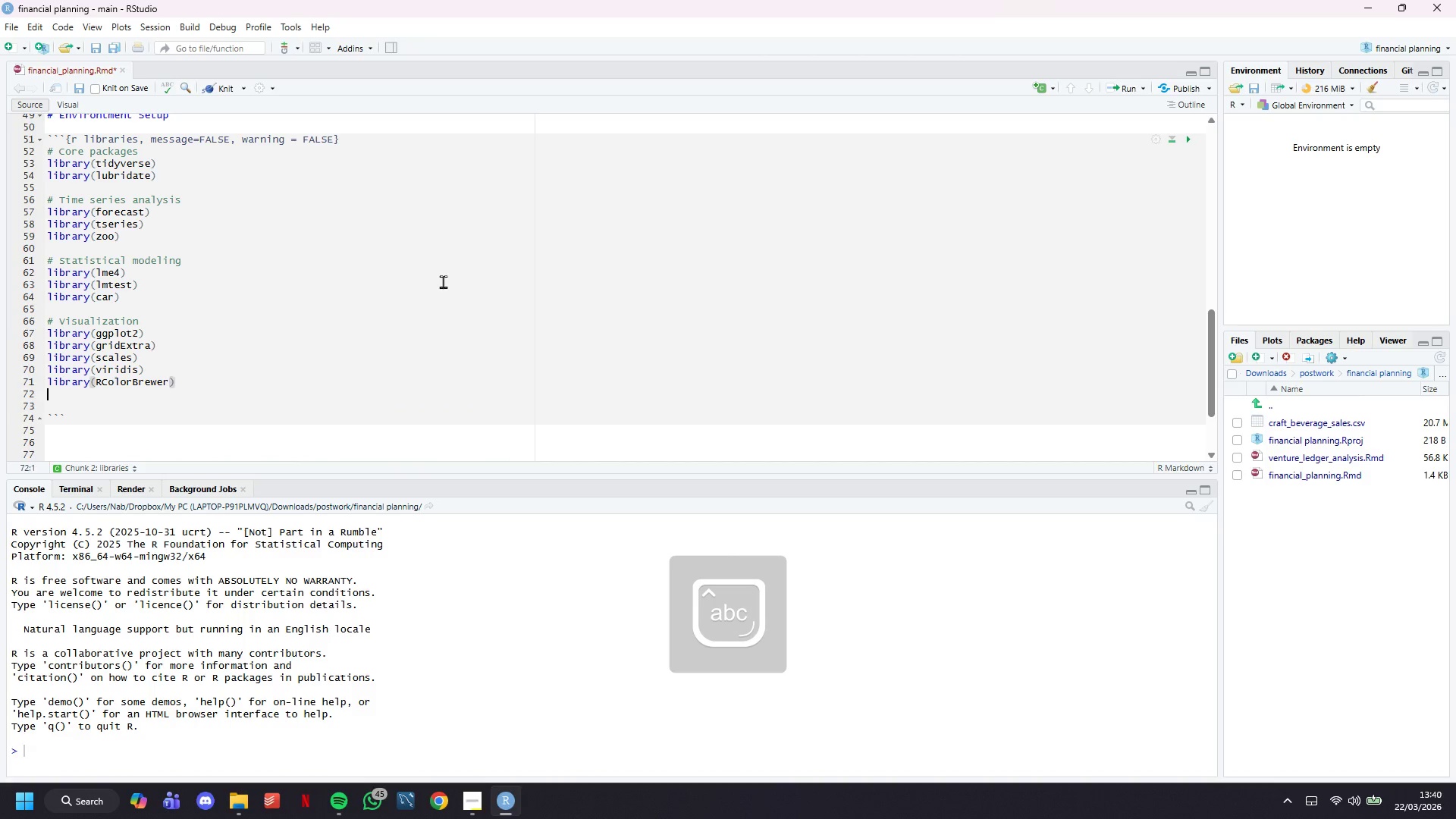 
key(Enter)
 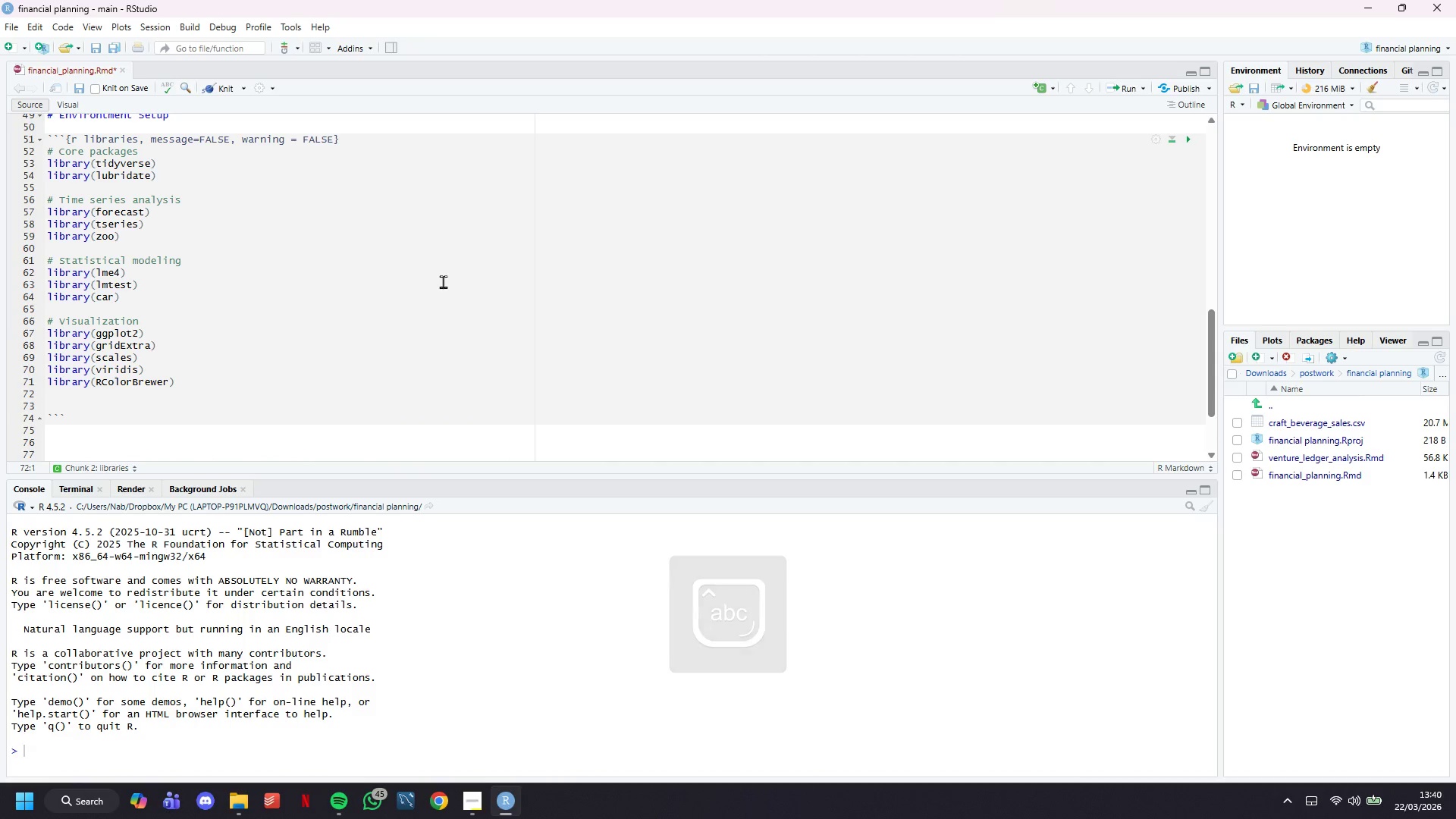 
type(library(ggridges)
 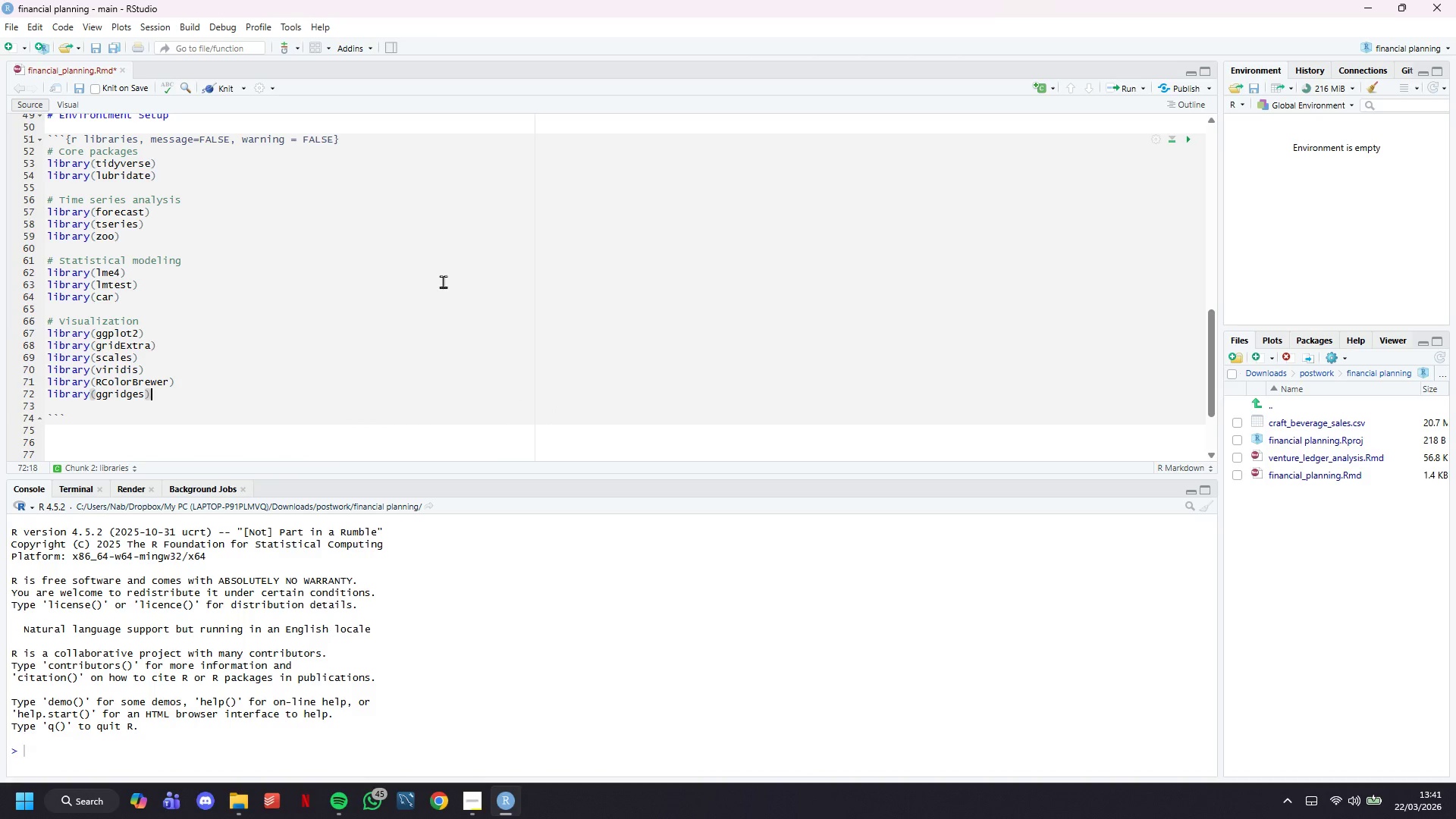 
 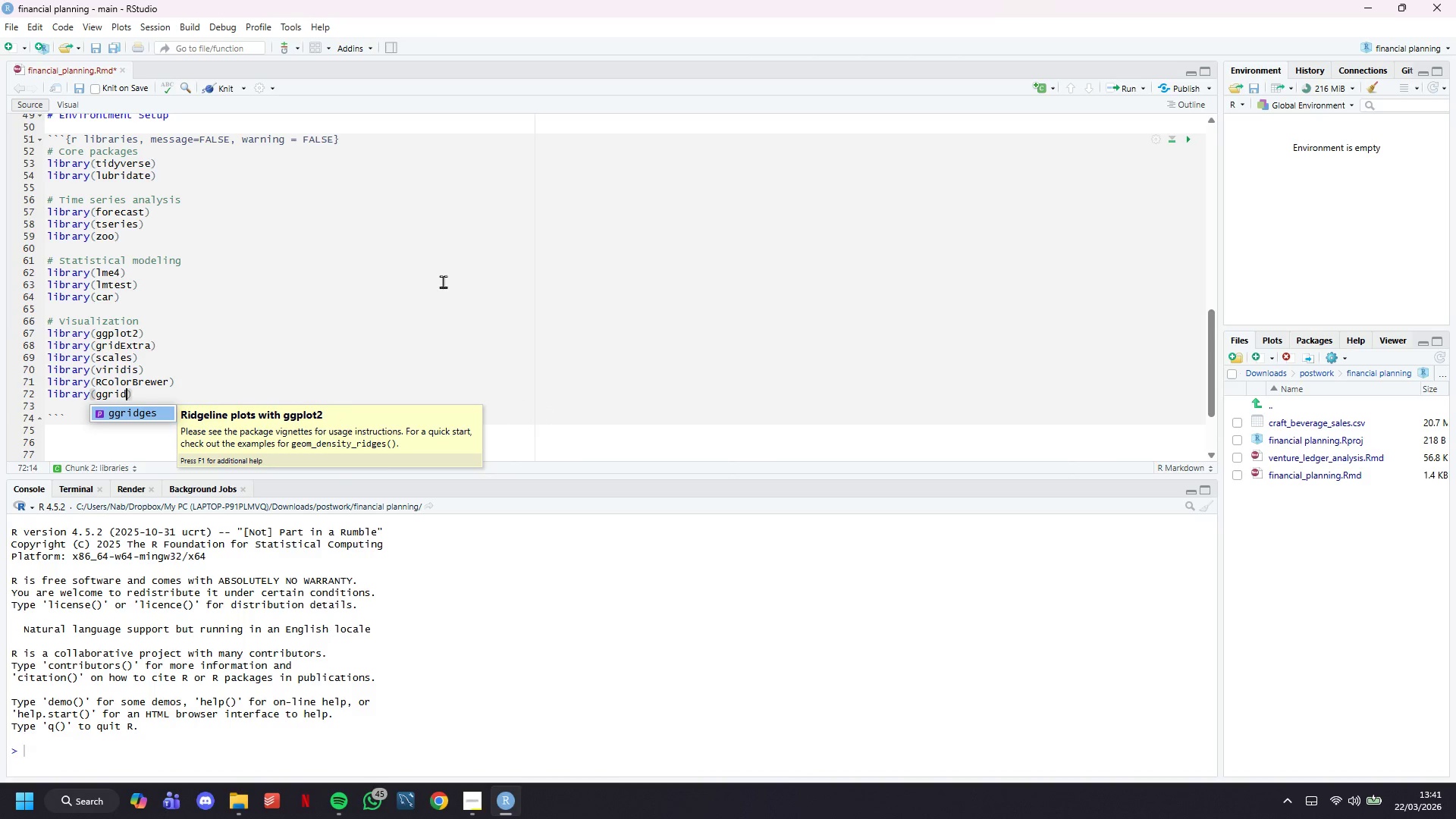 
key(ArrowRight)
 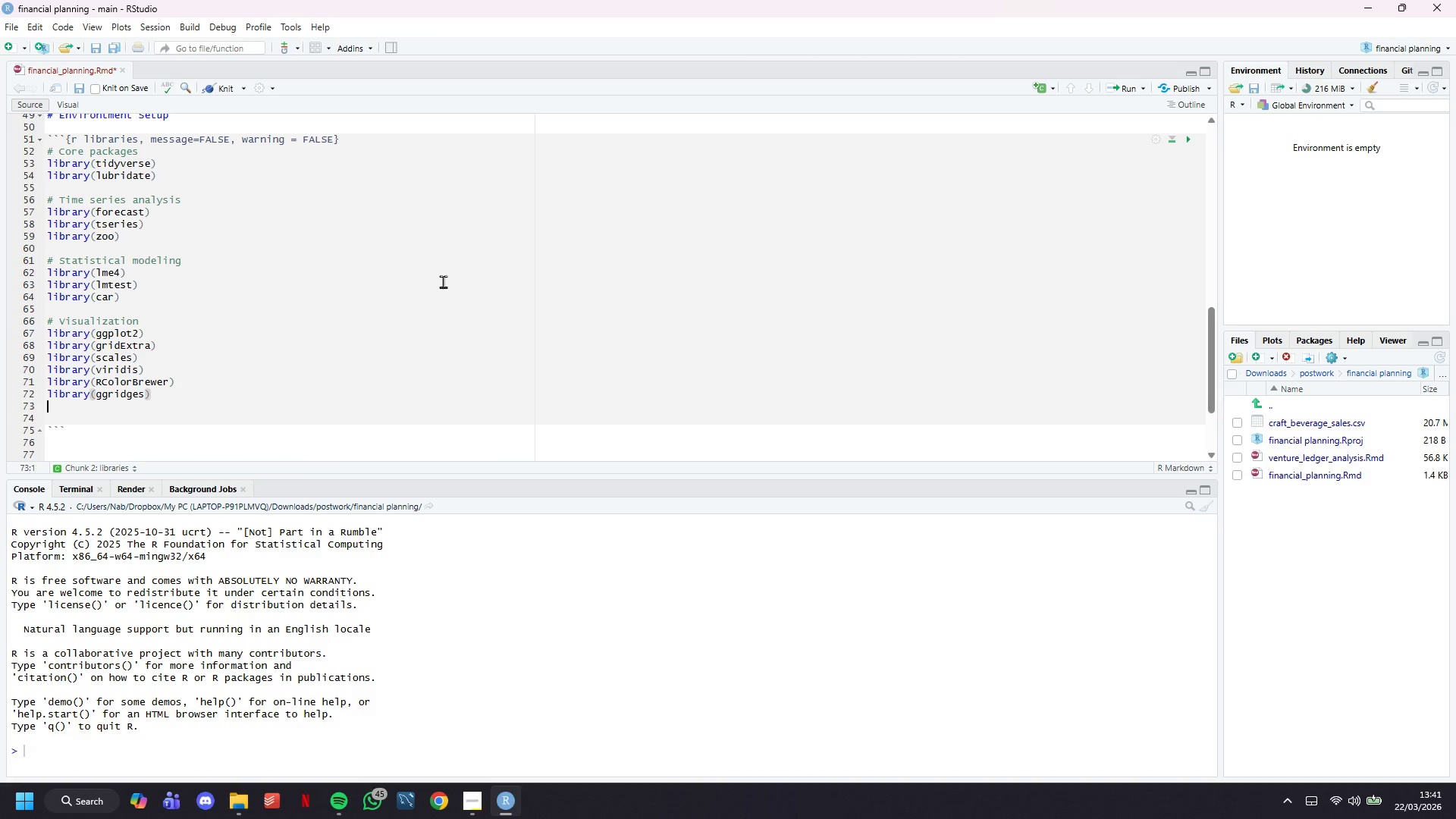 
key(Enter)
 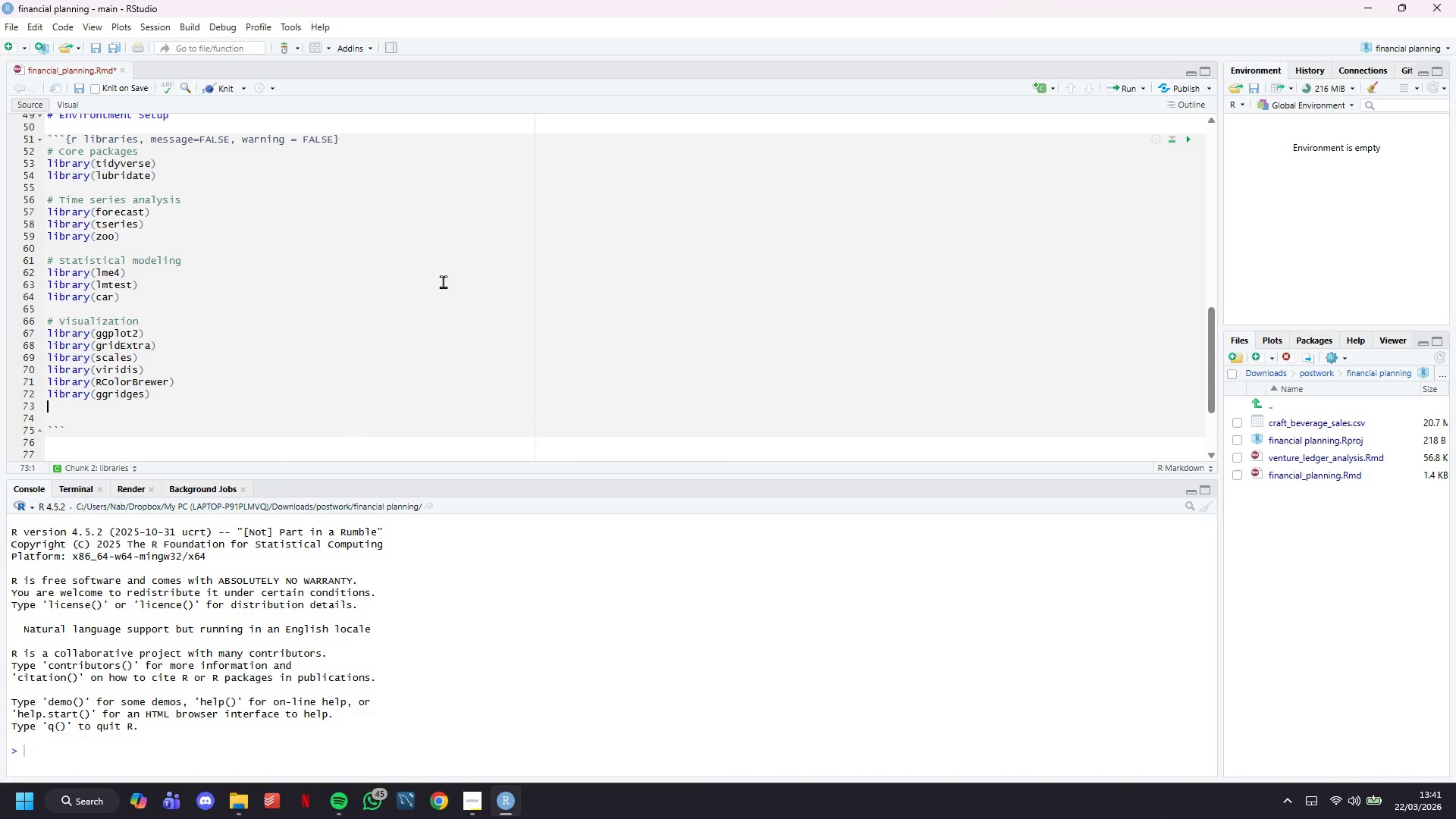 
type(library(patchwok)
key(Backspace)
type(rk)
 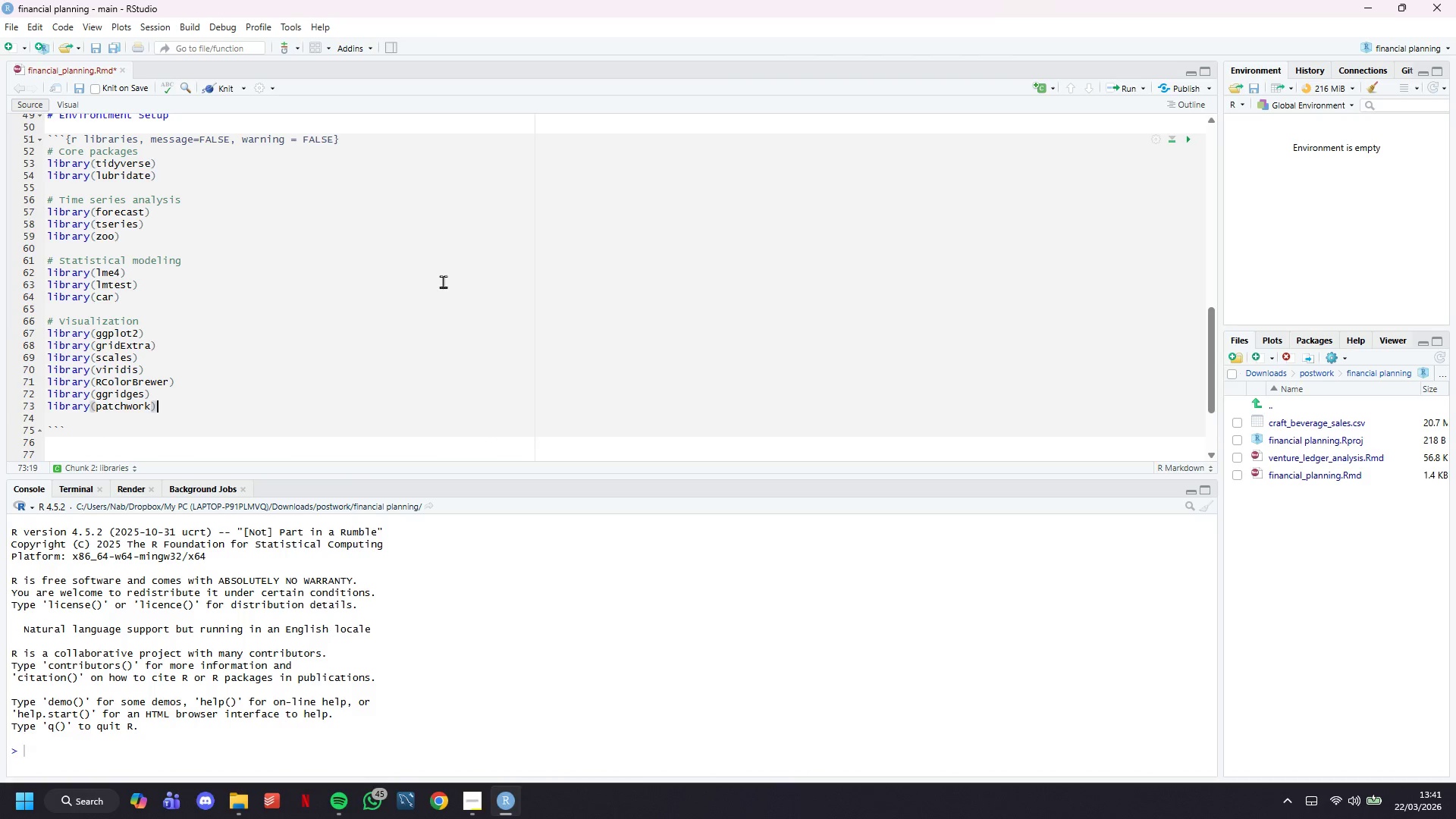 
key(ArrowRight)
 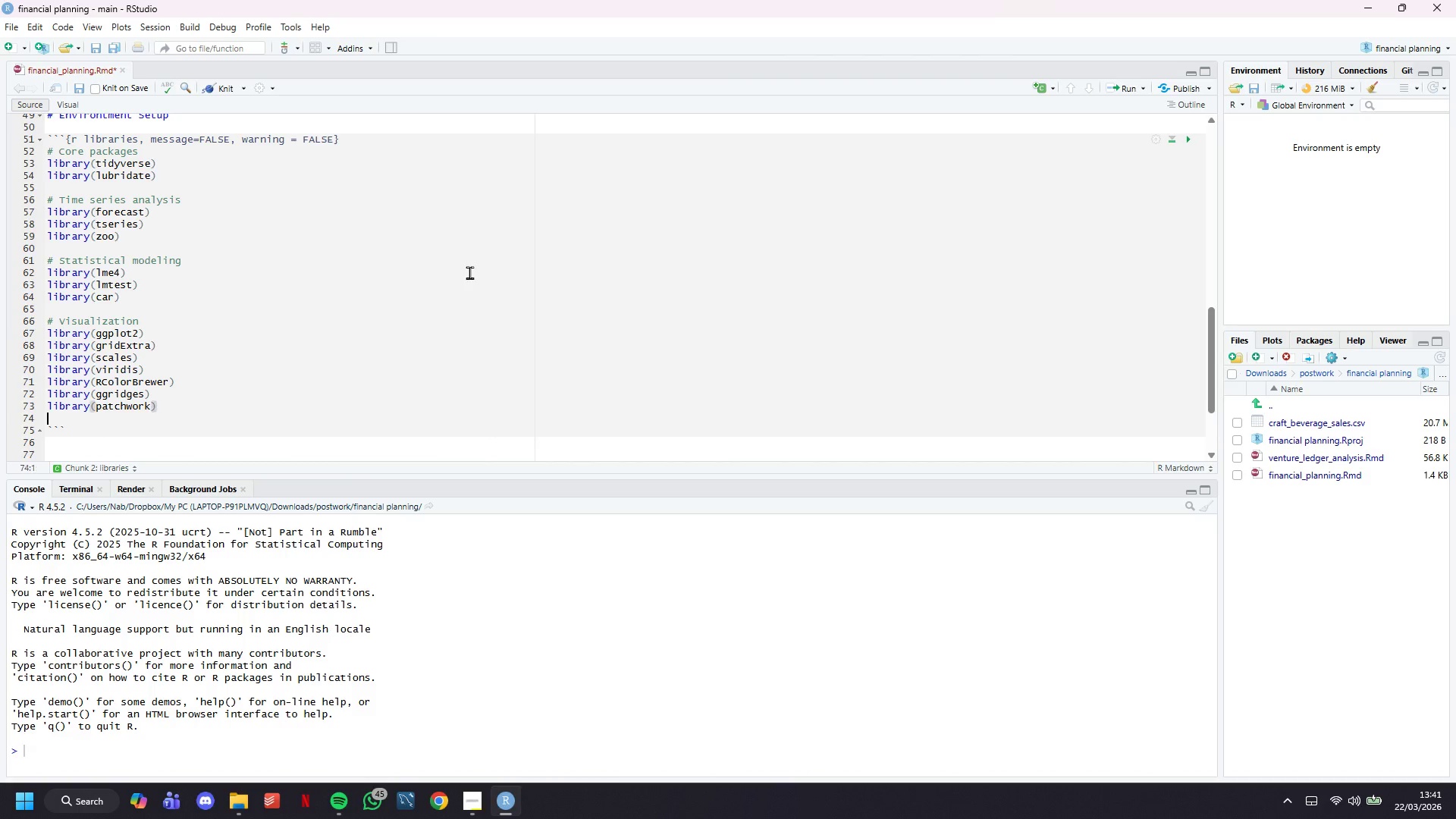 
key(ArrowDown)
 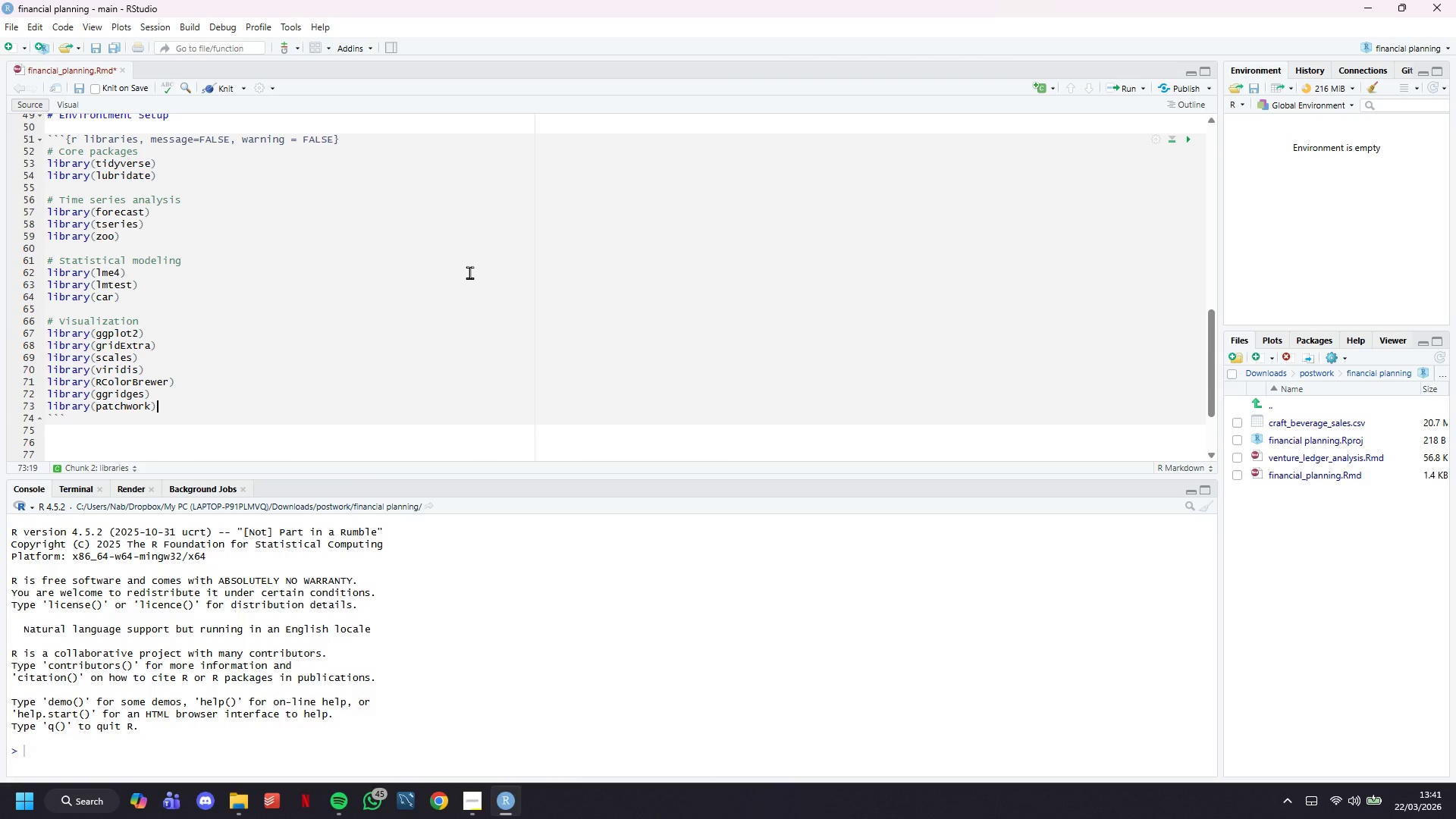 
key(Backspace)
 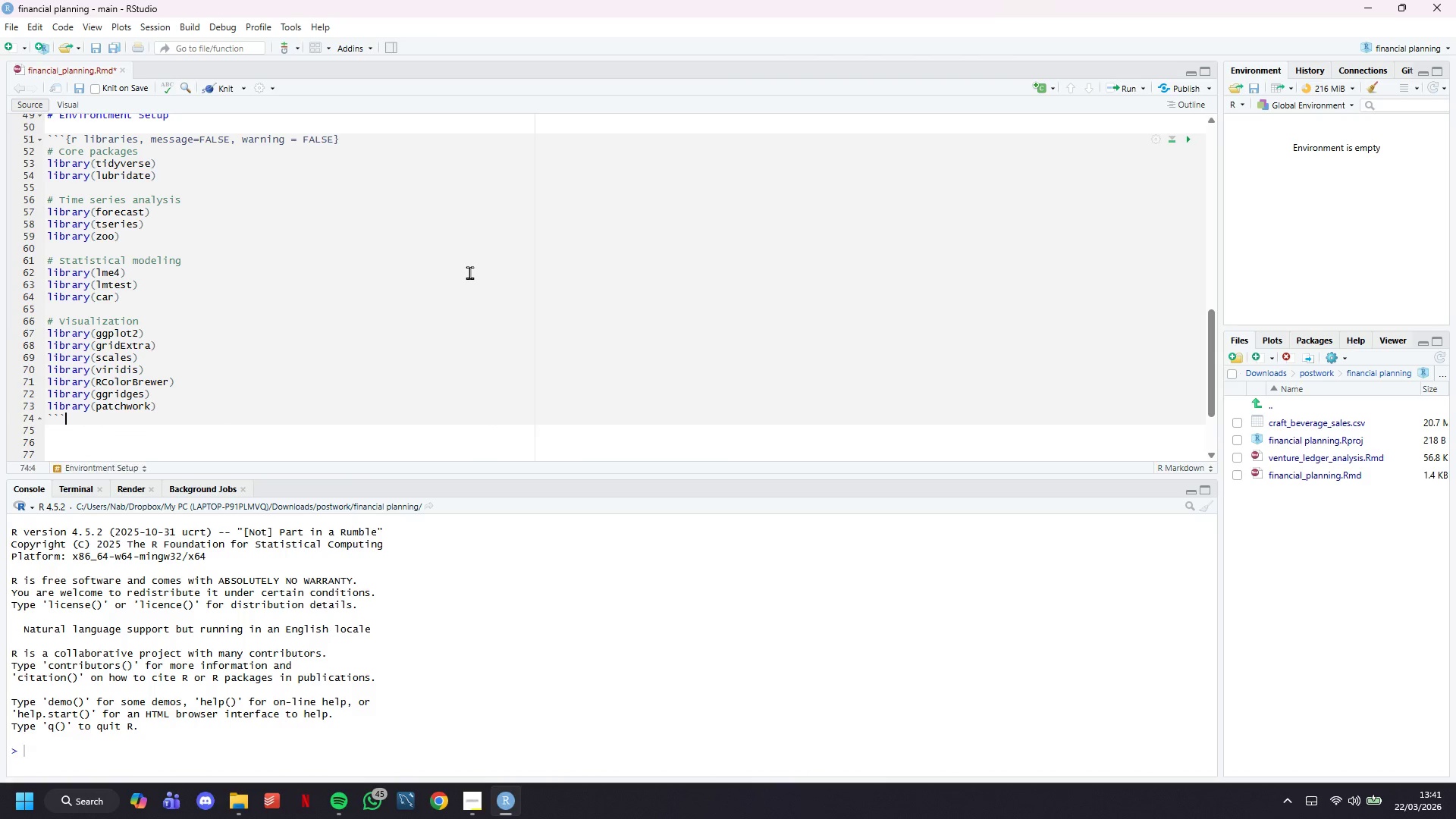 
key(ArrowDown)
 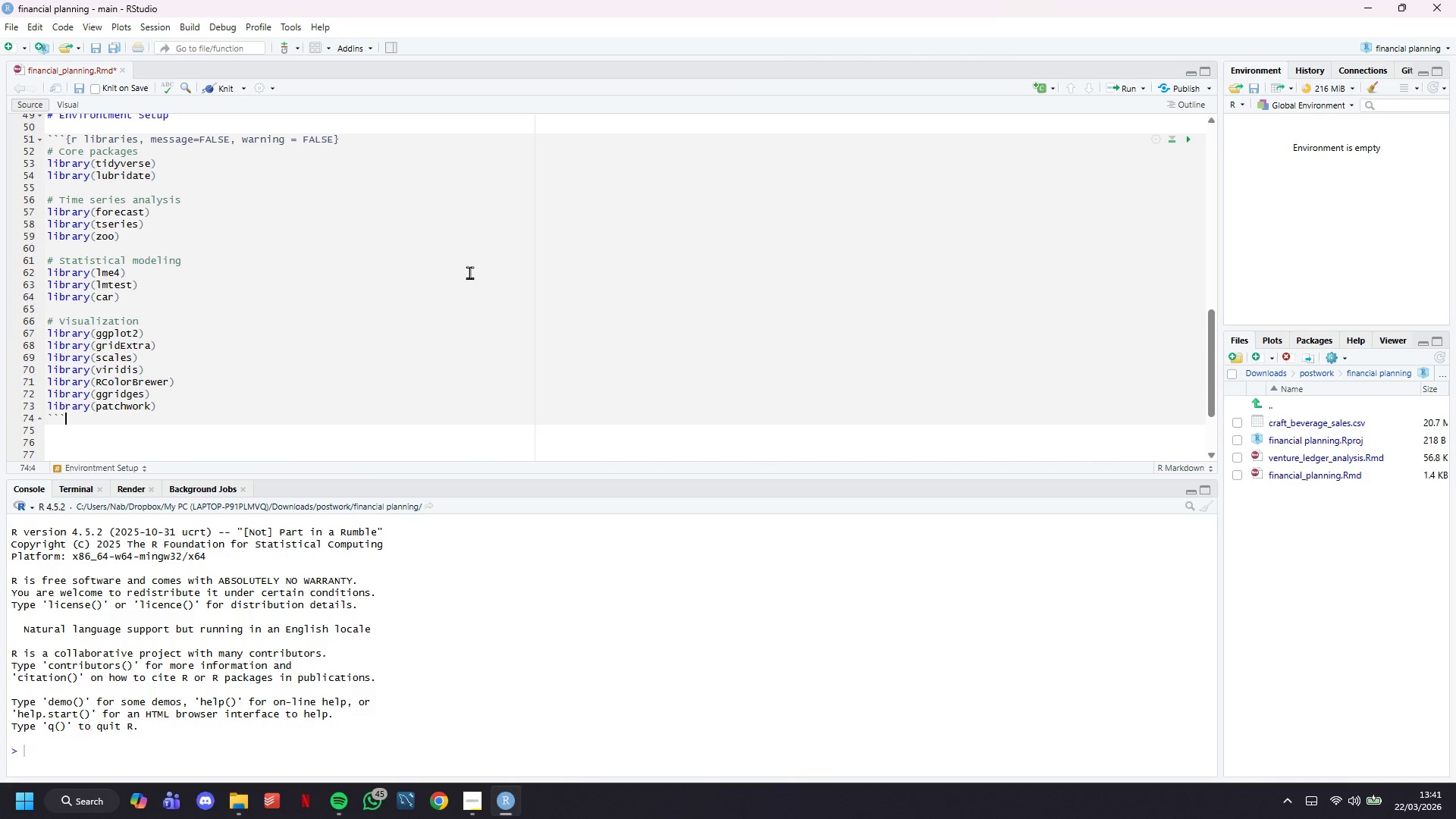 
key(Enter)
 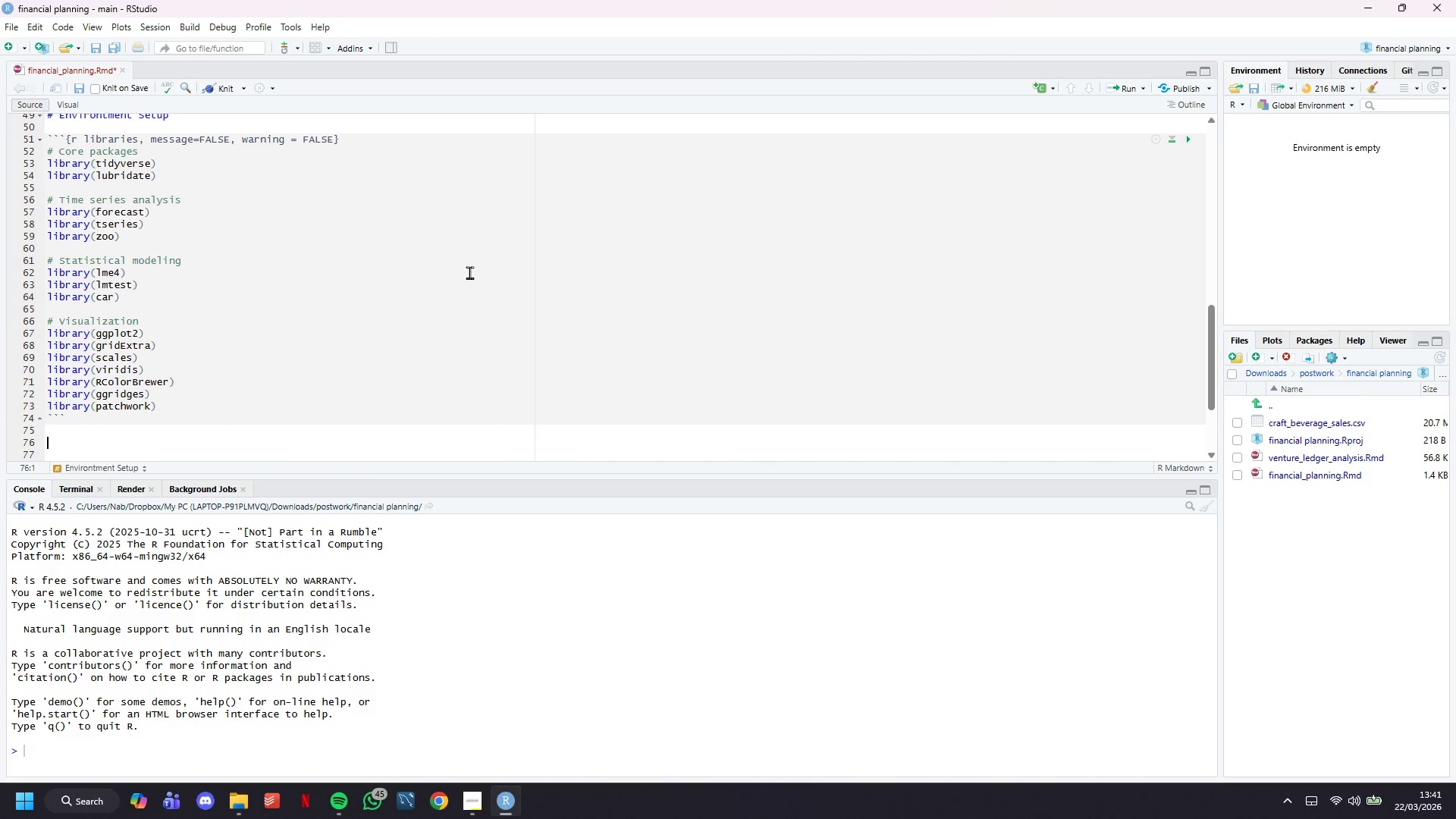 
key(Enter)
 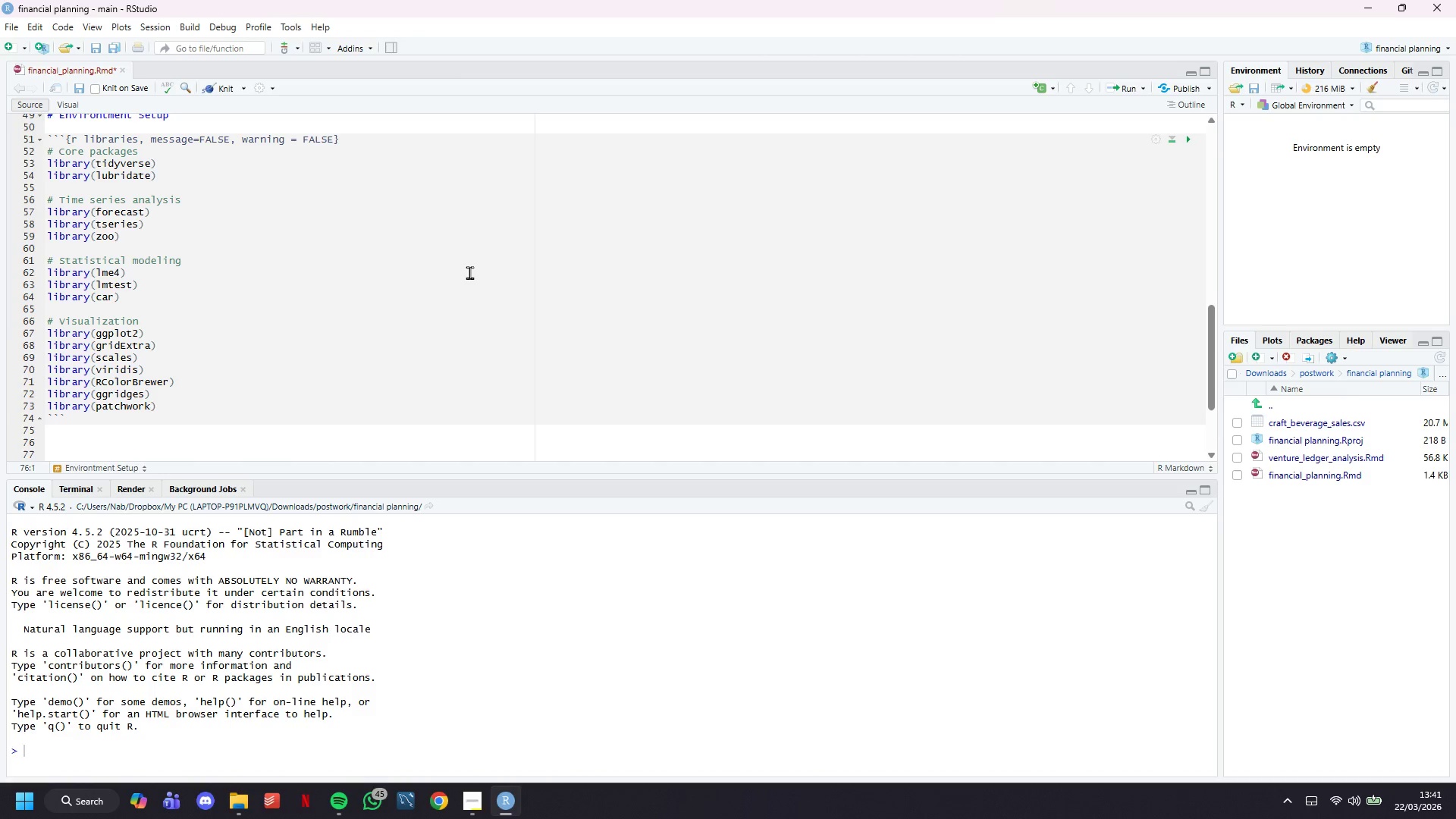 
key(ArrowUp)
 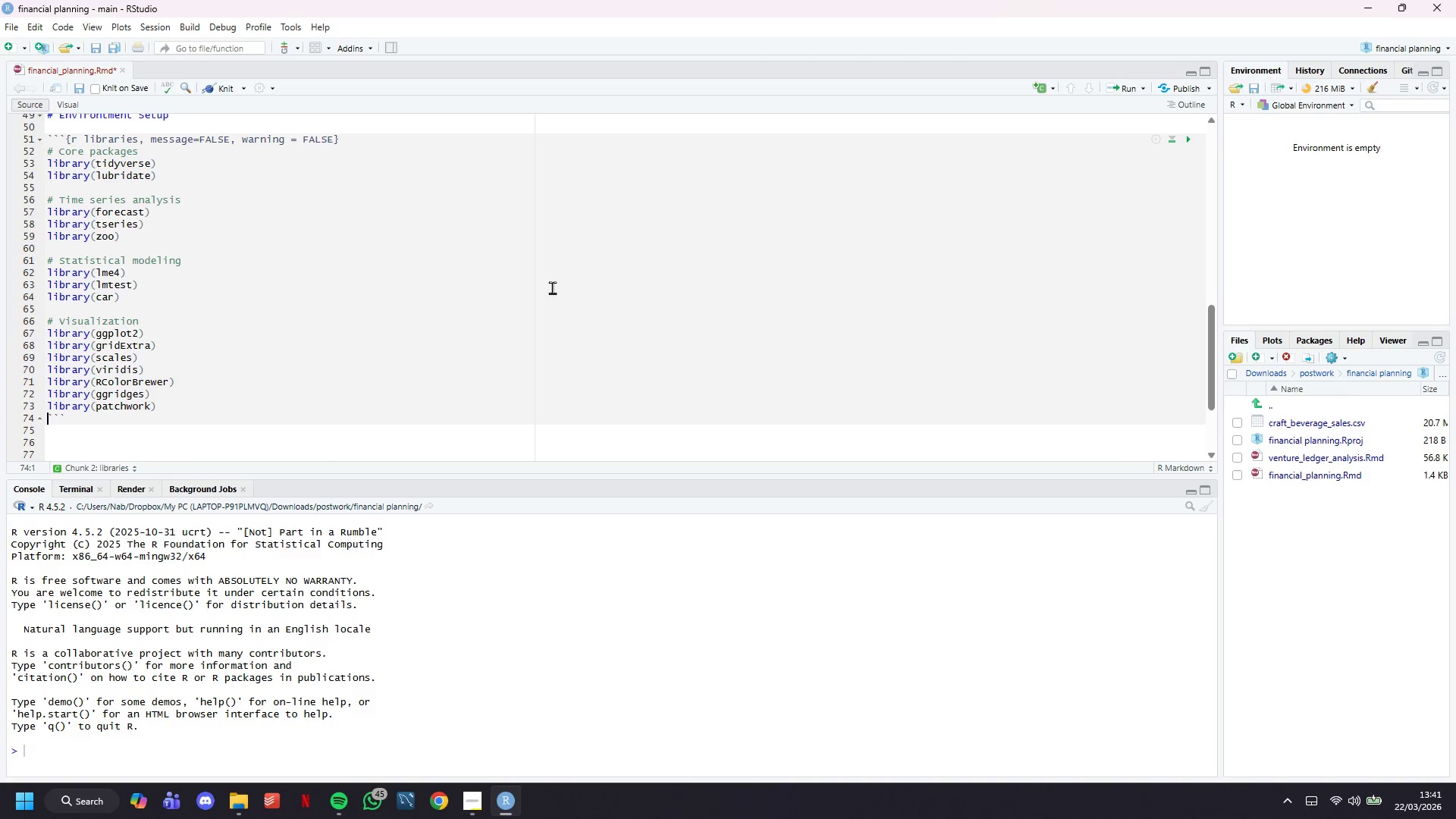 
key(ArrowUp)
 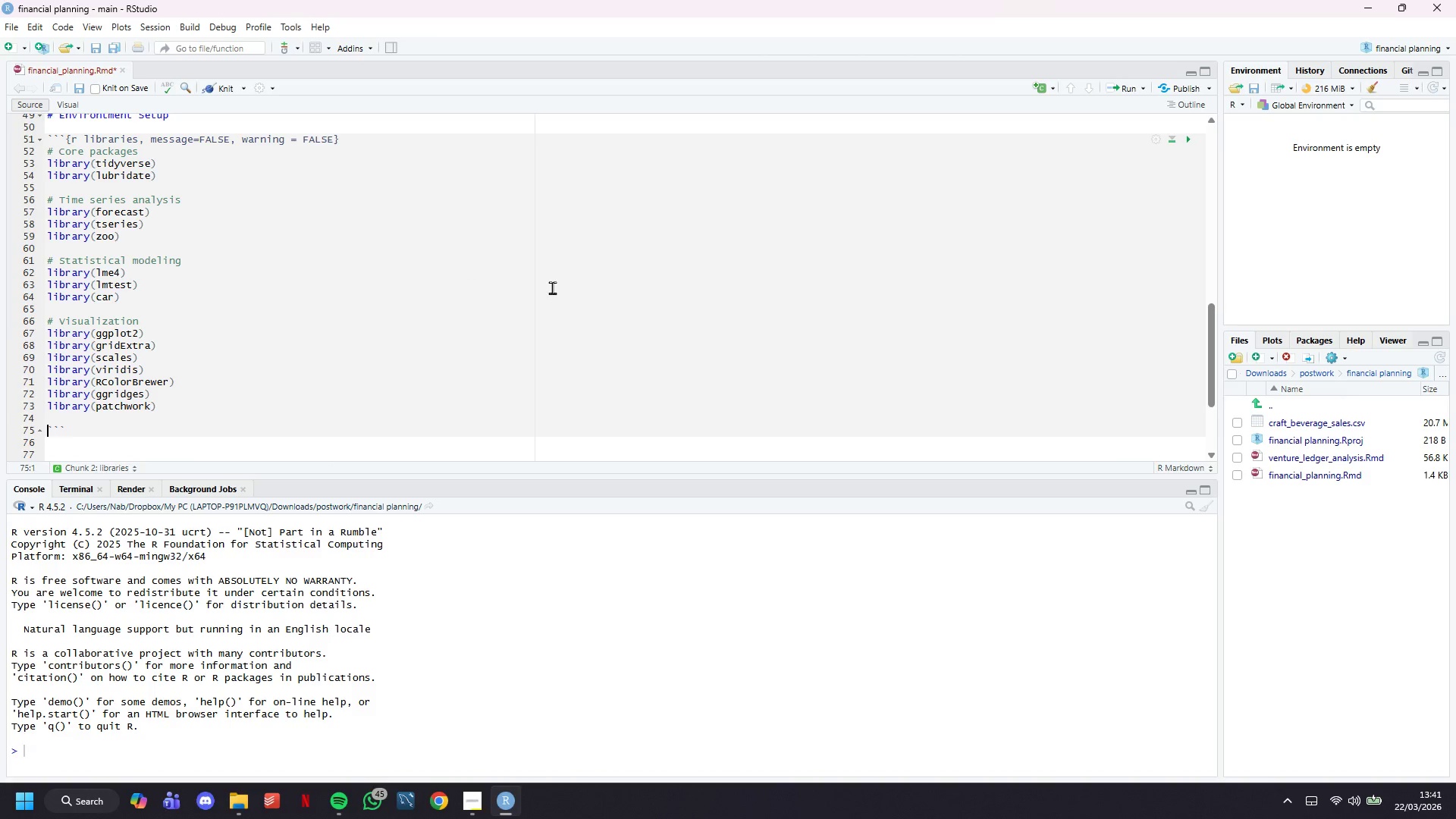 
key(Enter)
 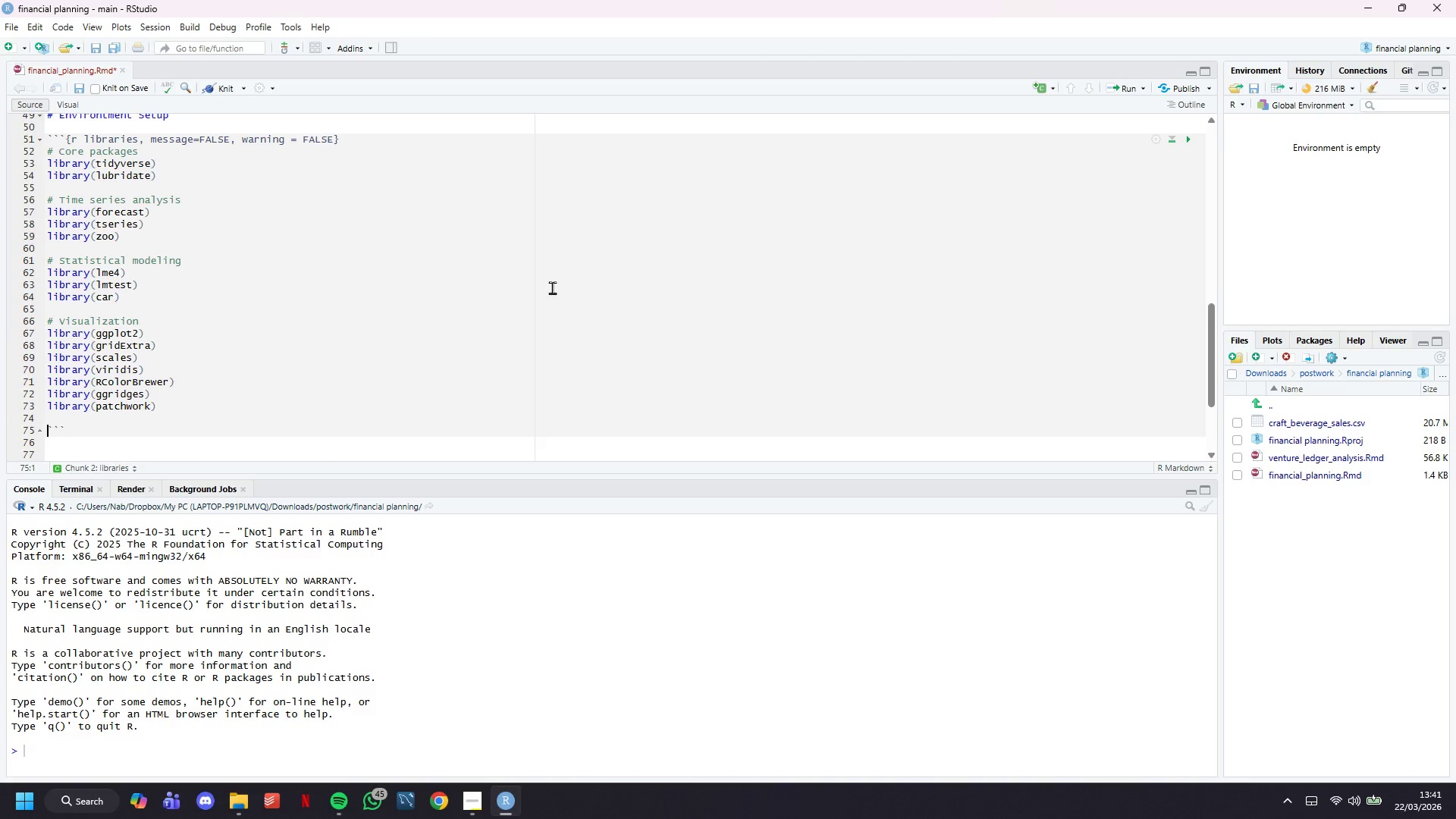 
key(Enter)
 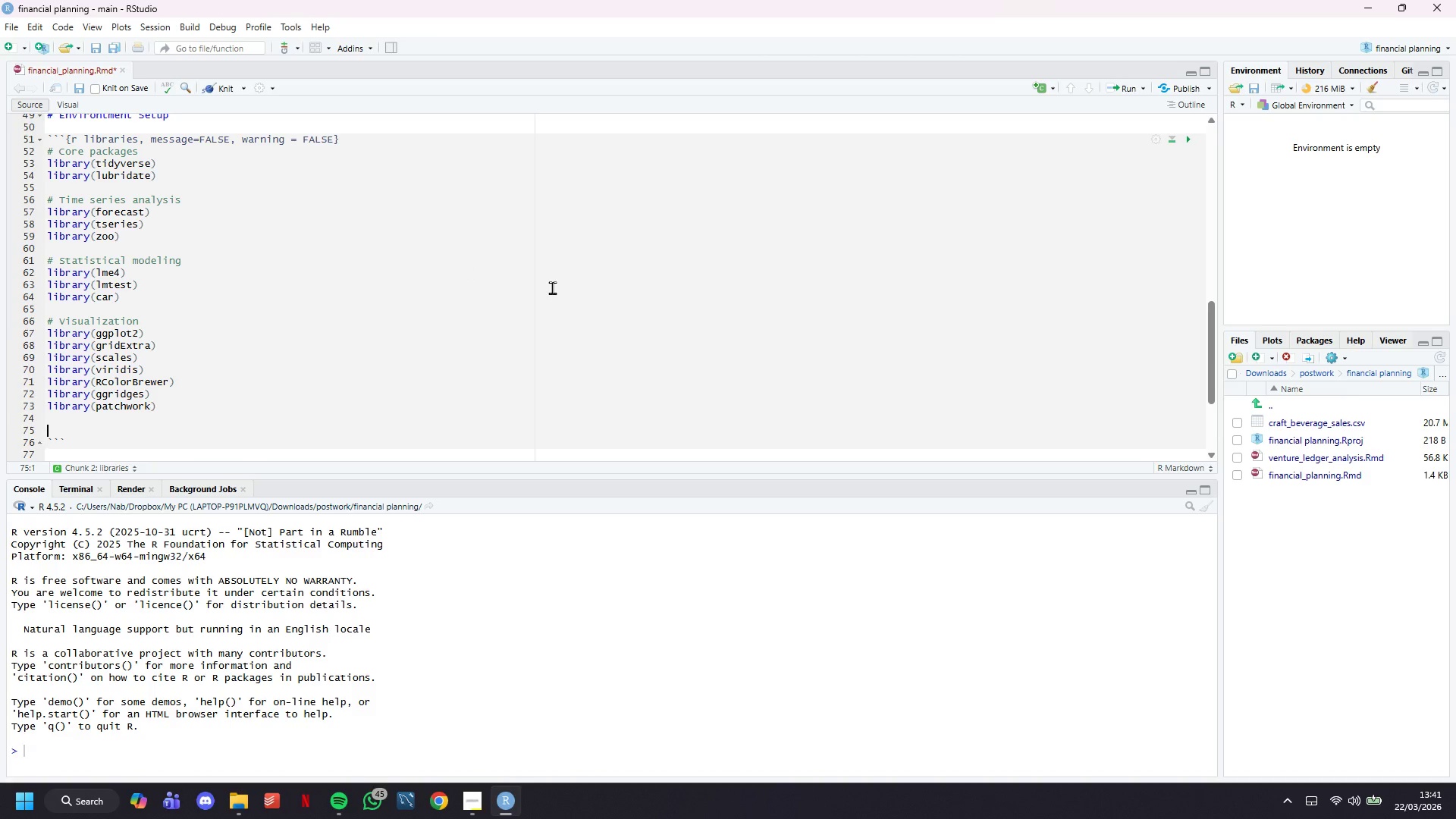 
key(ArrowUp)
 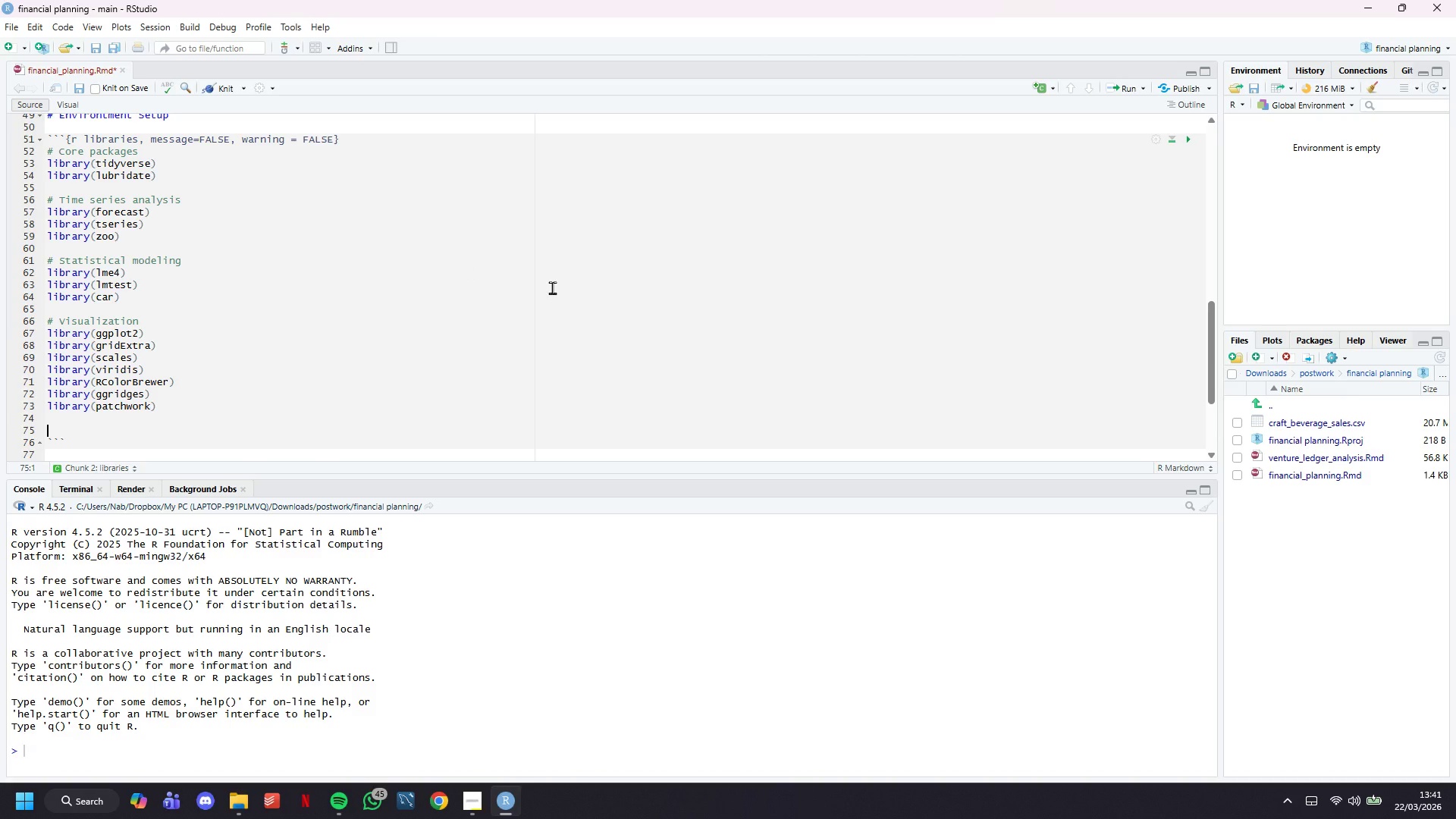 
type(# Tabls)
 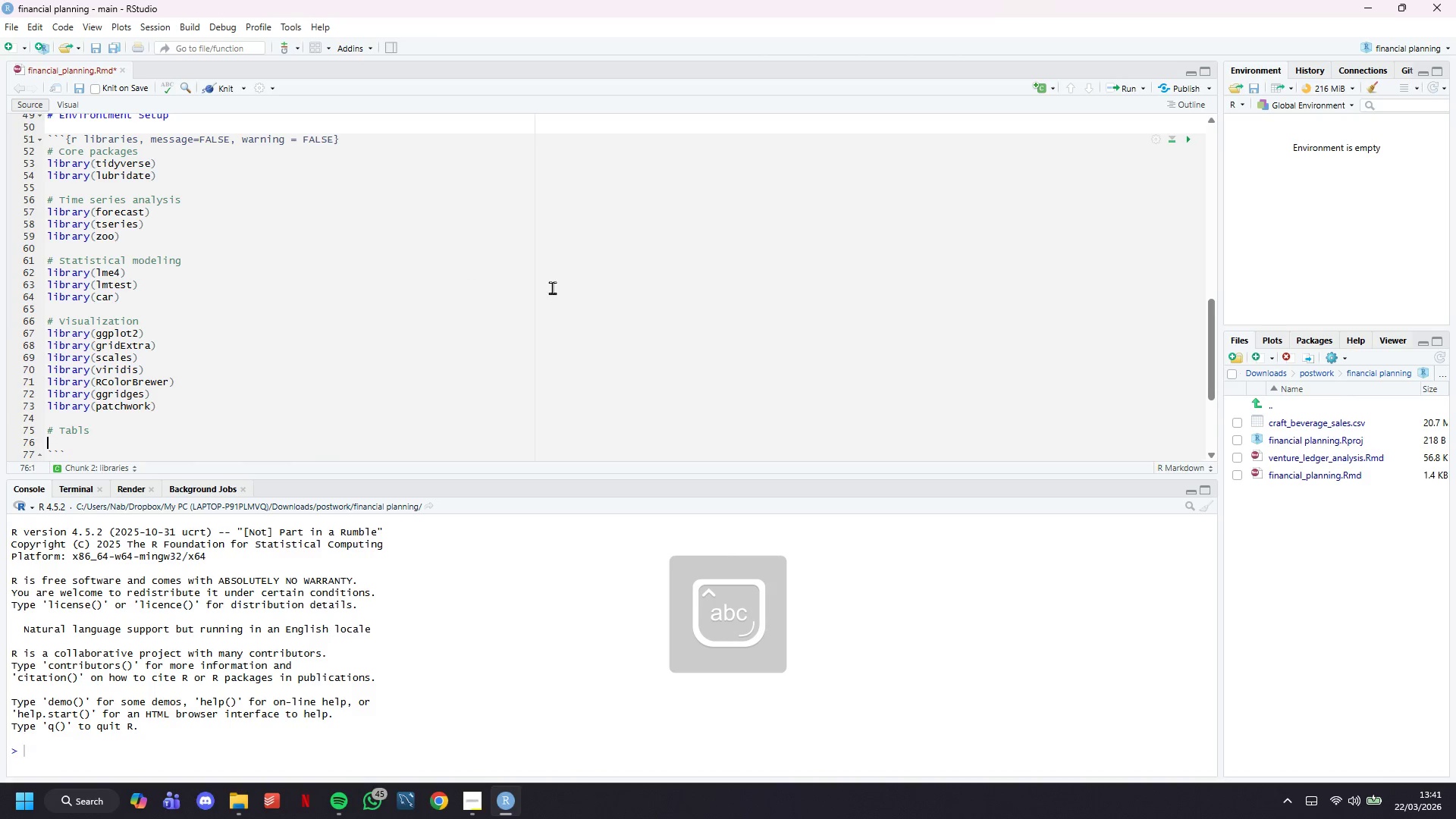 
key(Enter)
 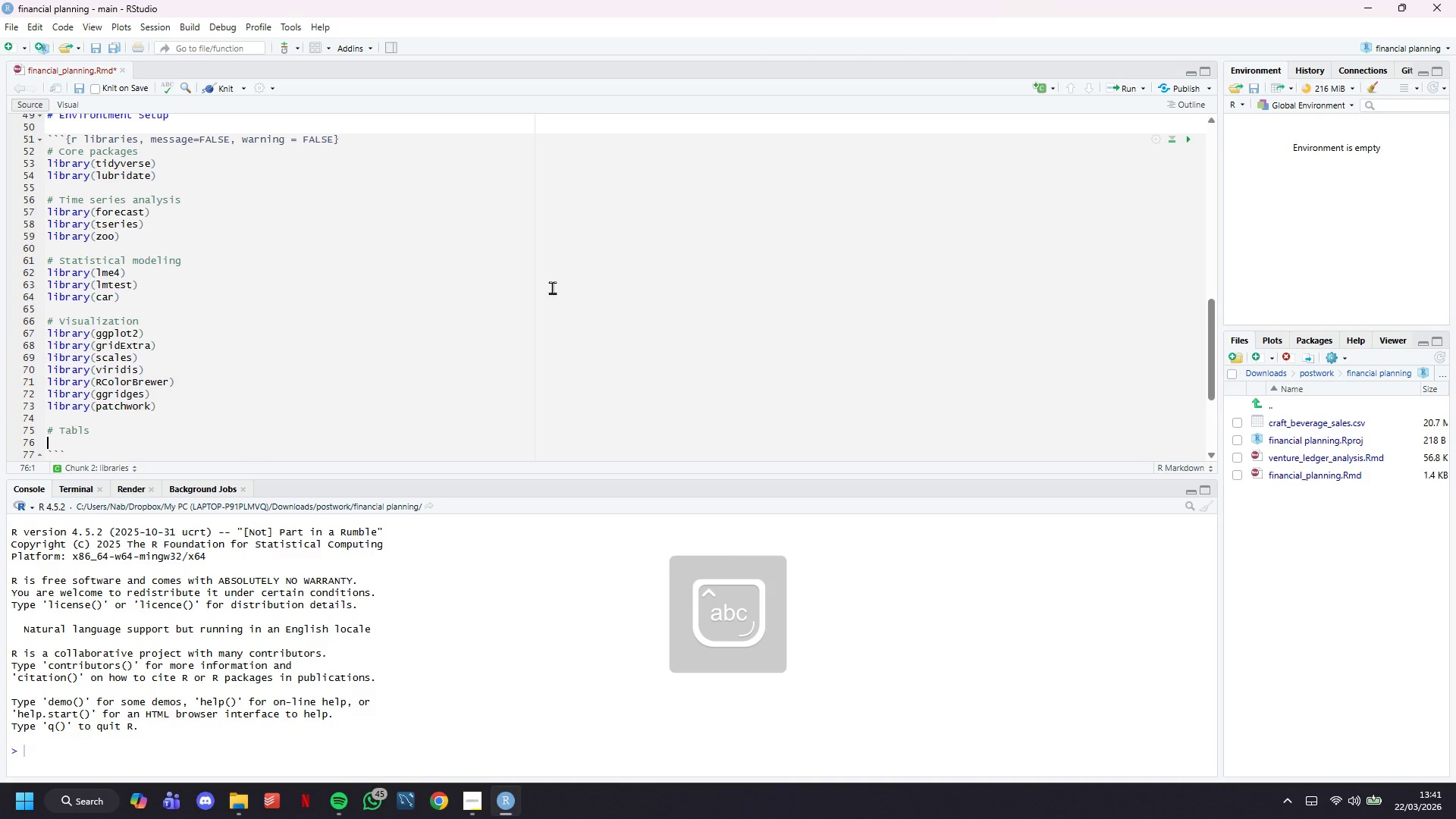 
key(ArrowLeft)
 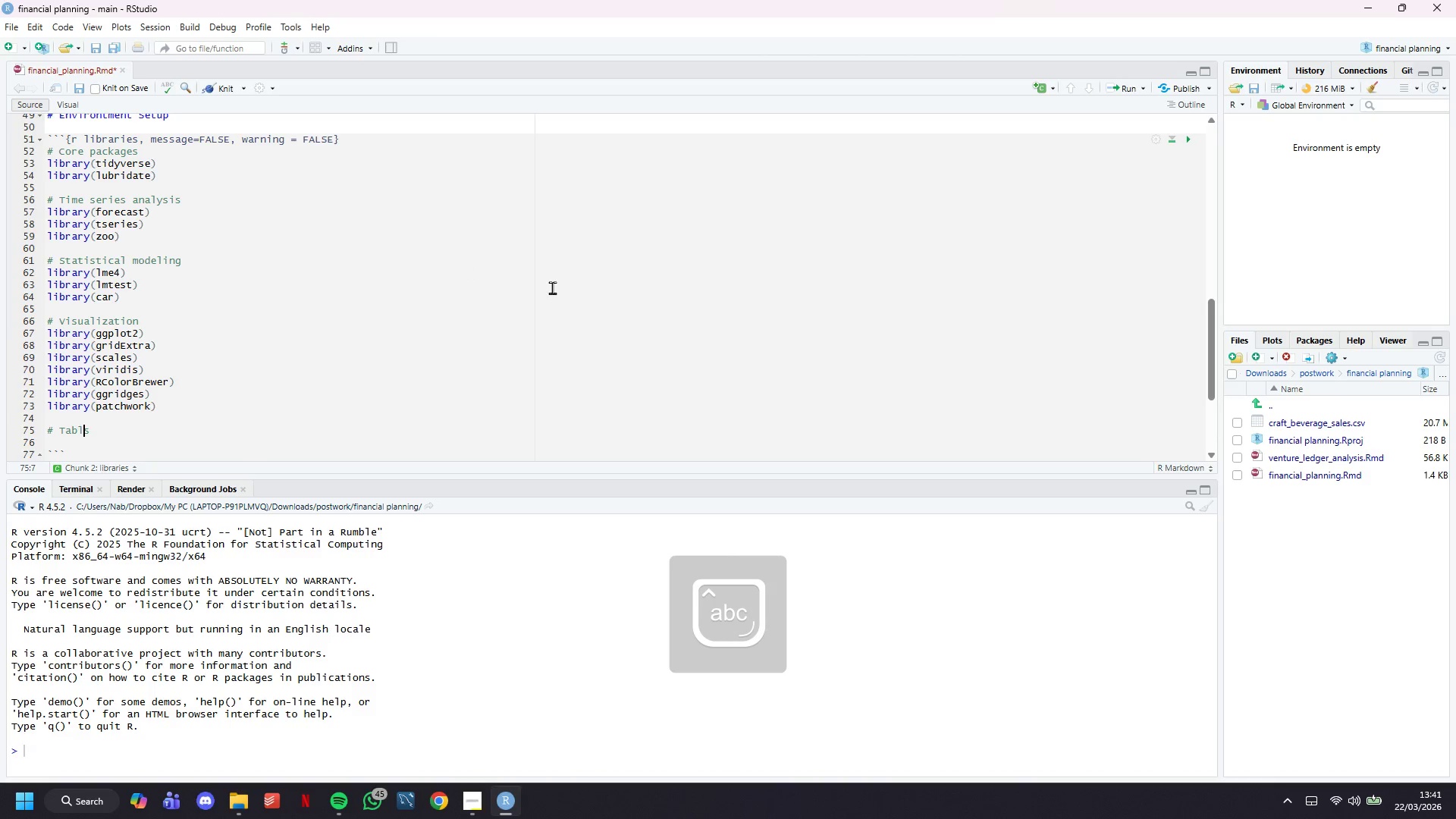 
key(ArrowLeft)
 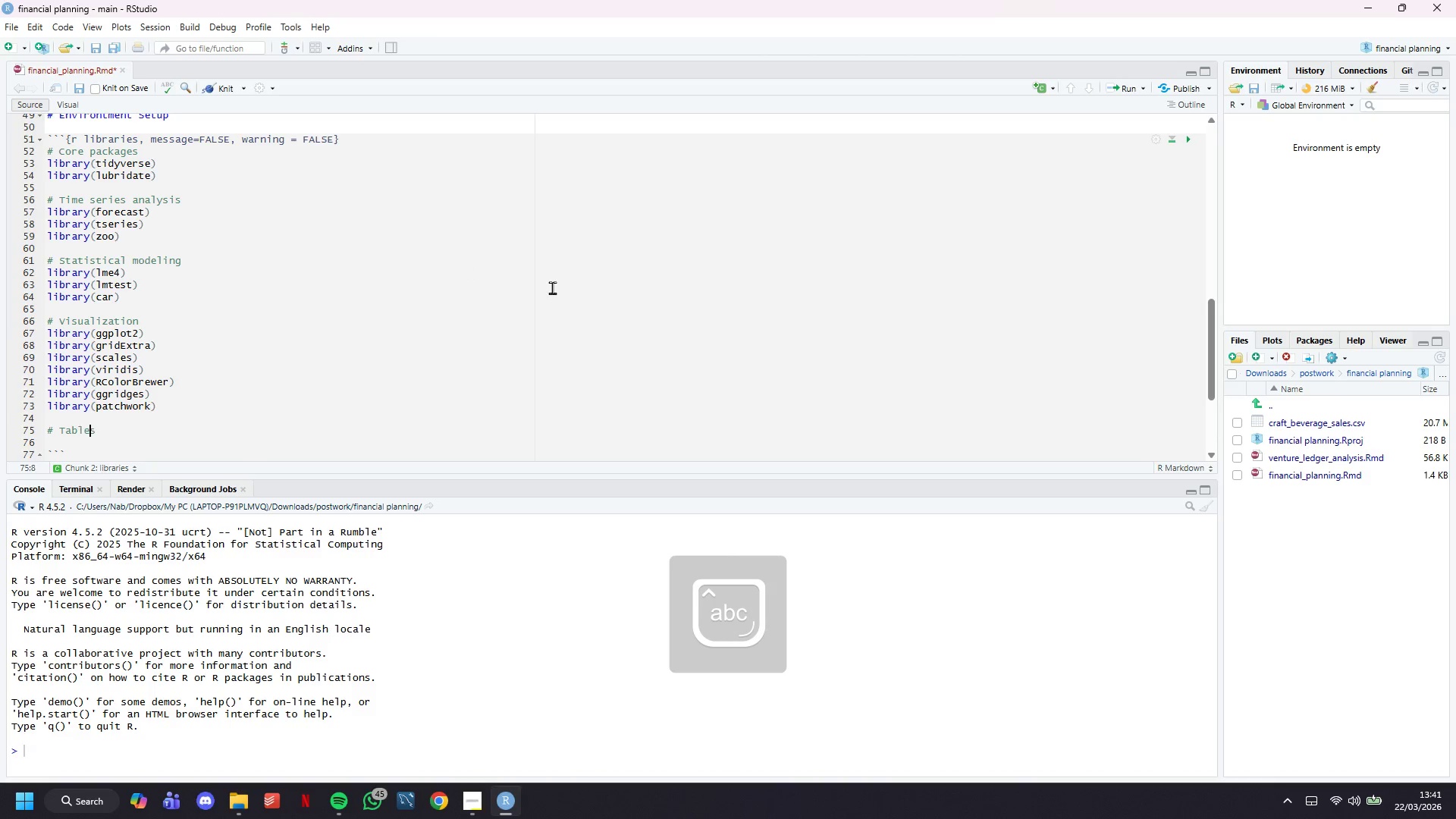 
key(E)
 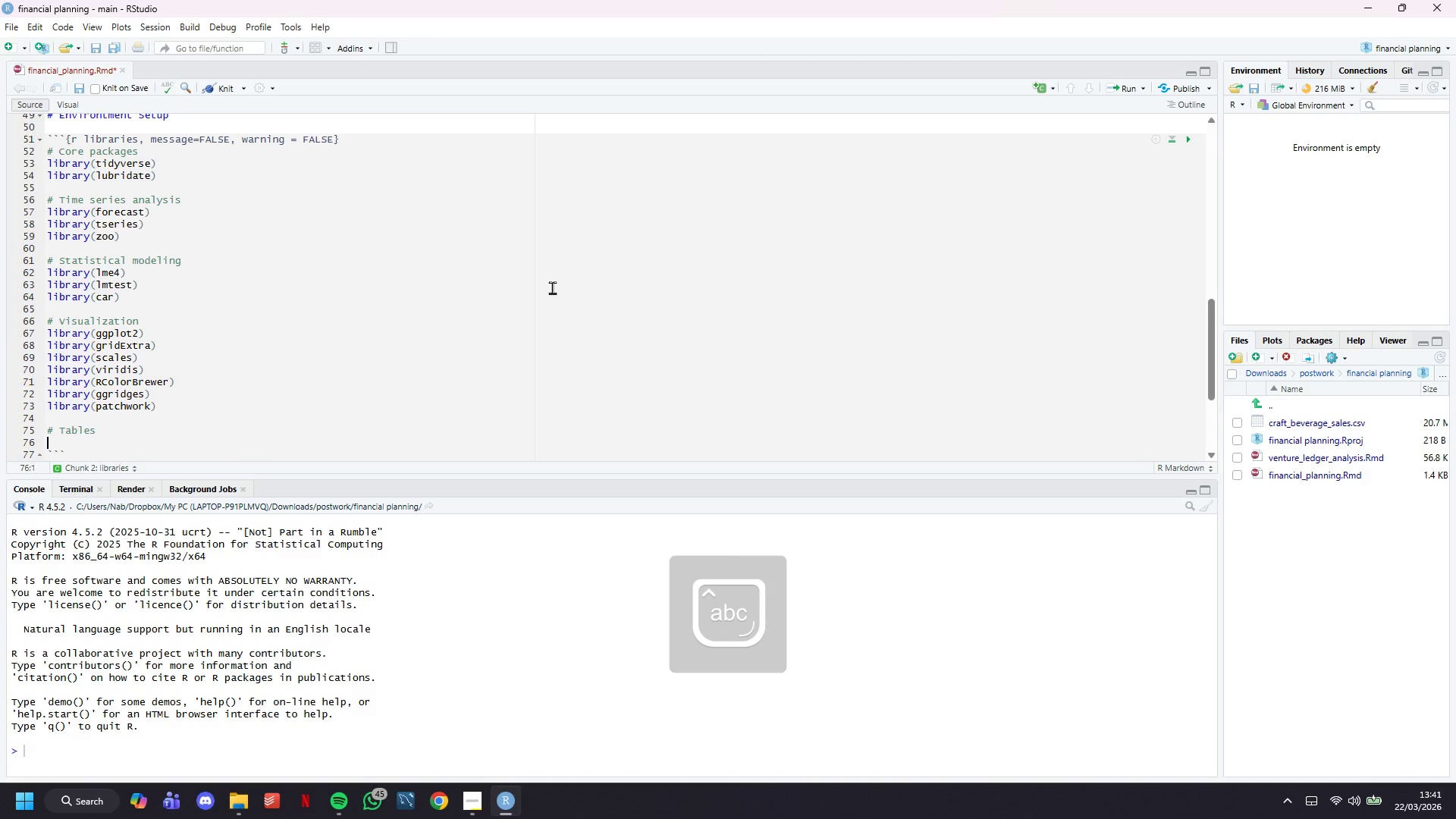 
key(ArrowDown)
 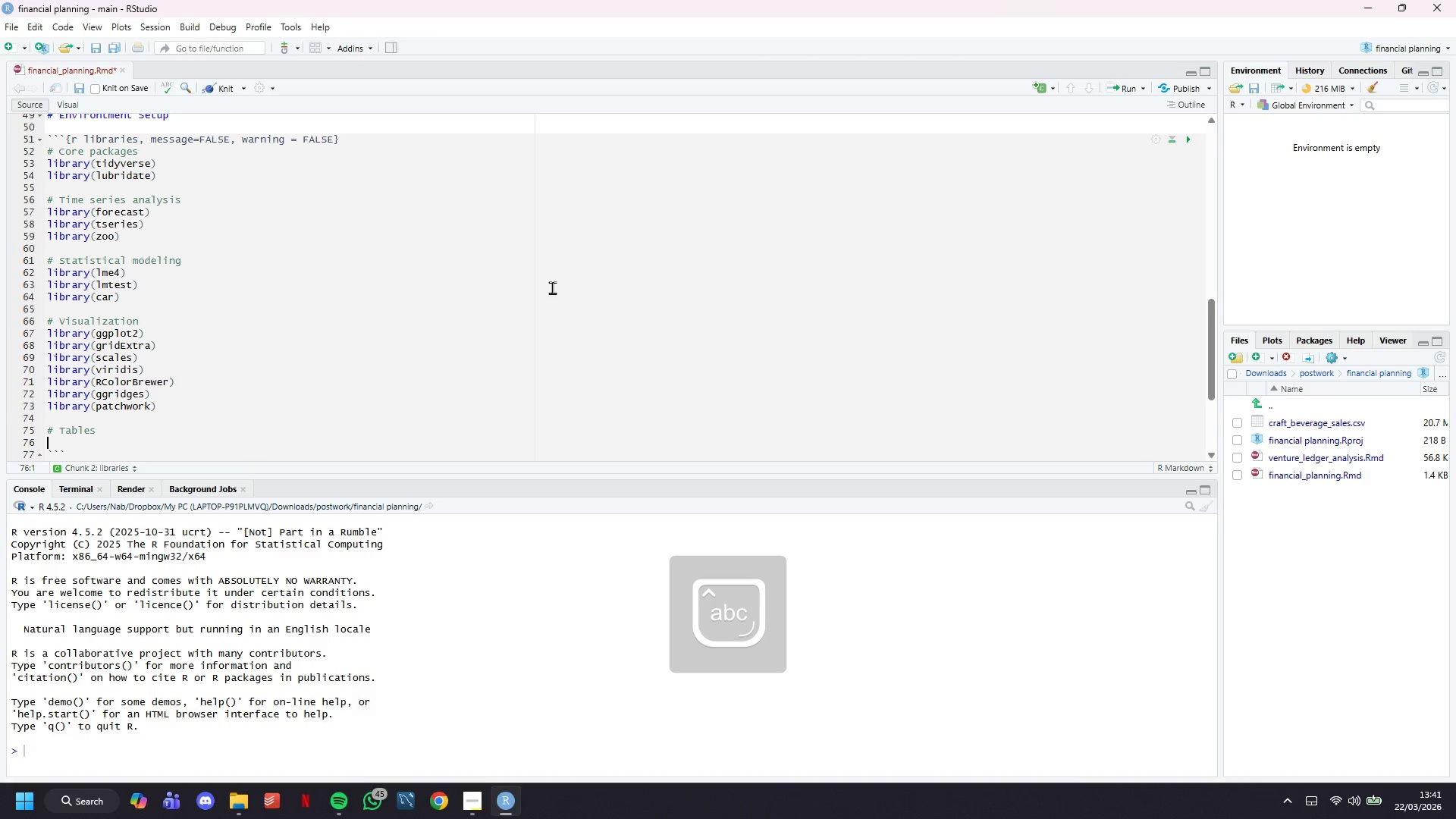 
type(library(knitr)
 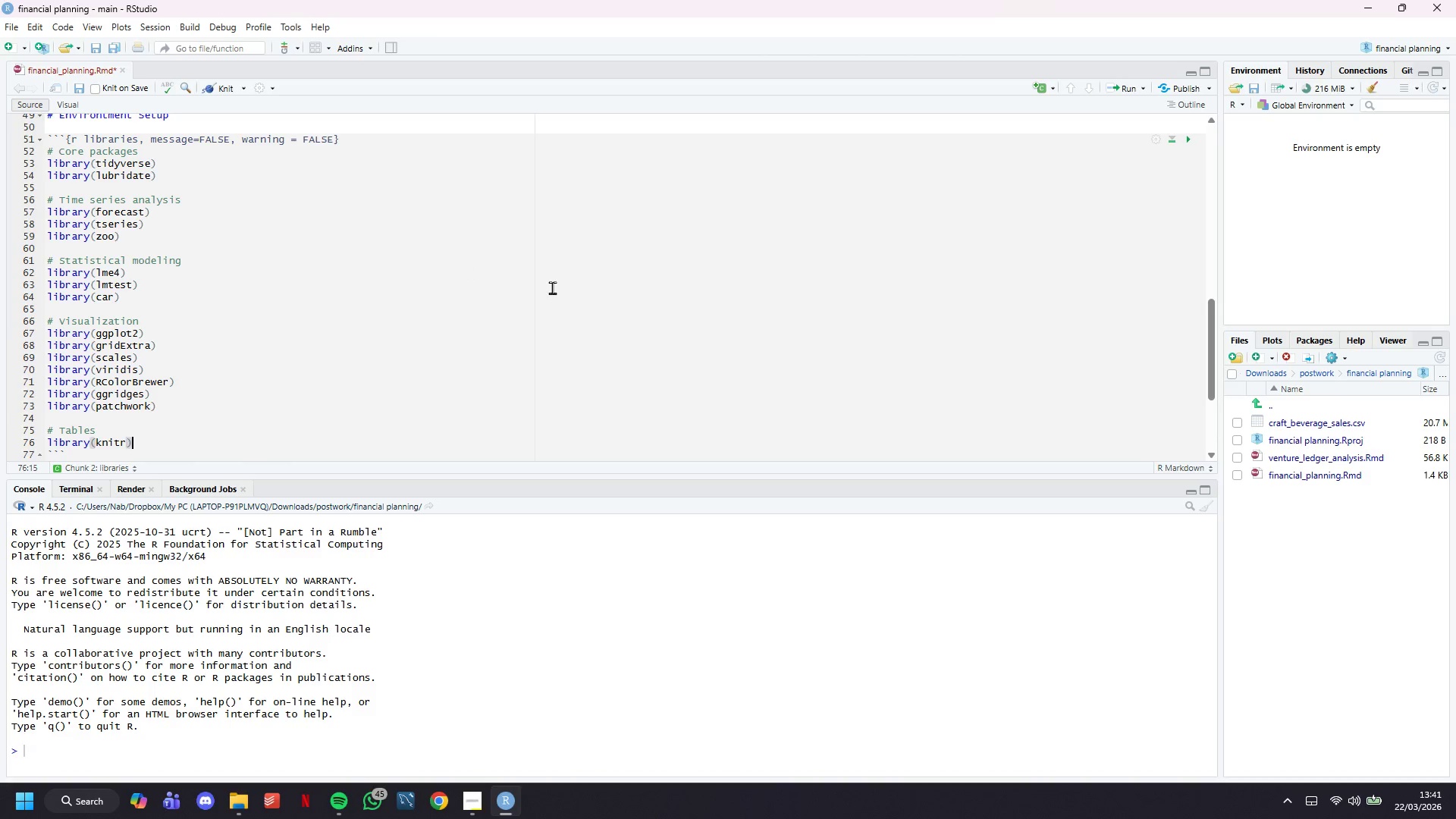 
key(ArrowRight)
 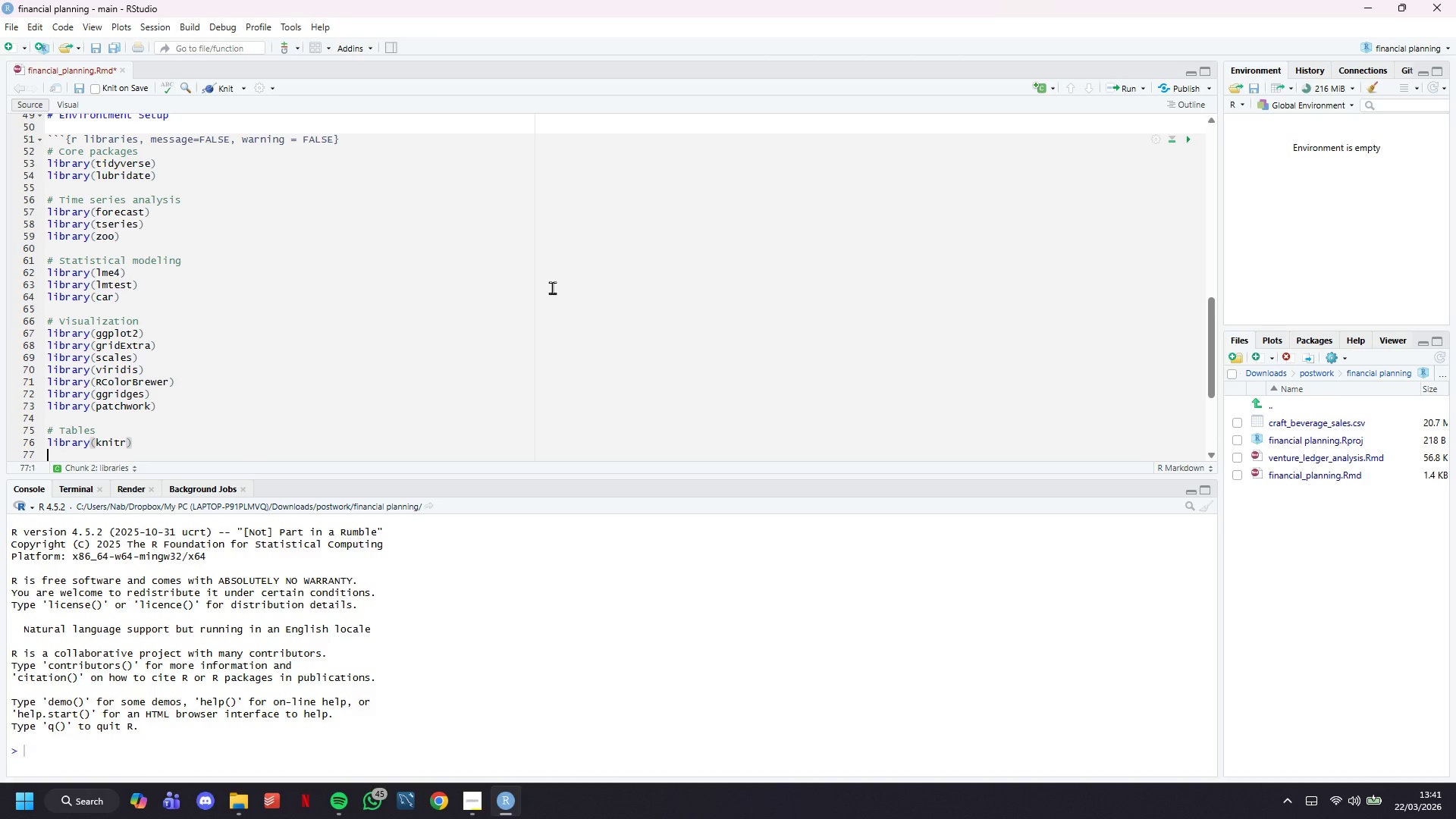 
key(Enter)
 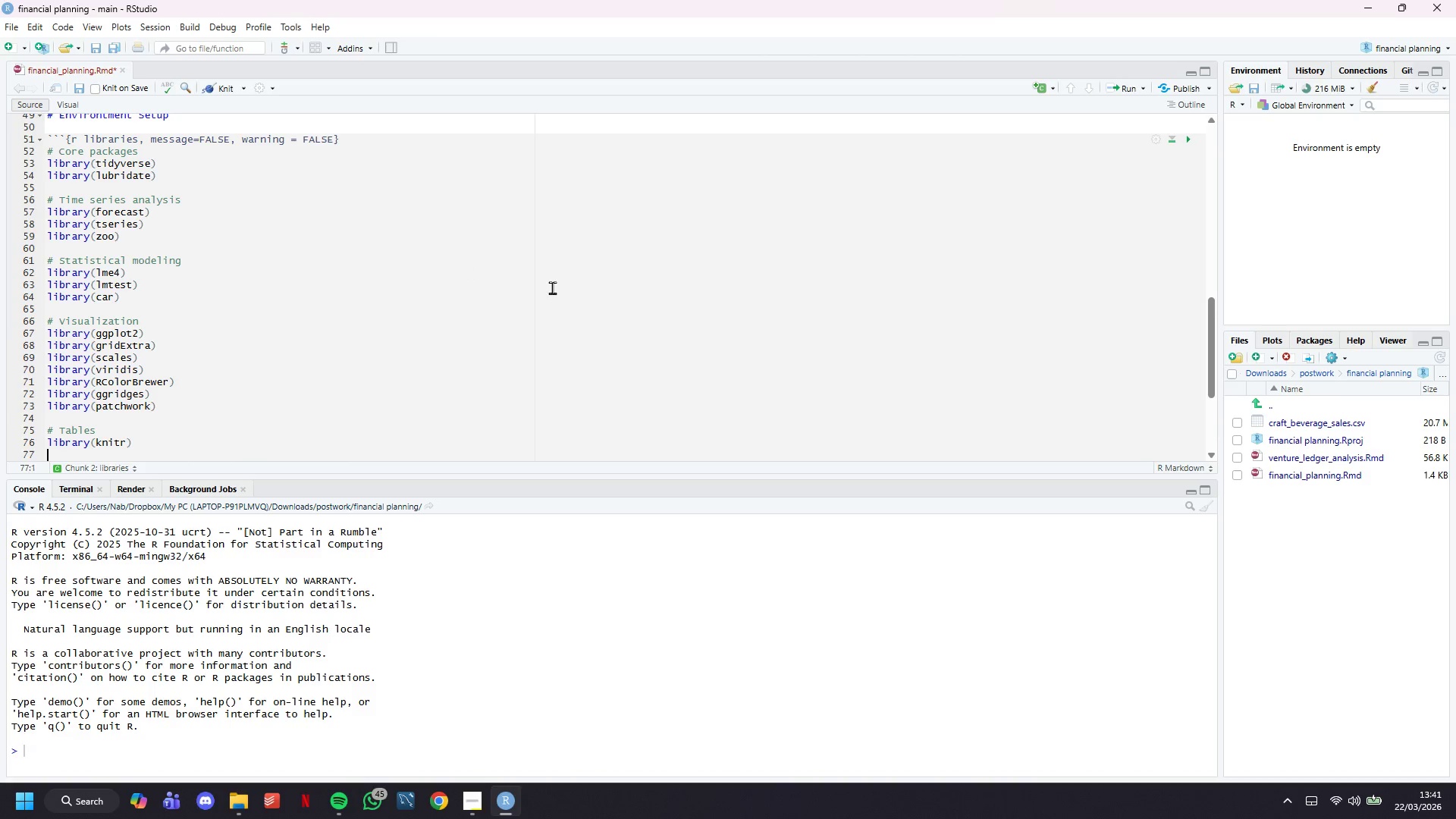 
type(library(kableExtra)
 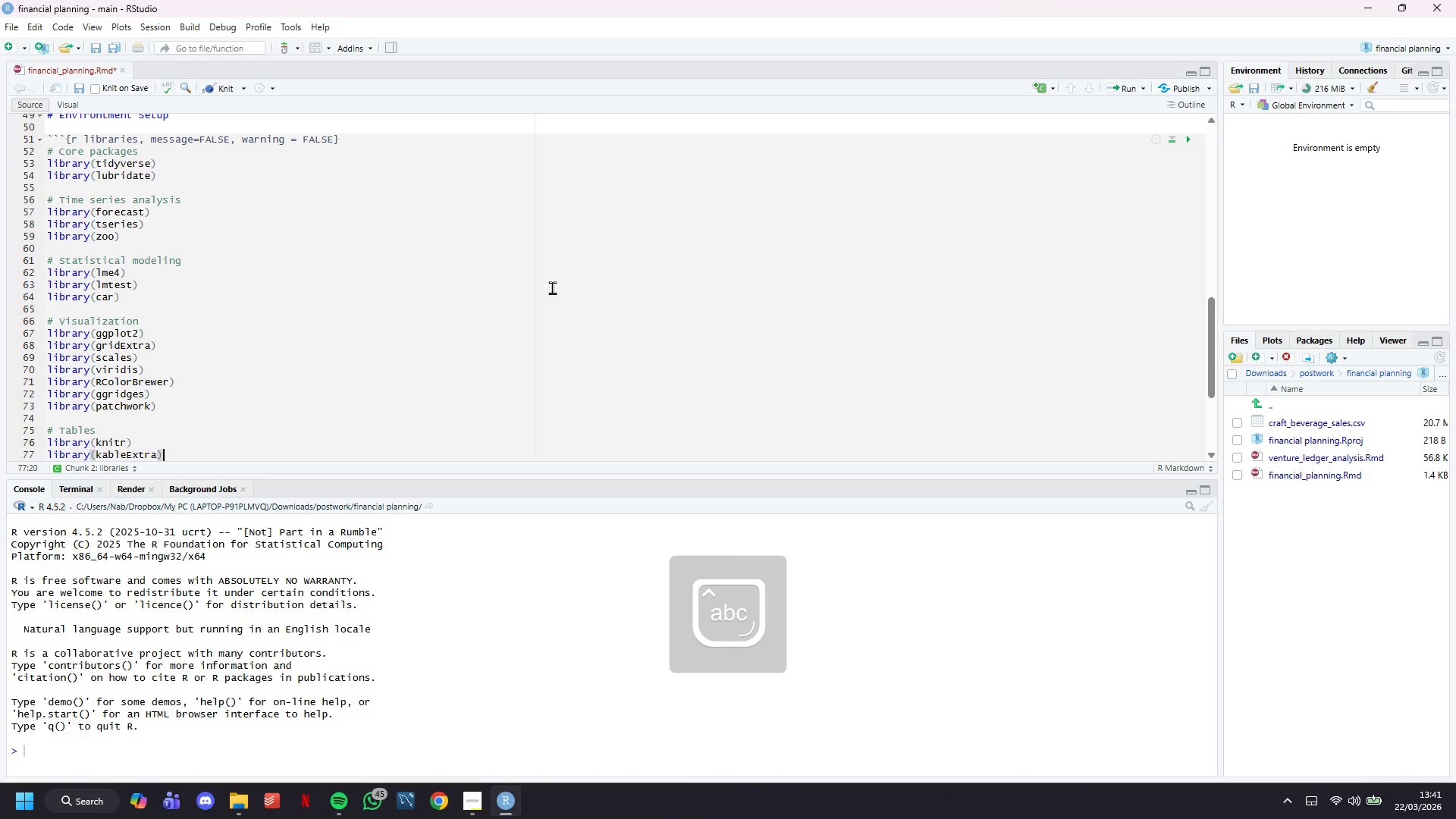 
 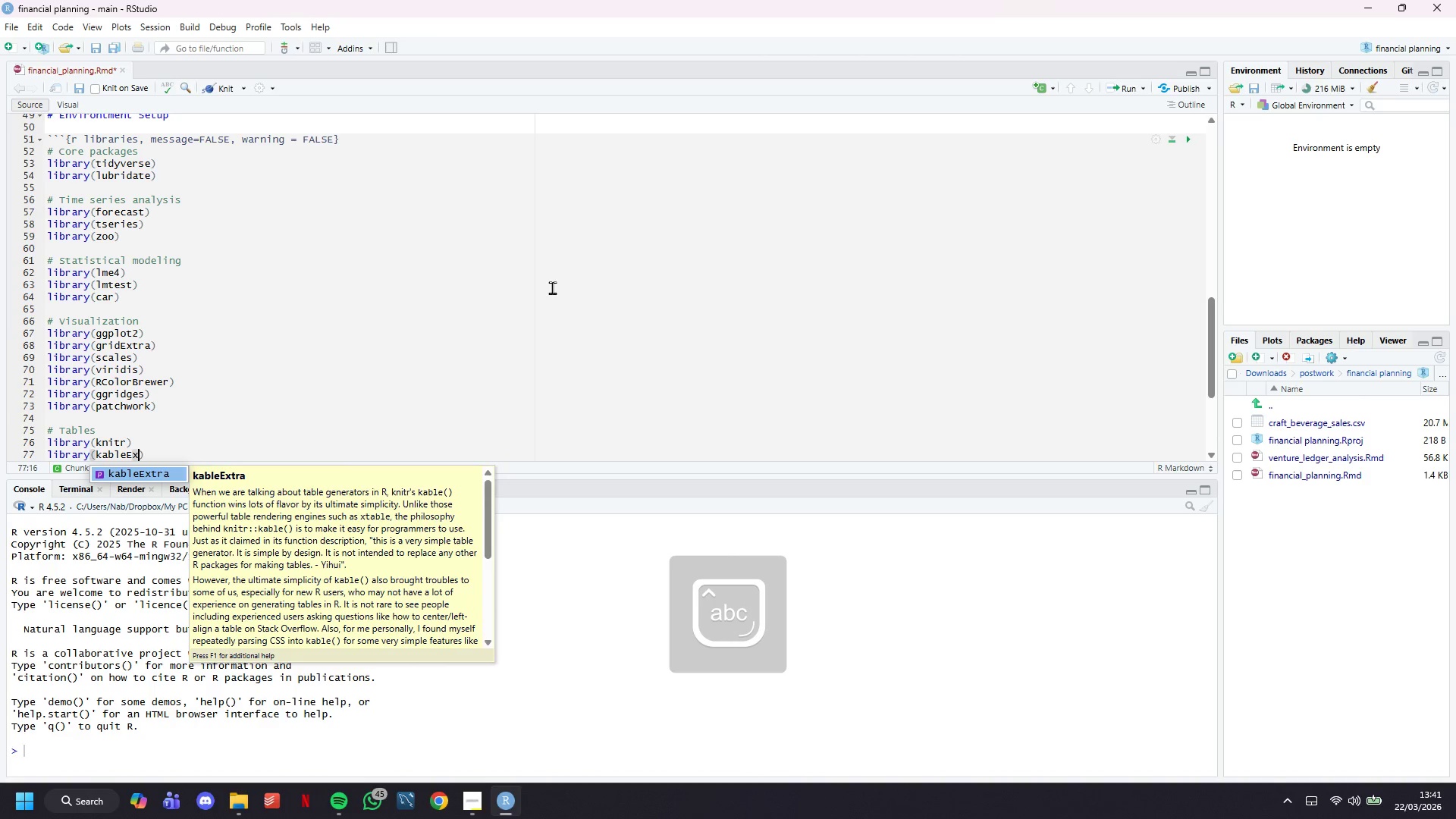 
key(ArrowRight)
 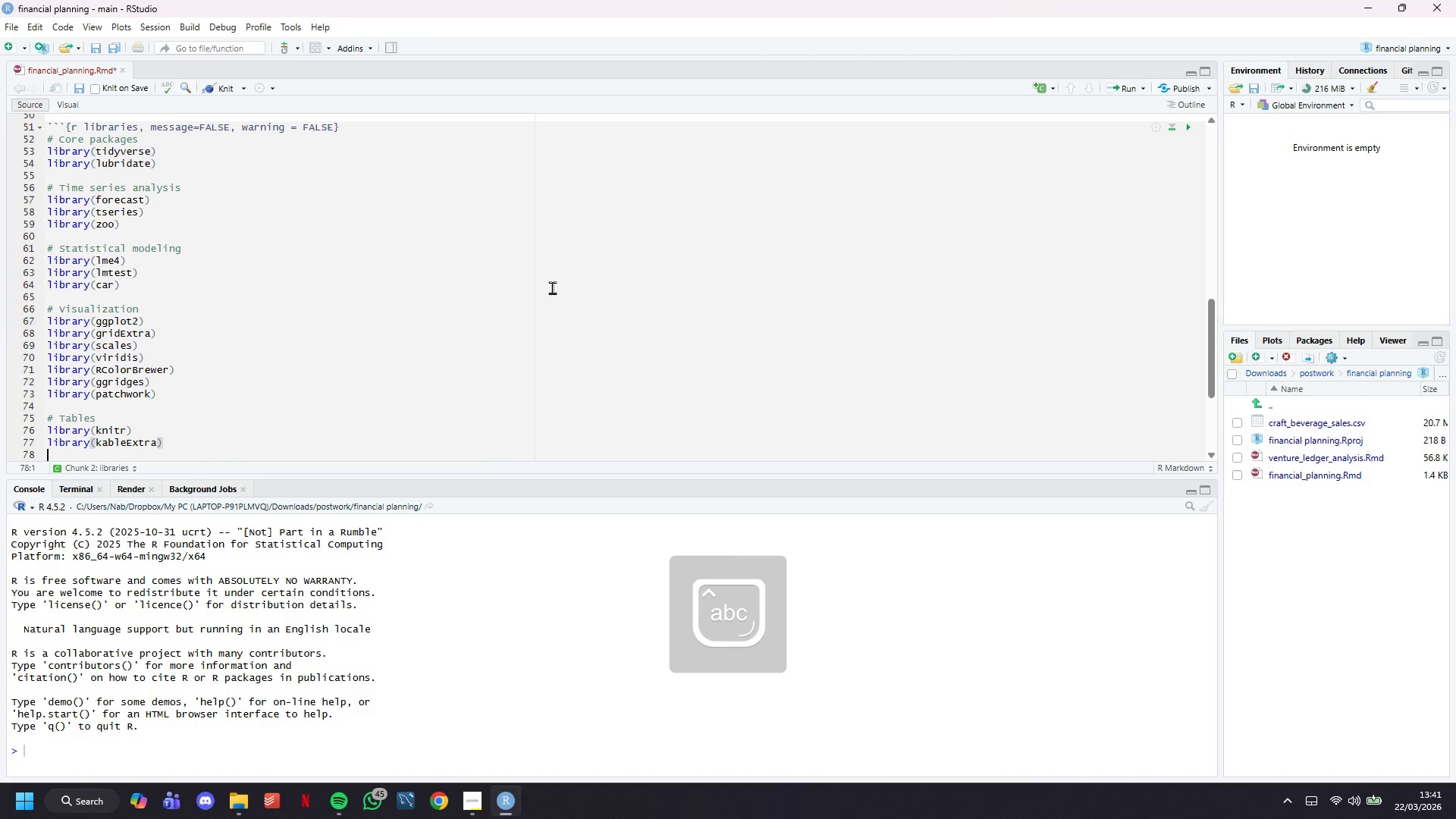 
key(Enter)
 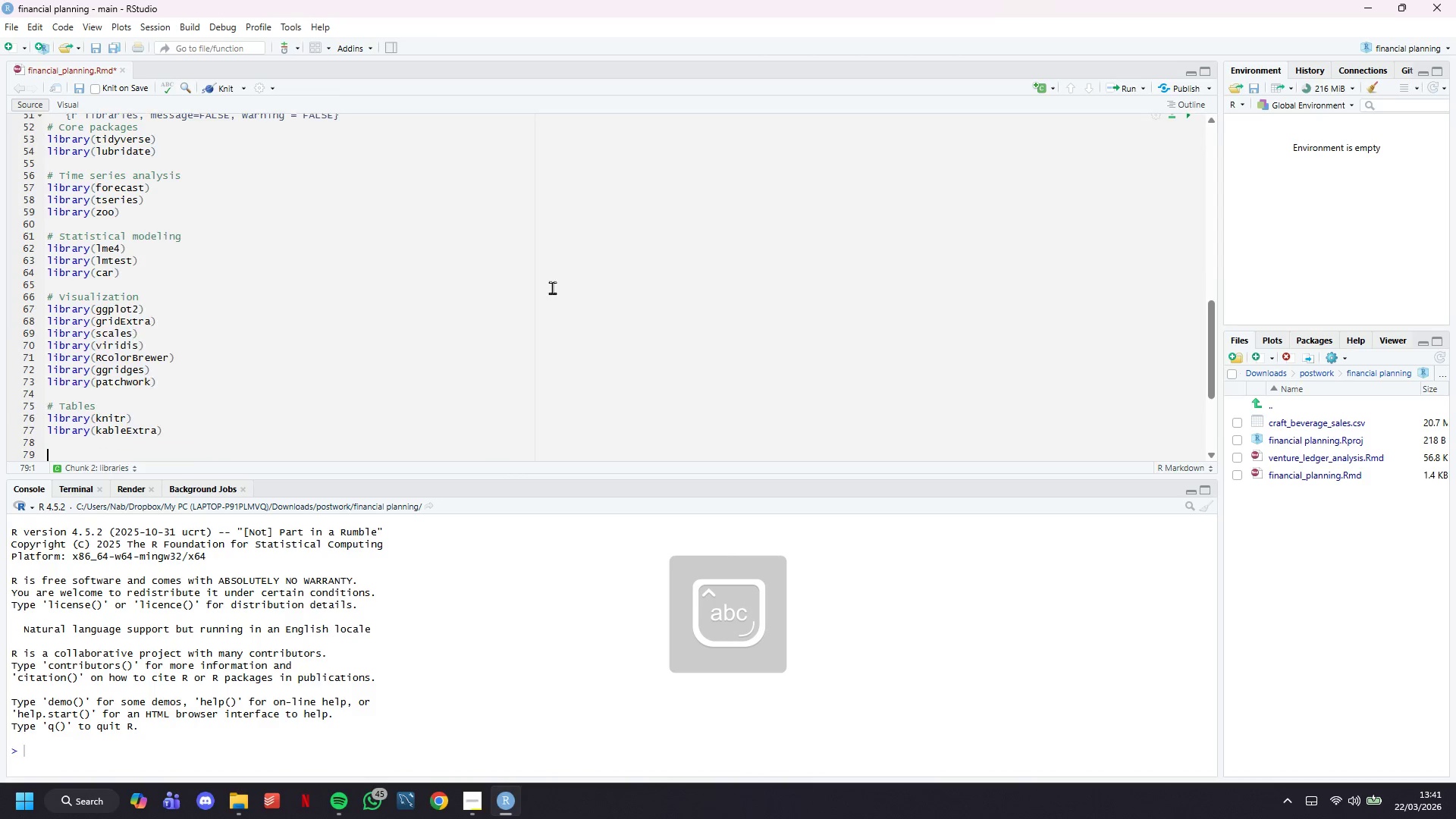 
key(Enter)
 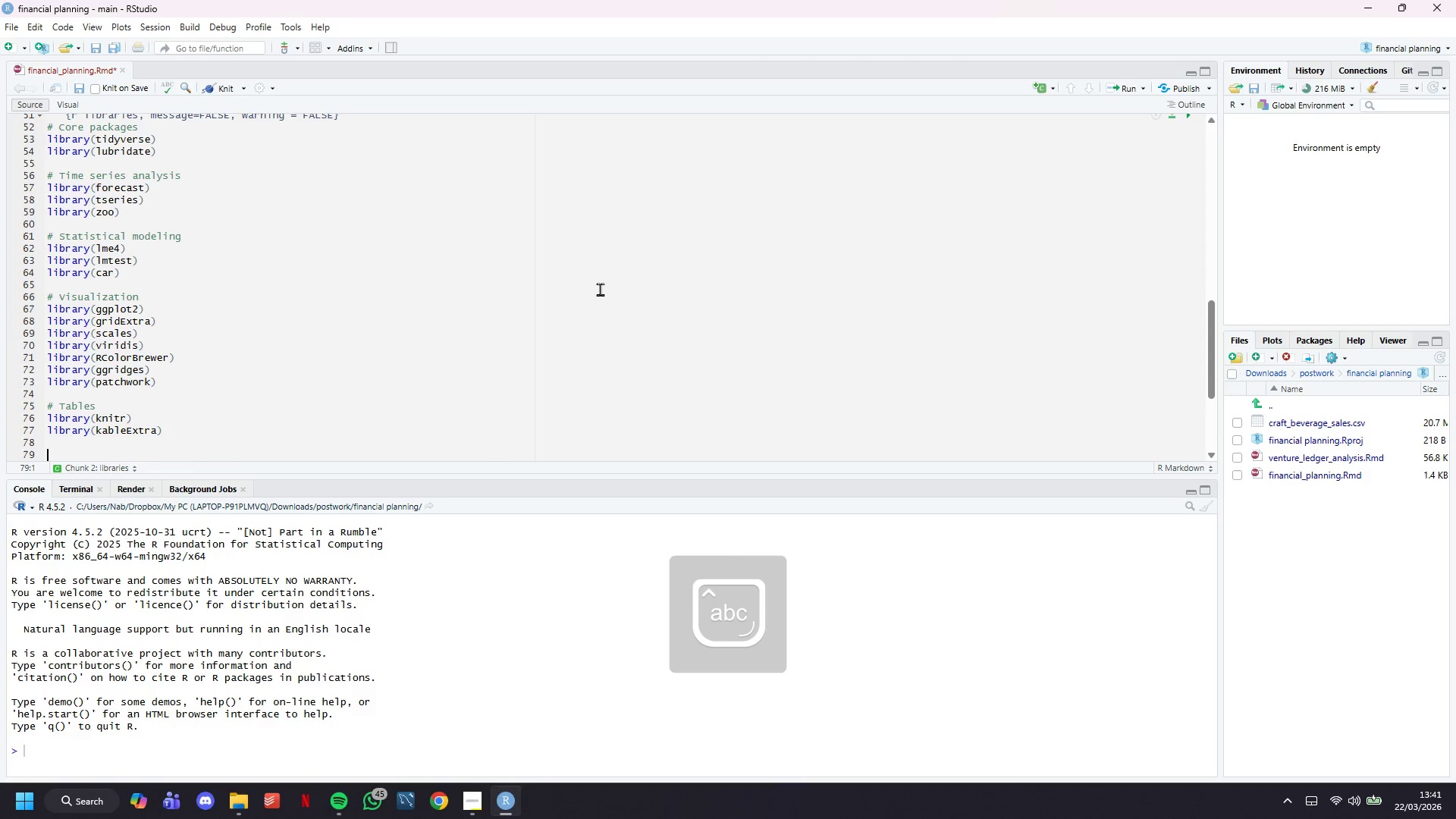 
key(ArrowUp)
 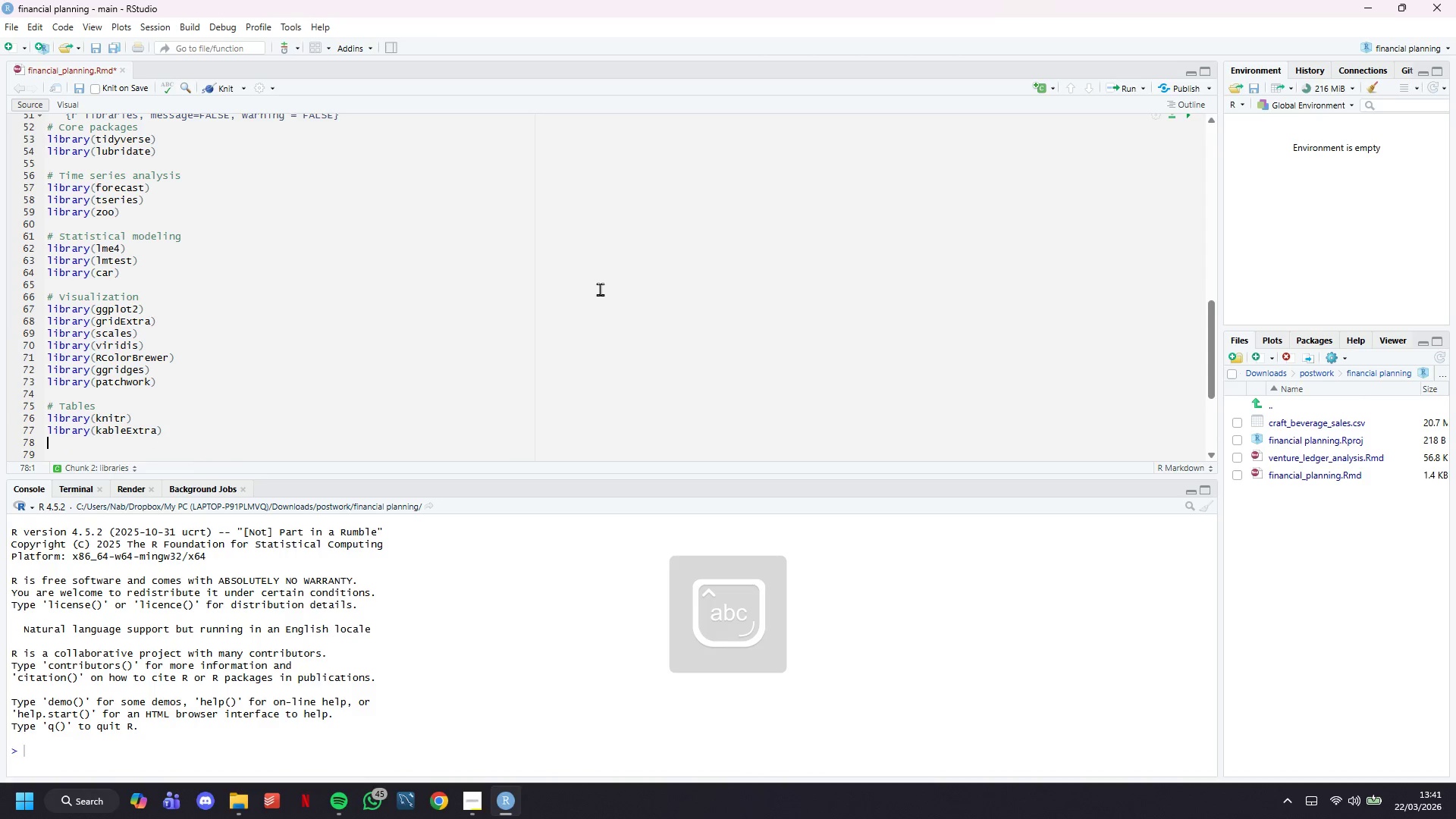 
type(library(formattable)
 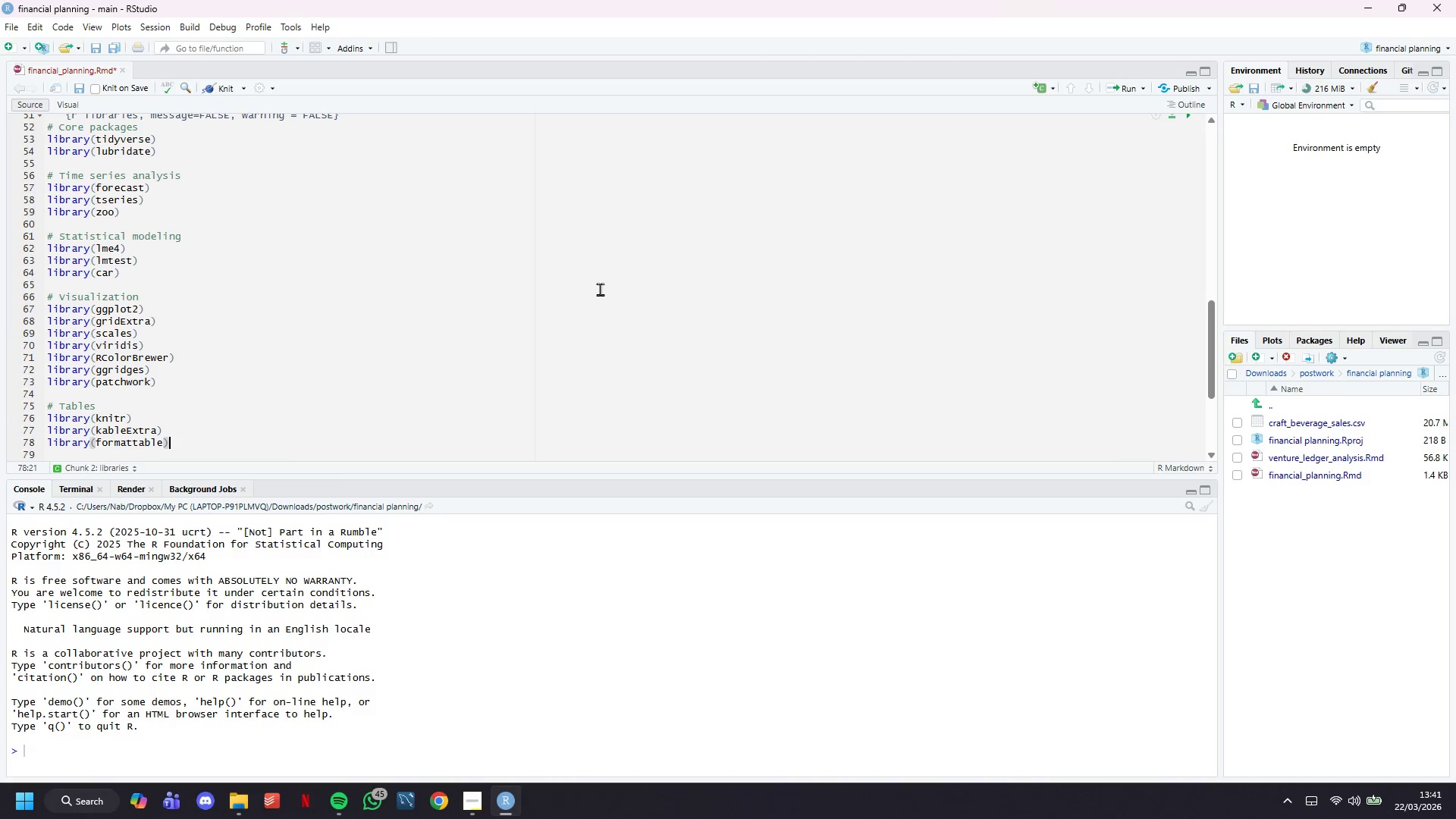 
 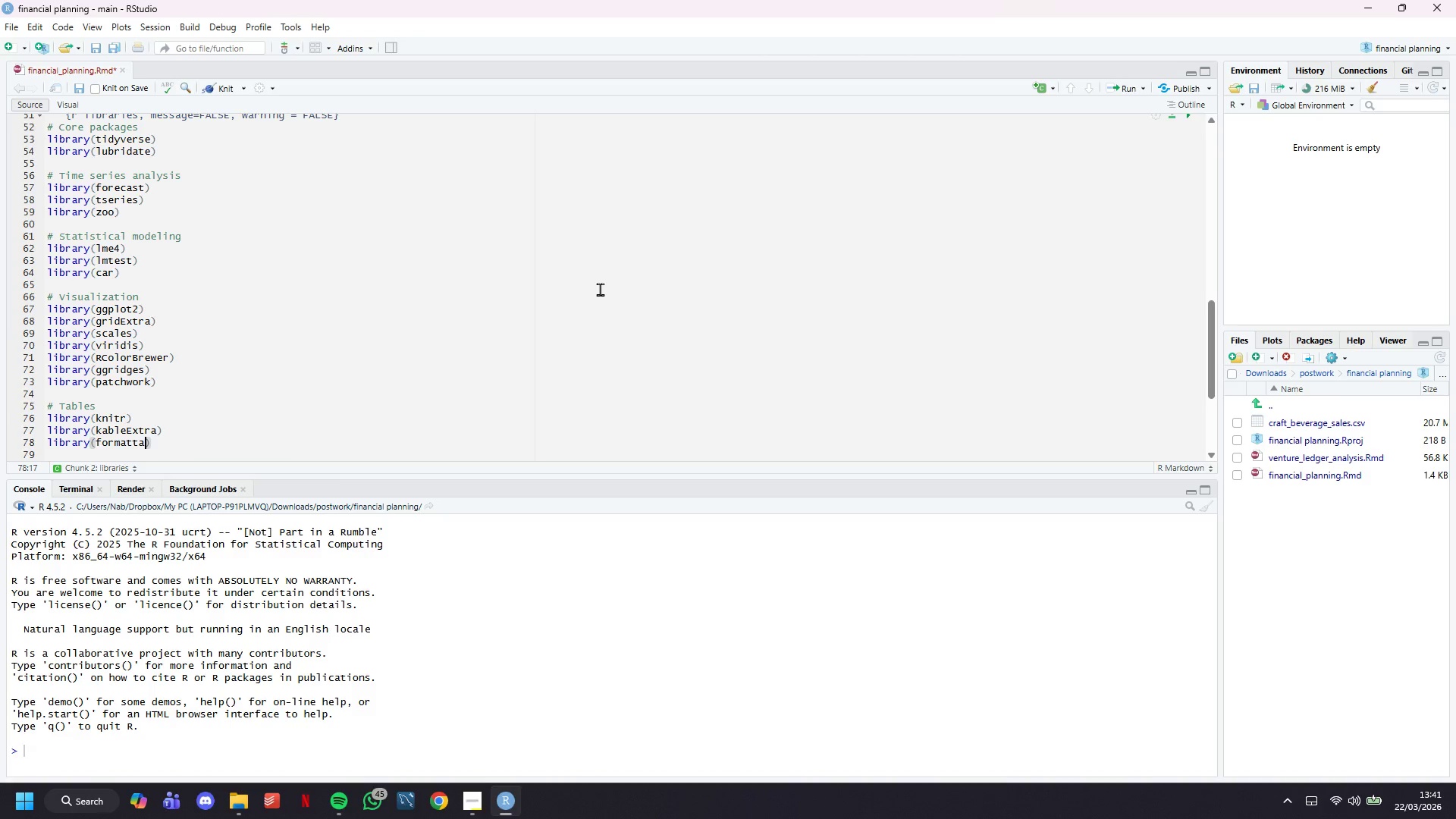 
key(ArrowRight)
 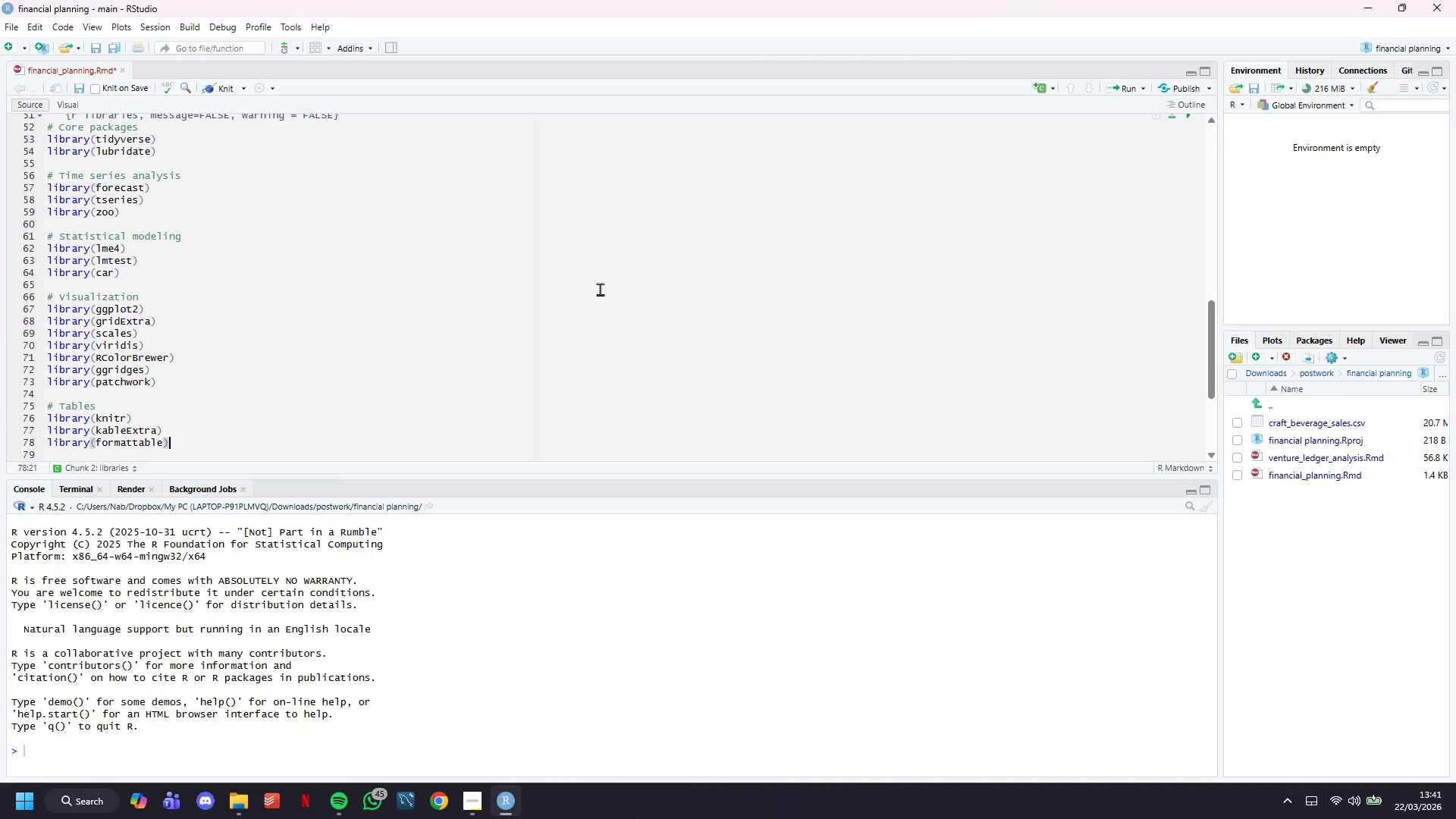 
key(ArrowDown)
 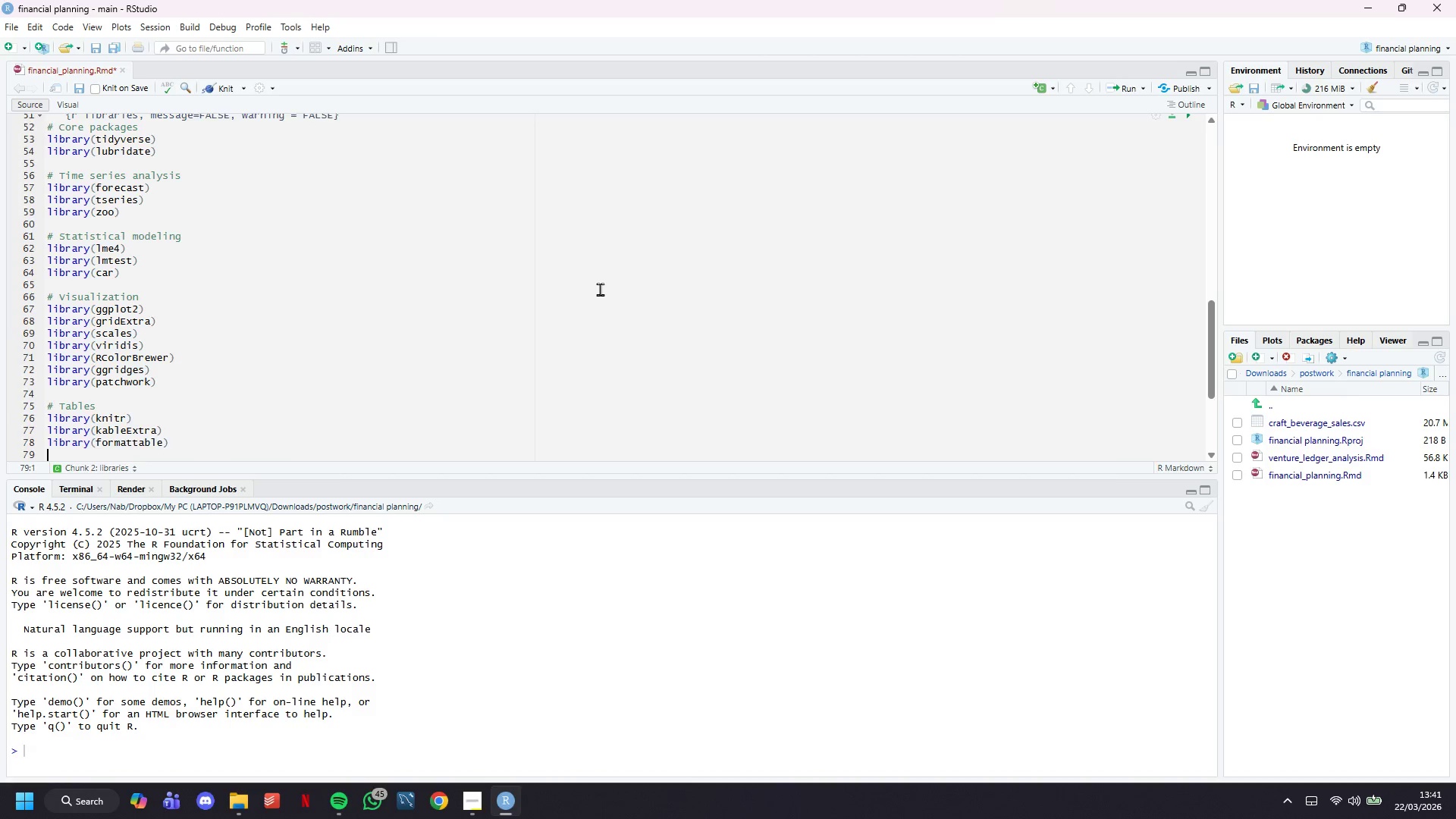 
key(ArrowDown)
 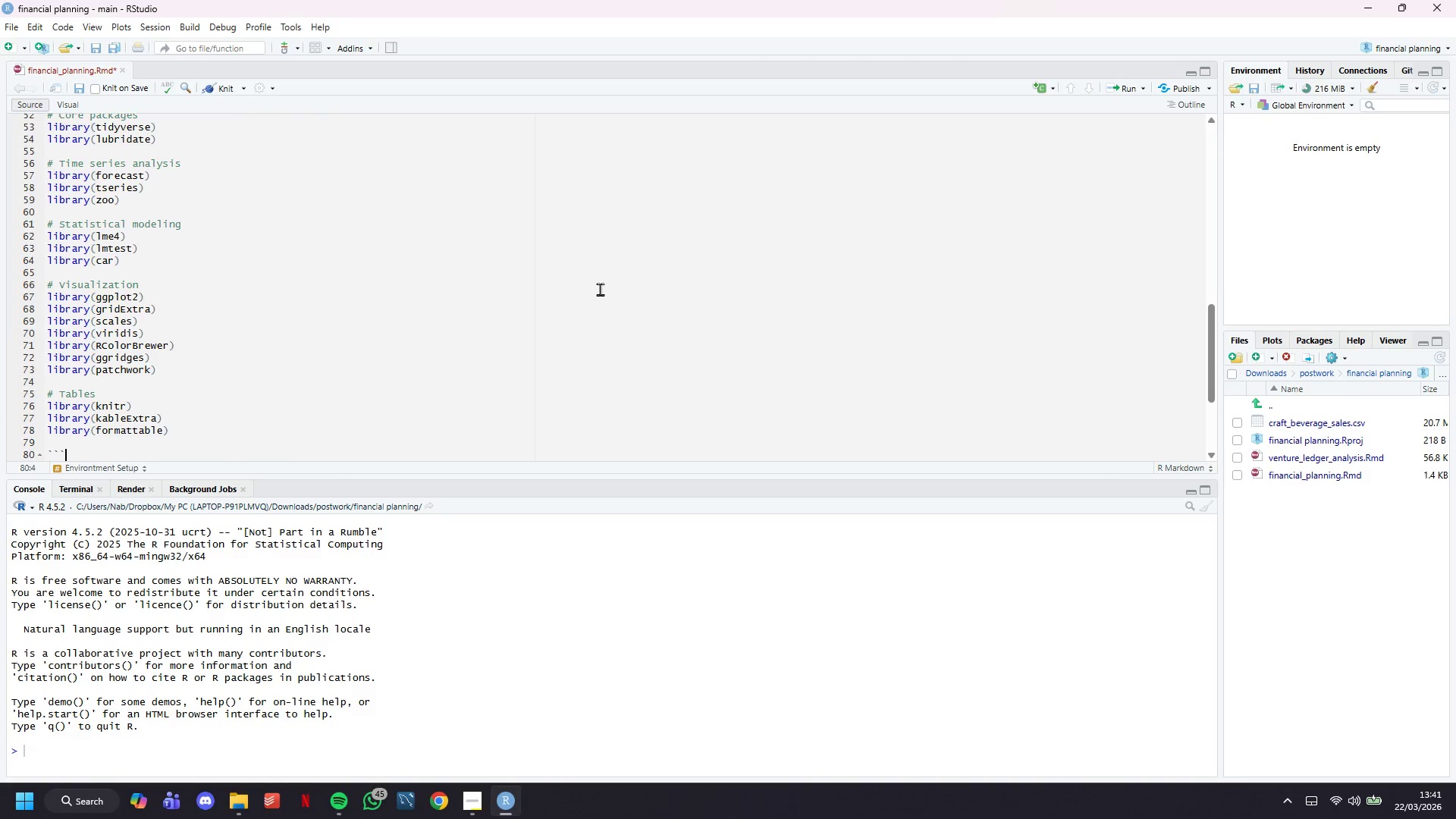 
key(ArrowDown)
 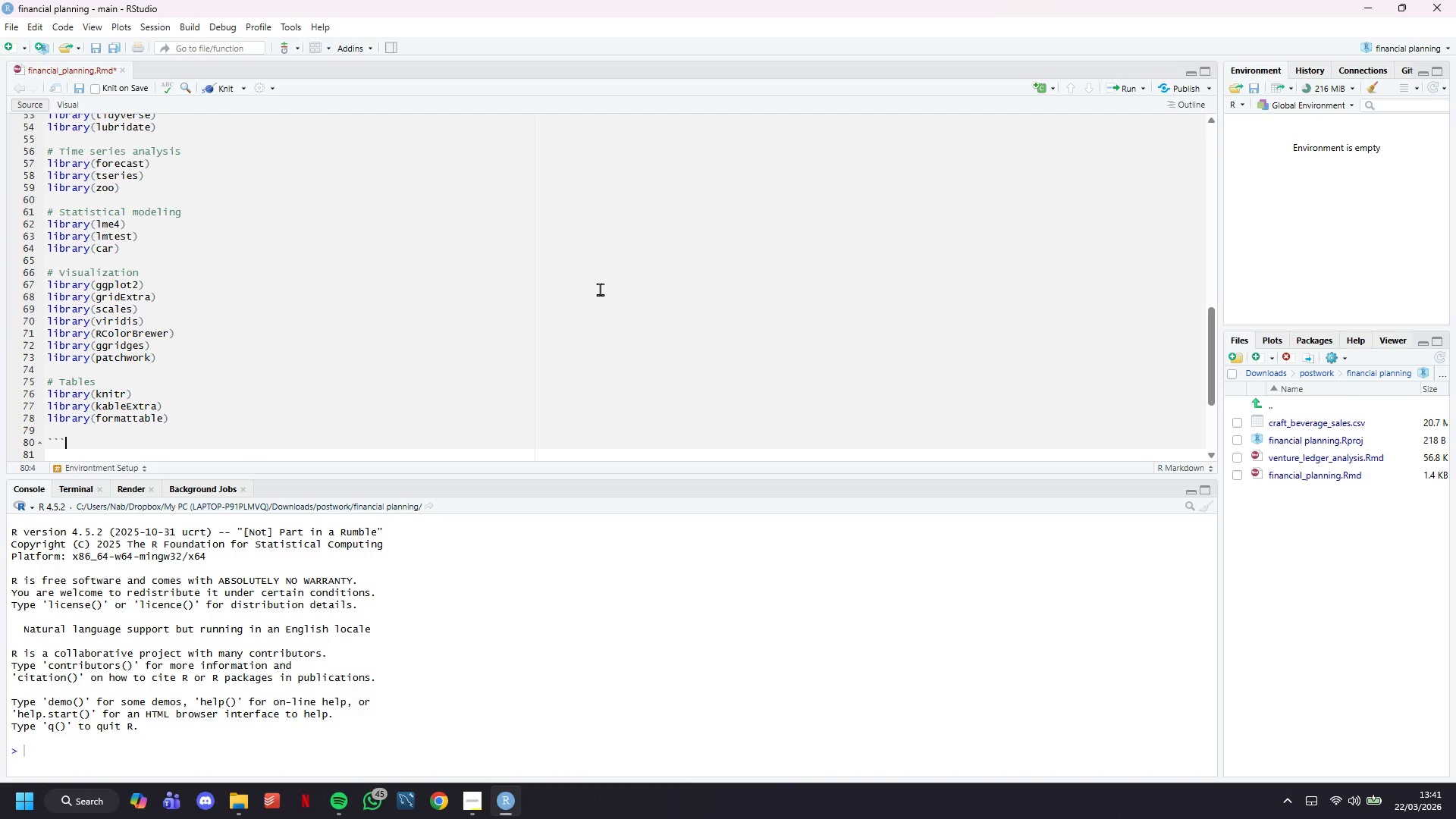 
key(ArrowUp)
 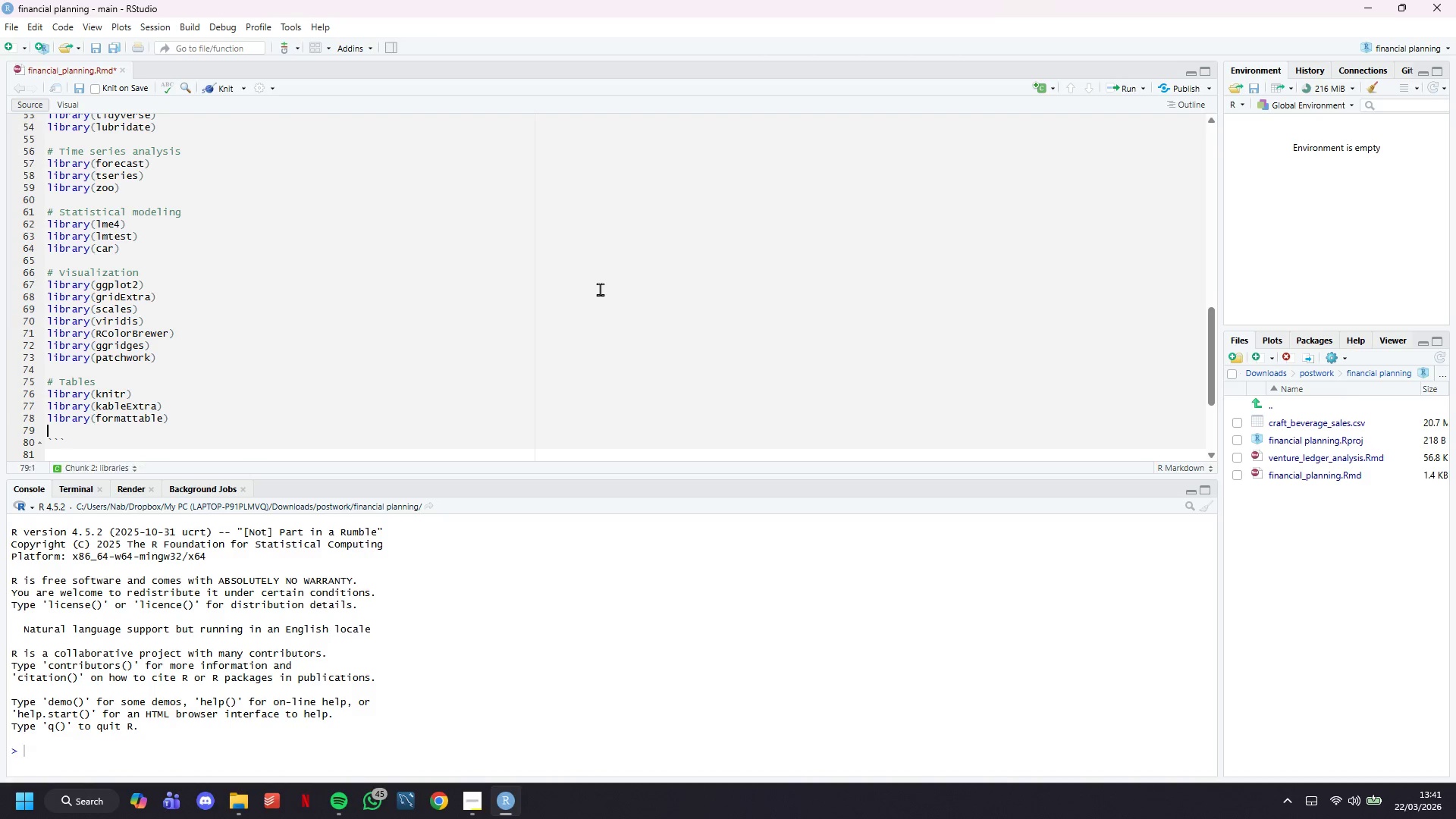 
key(ArrowUp)
 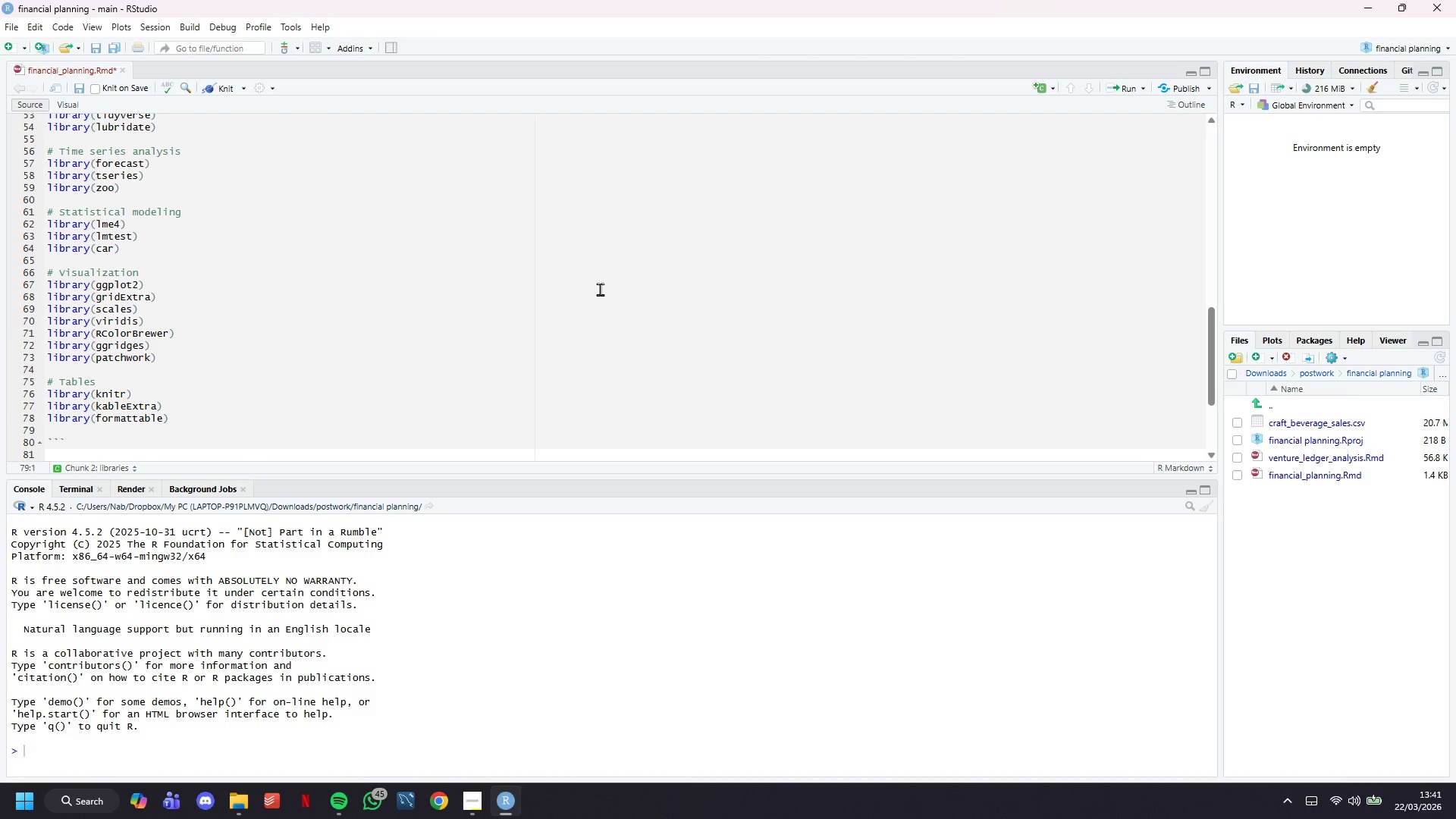 
key(Enter)
 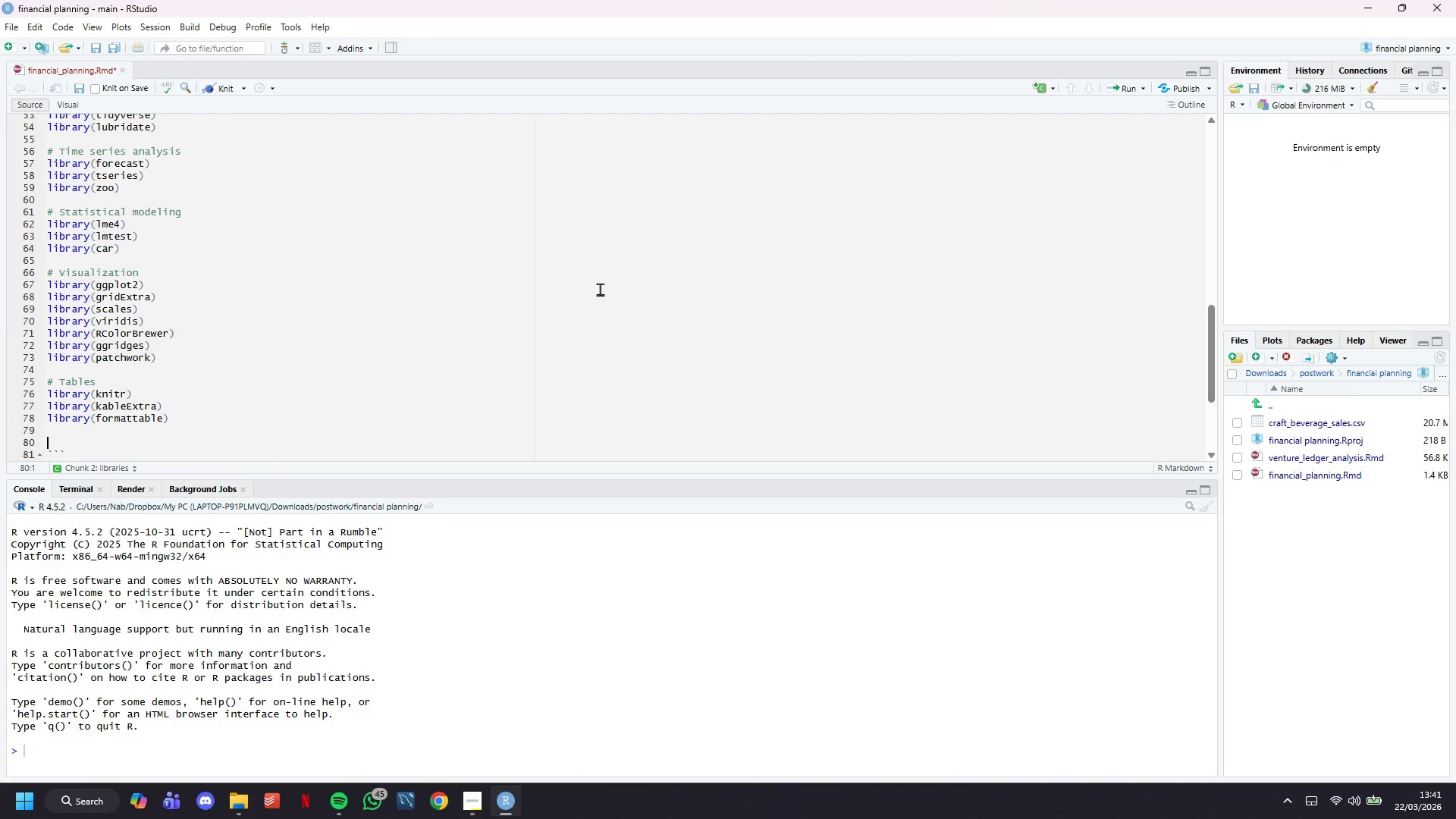 
type(# Vn)
key(Backspace)
type(enture Legre)
key(Backspace)
key(Backspace)
key(Backspace)
type(dger Brand Theme)
 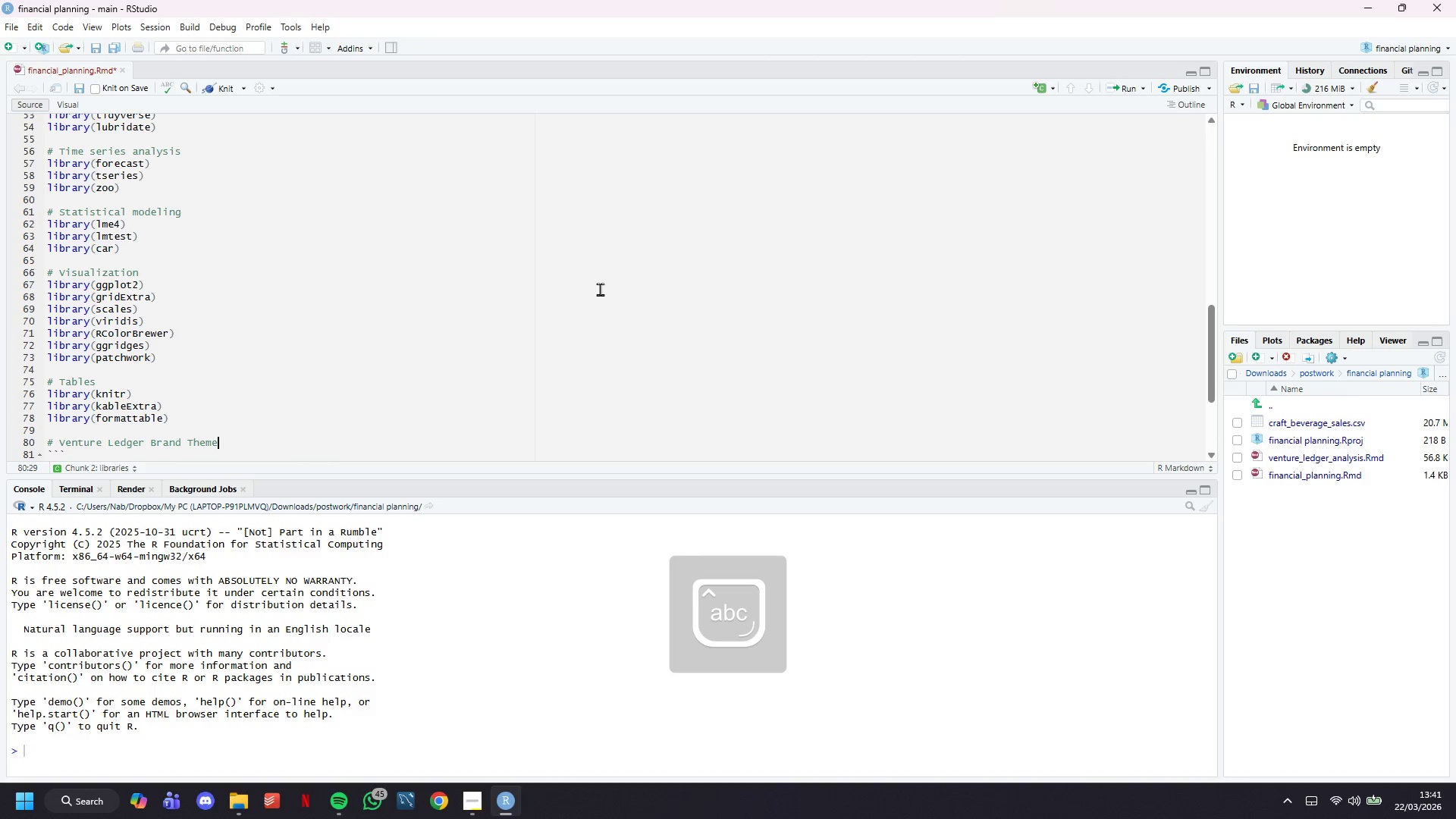 
key(Enter)
 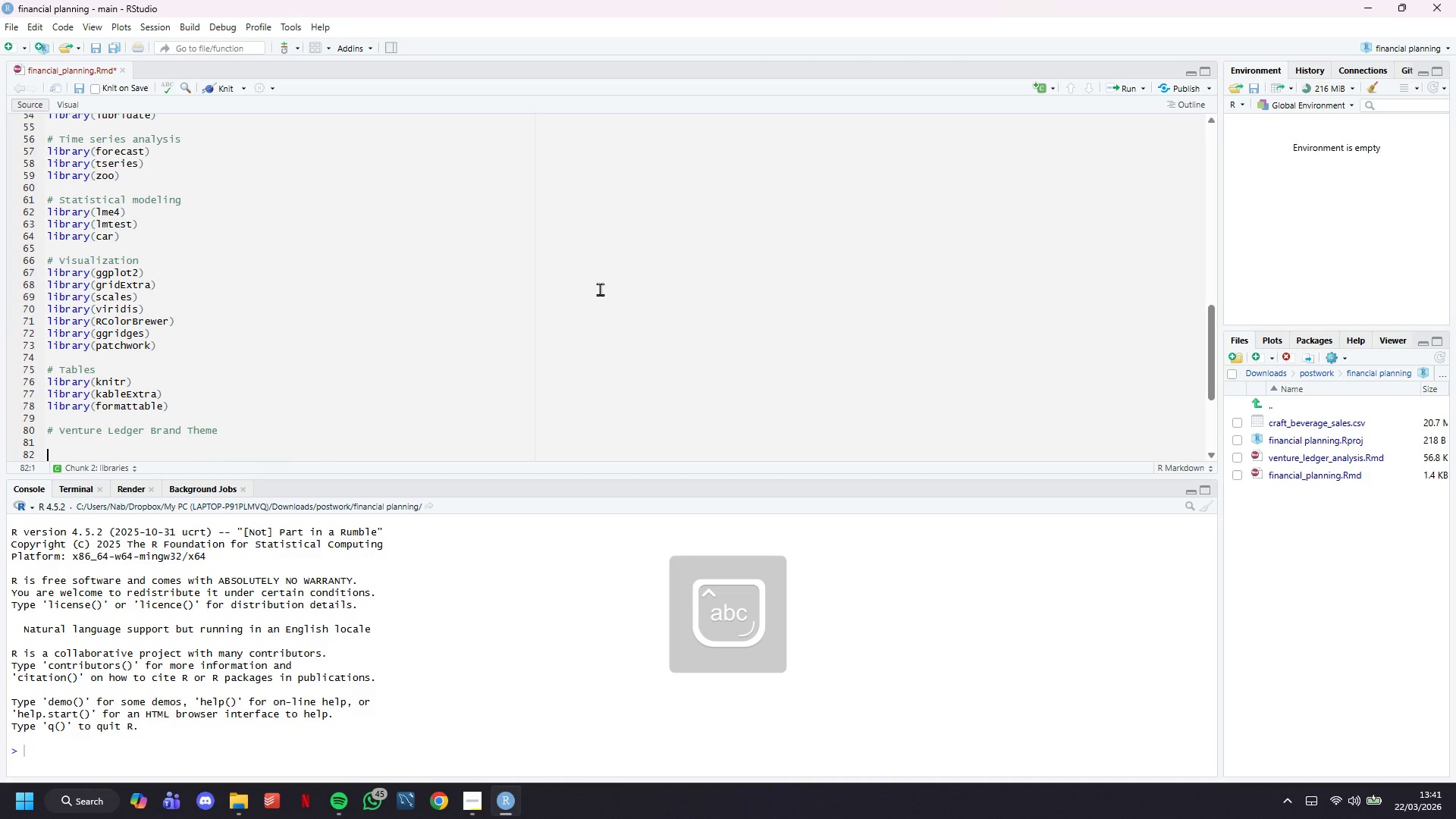 
key(Enter)
 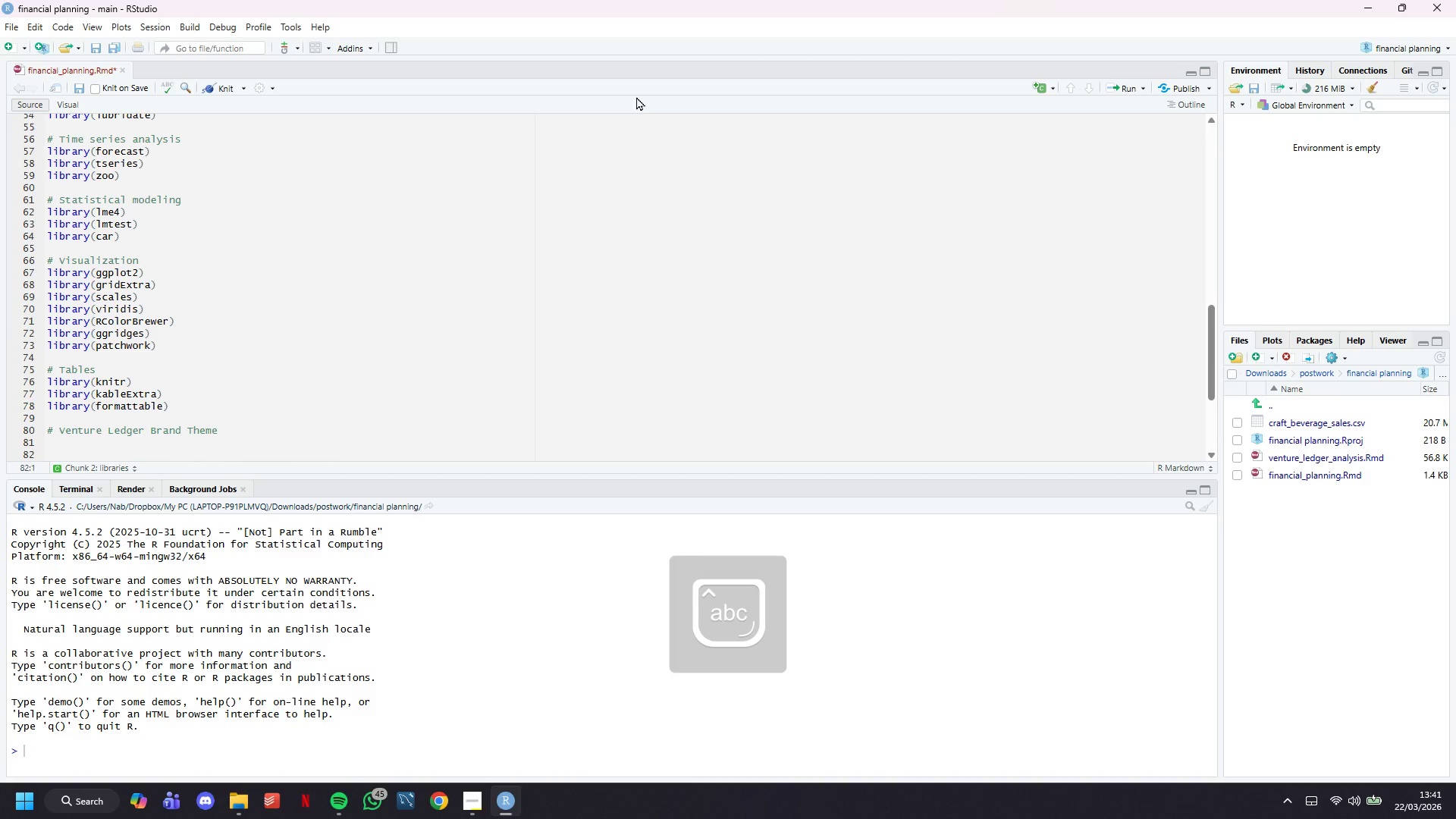 
scroll: coordinate [641, 356], scroll_direction: down, amount: 10.0
 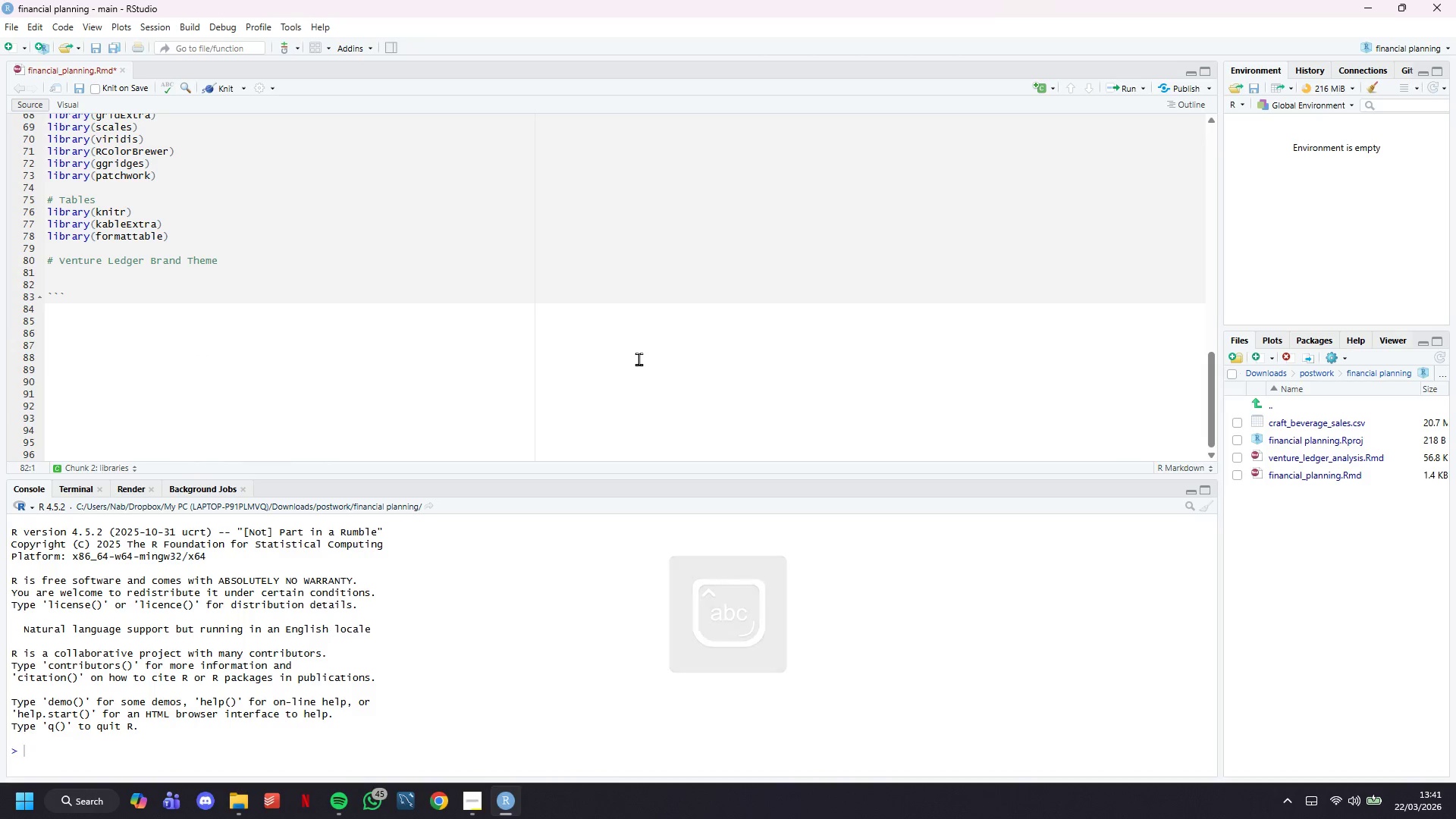 
key(ArrowUp)
 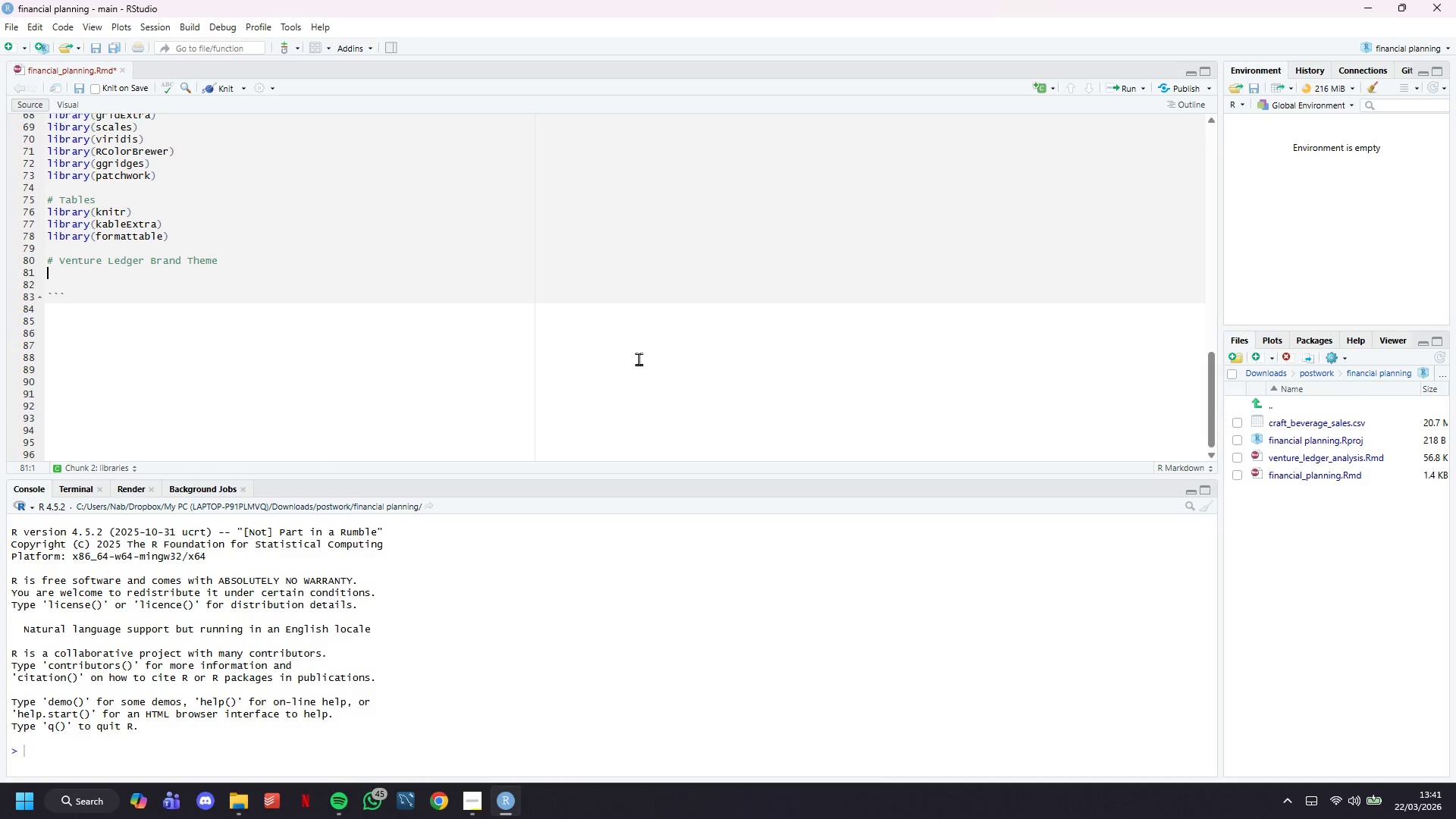 
type(theme_venture <- funtion()
 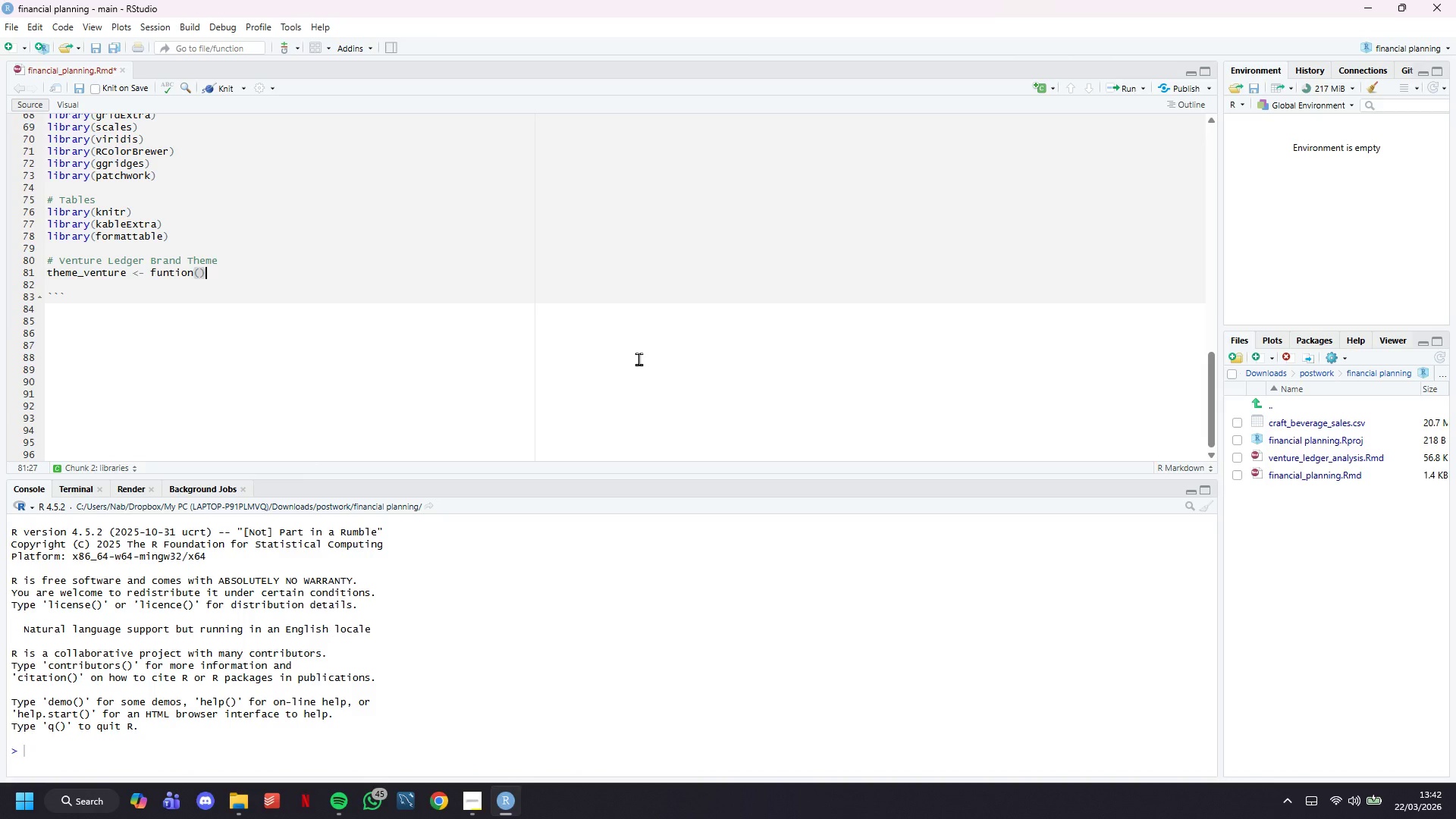 
 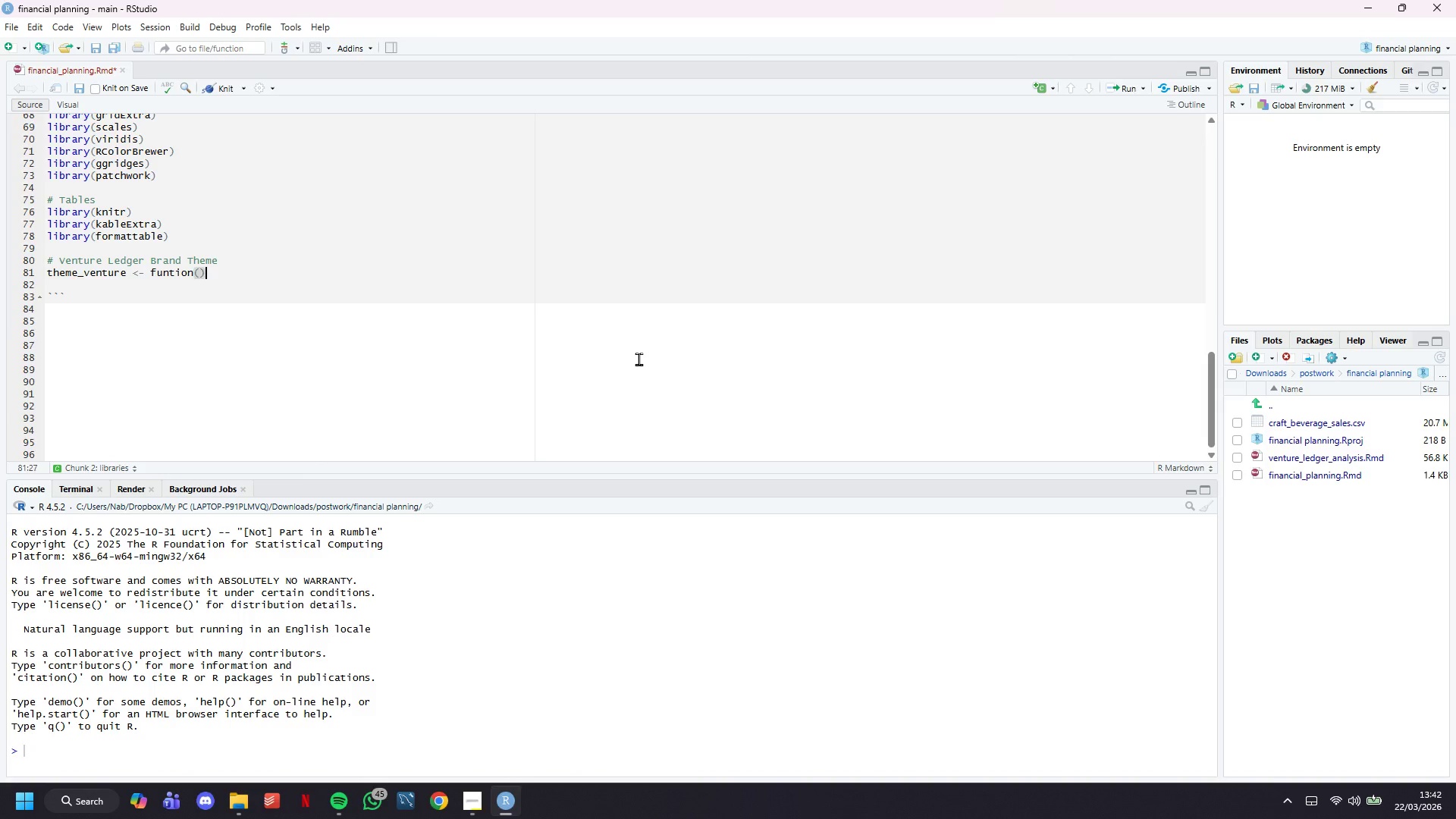 
key(ArrowRight)
 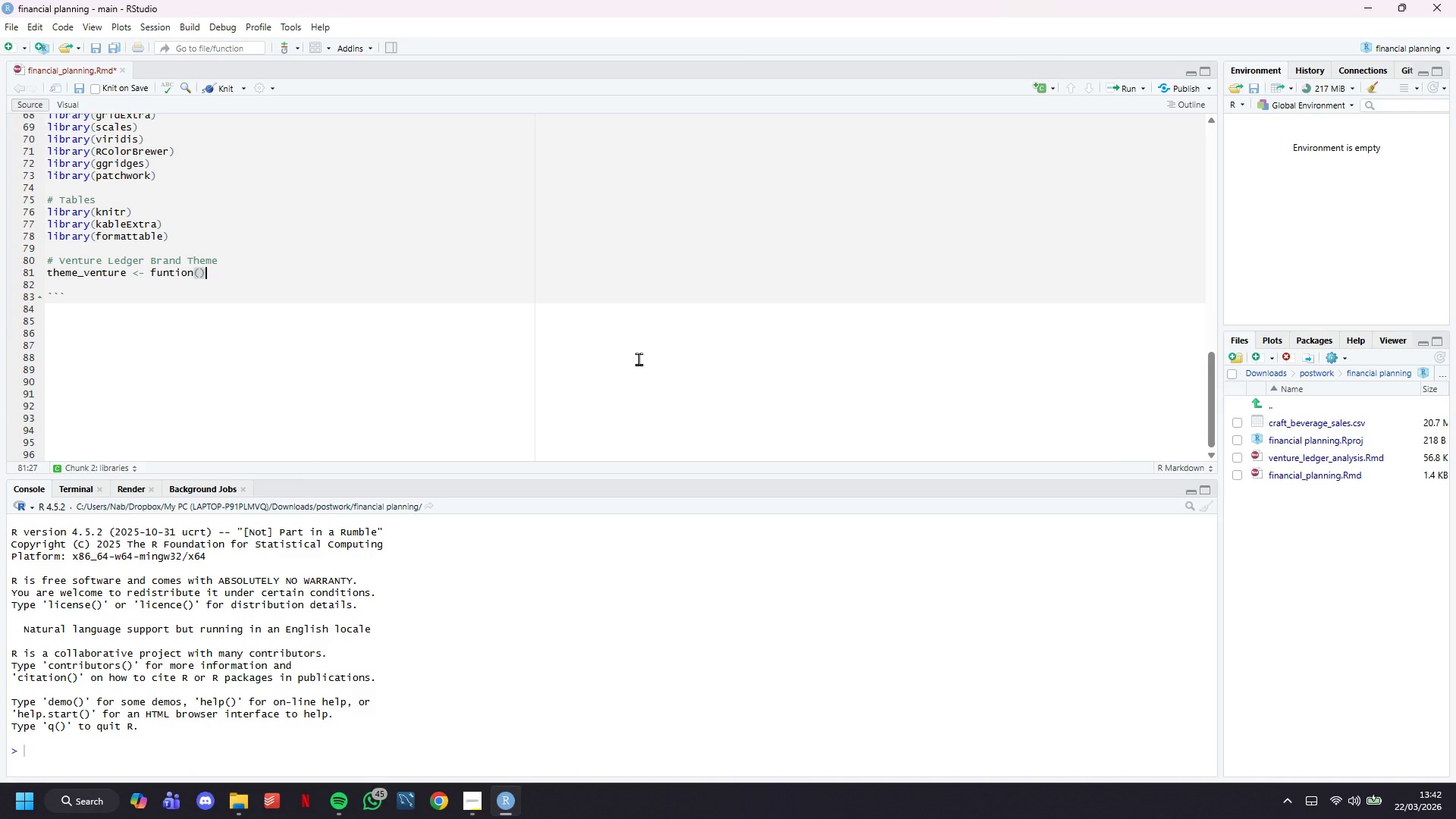 
key(Space)
 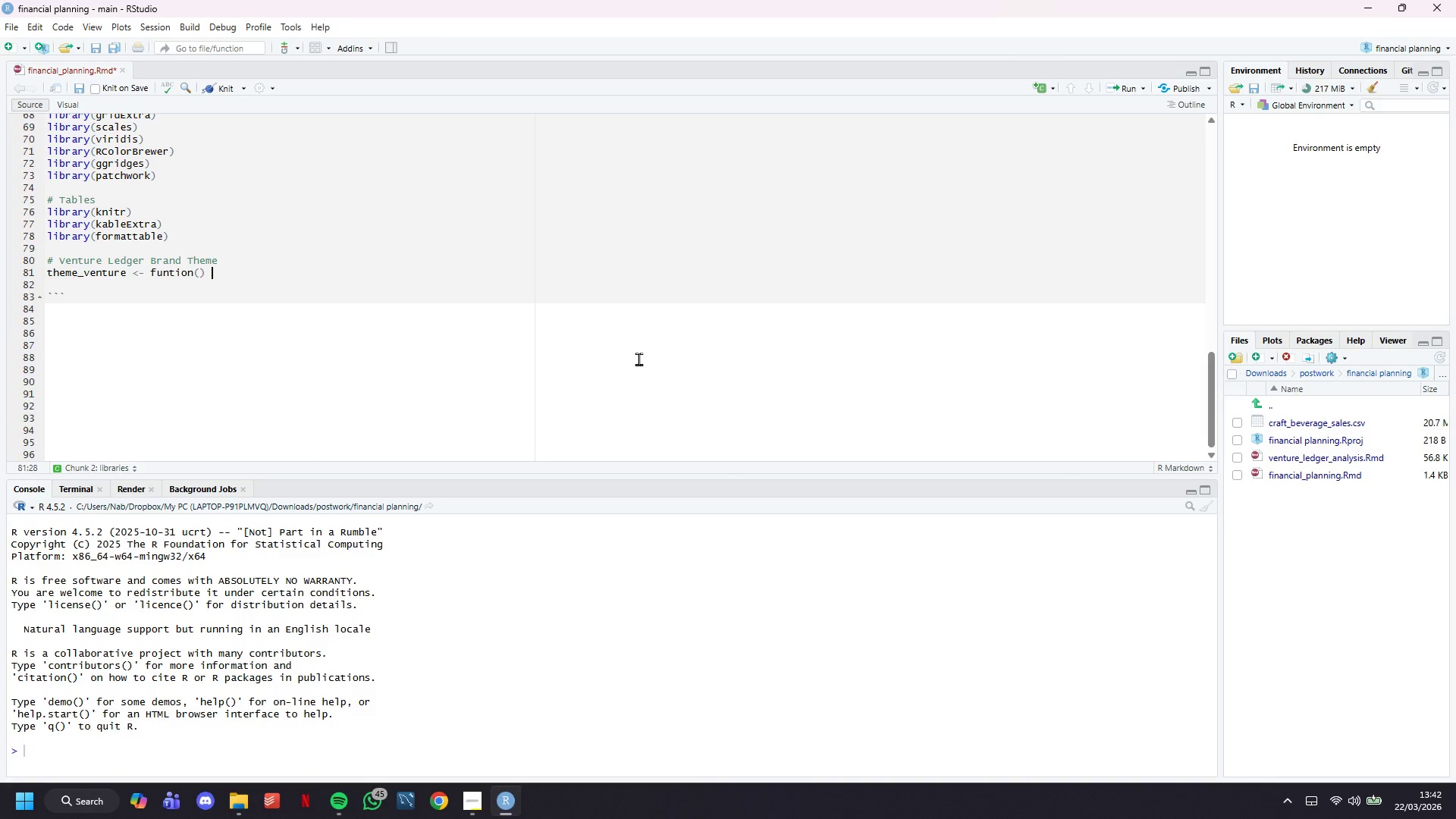 
key(Shift+BracketLeft)
 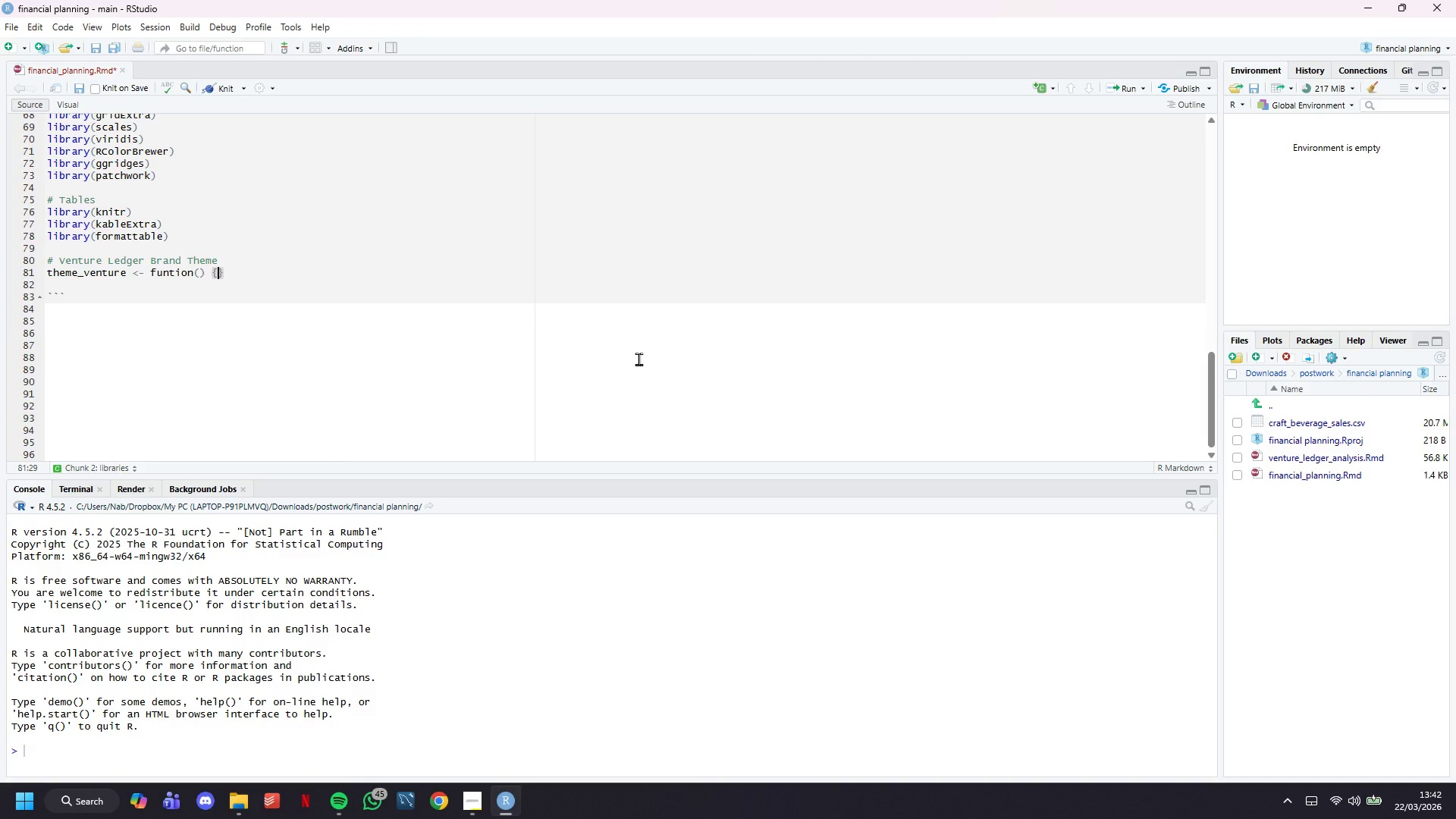 
key(Enter)
 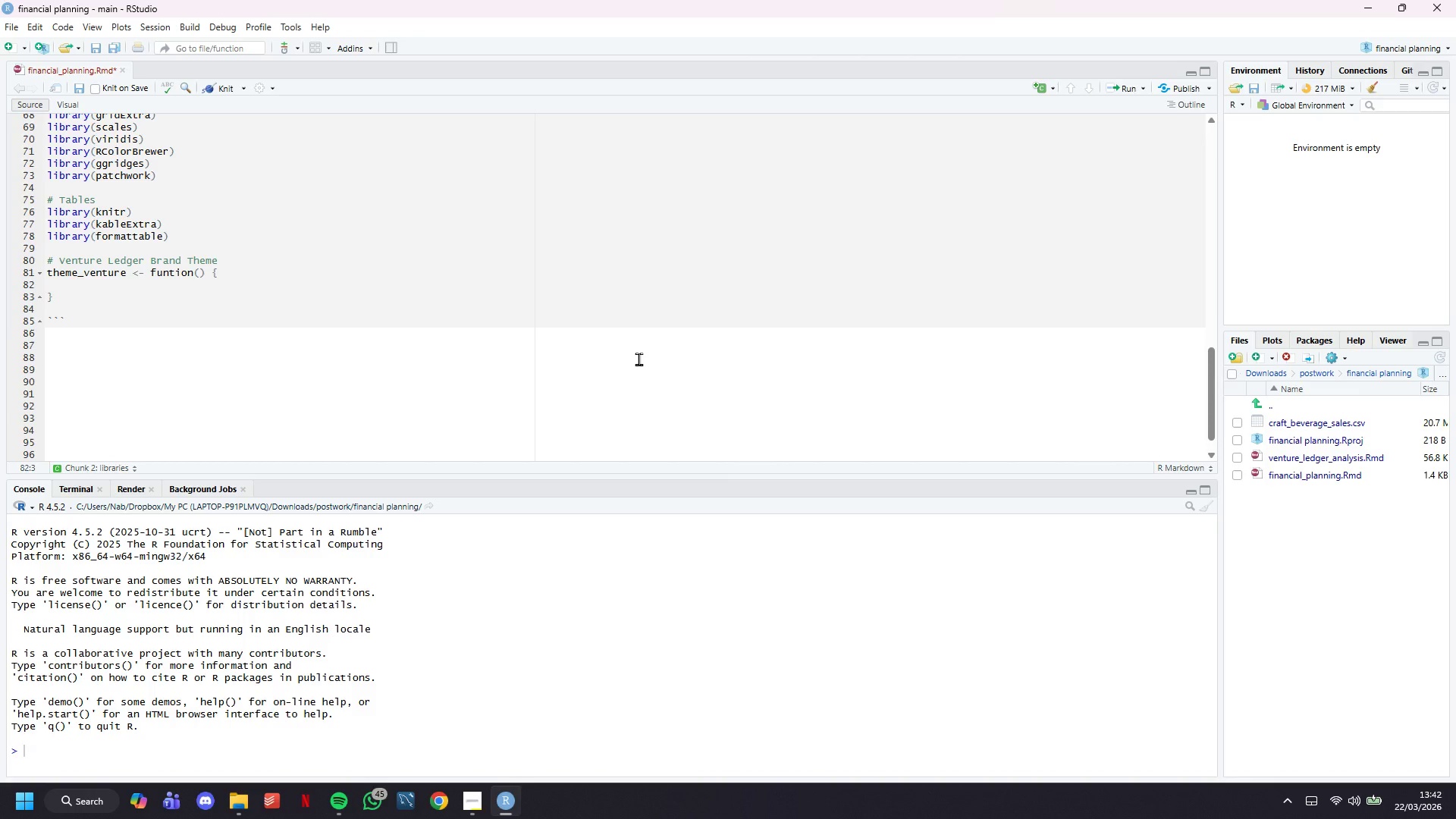 
type(h)
key(Backspace)
type(theme_minimal()
 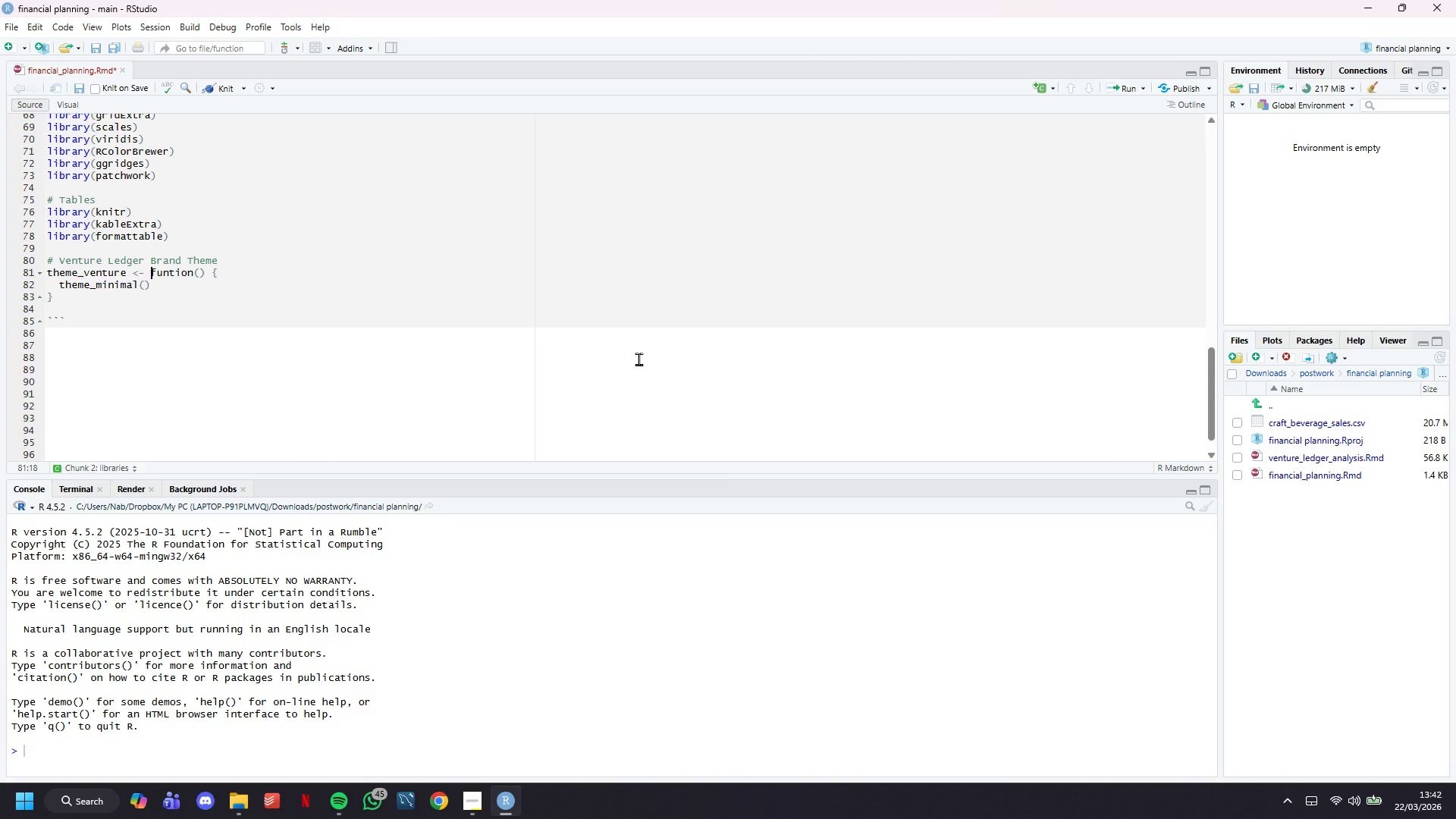 
 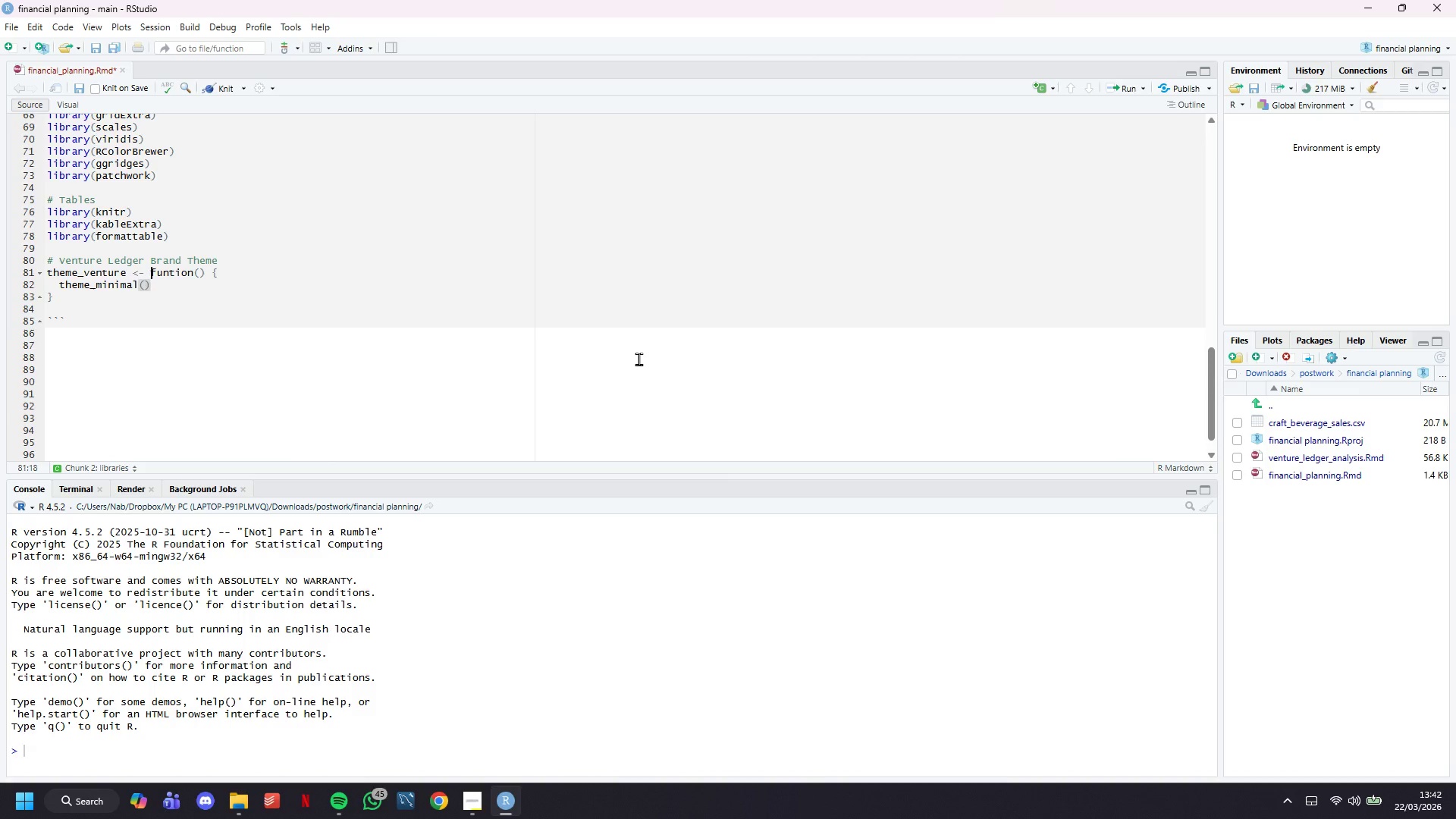 
key(ArrowRight)
 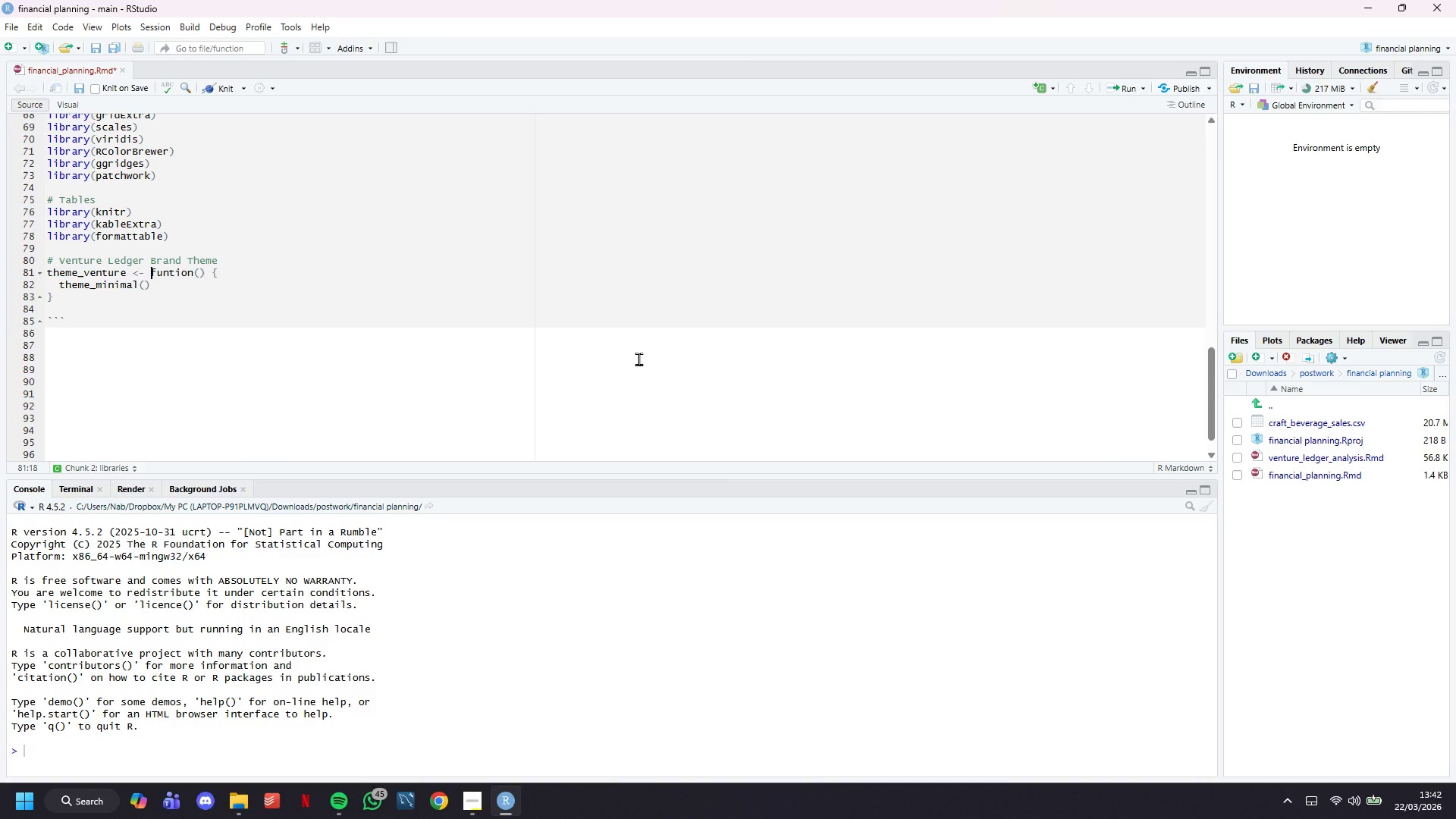 
key(ArrowUp)
 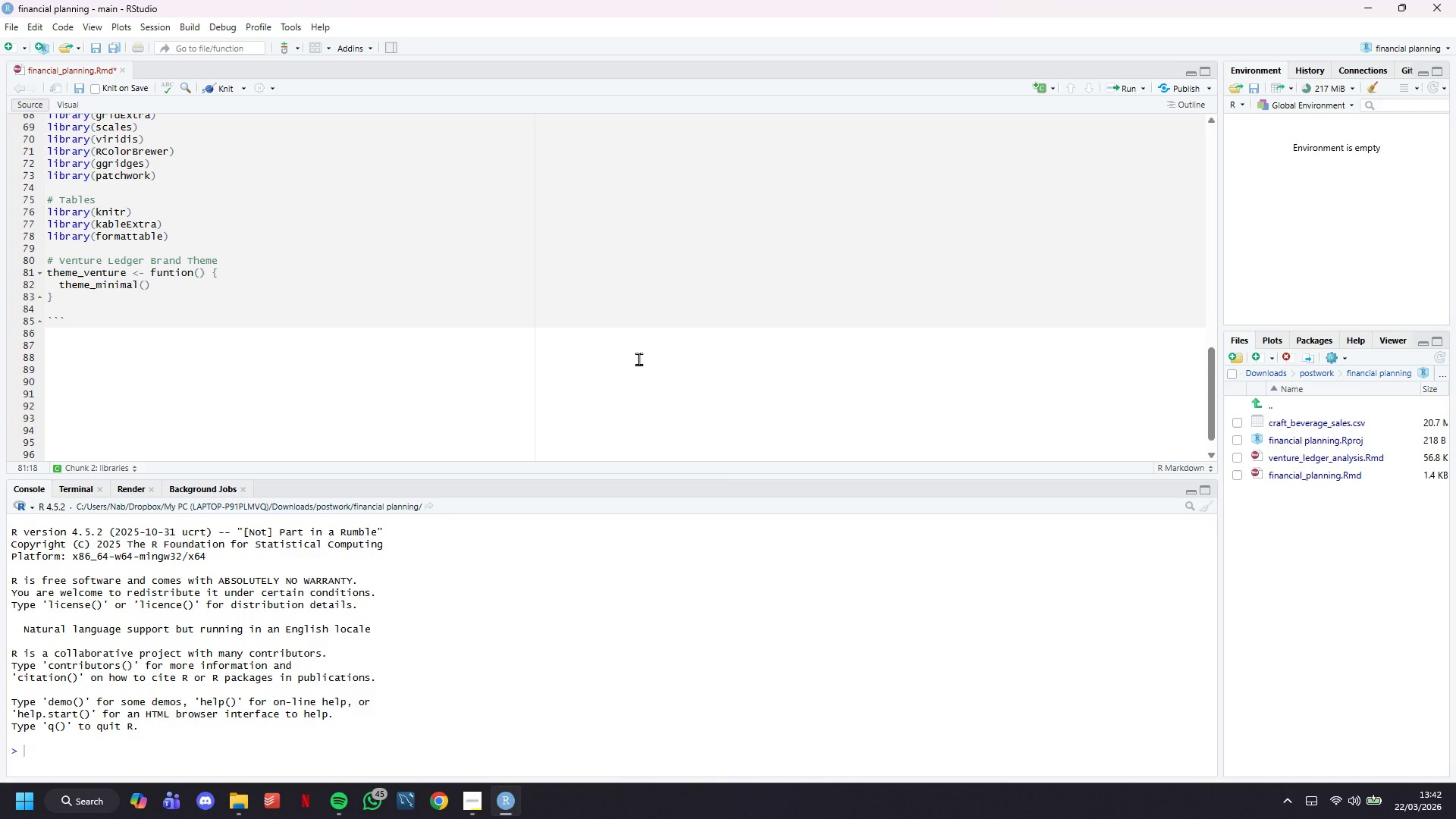 
key(ArrowDown)
 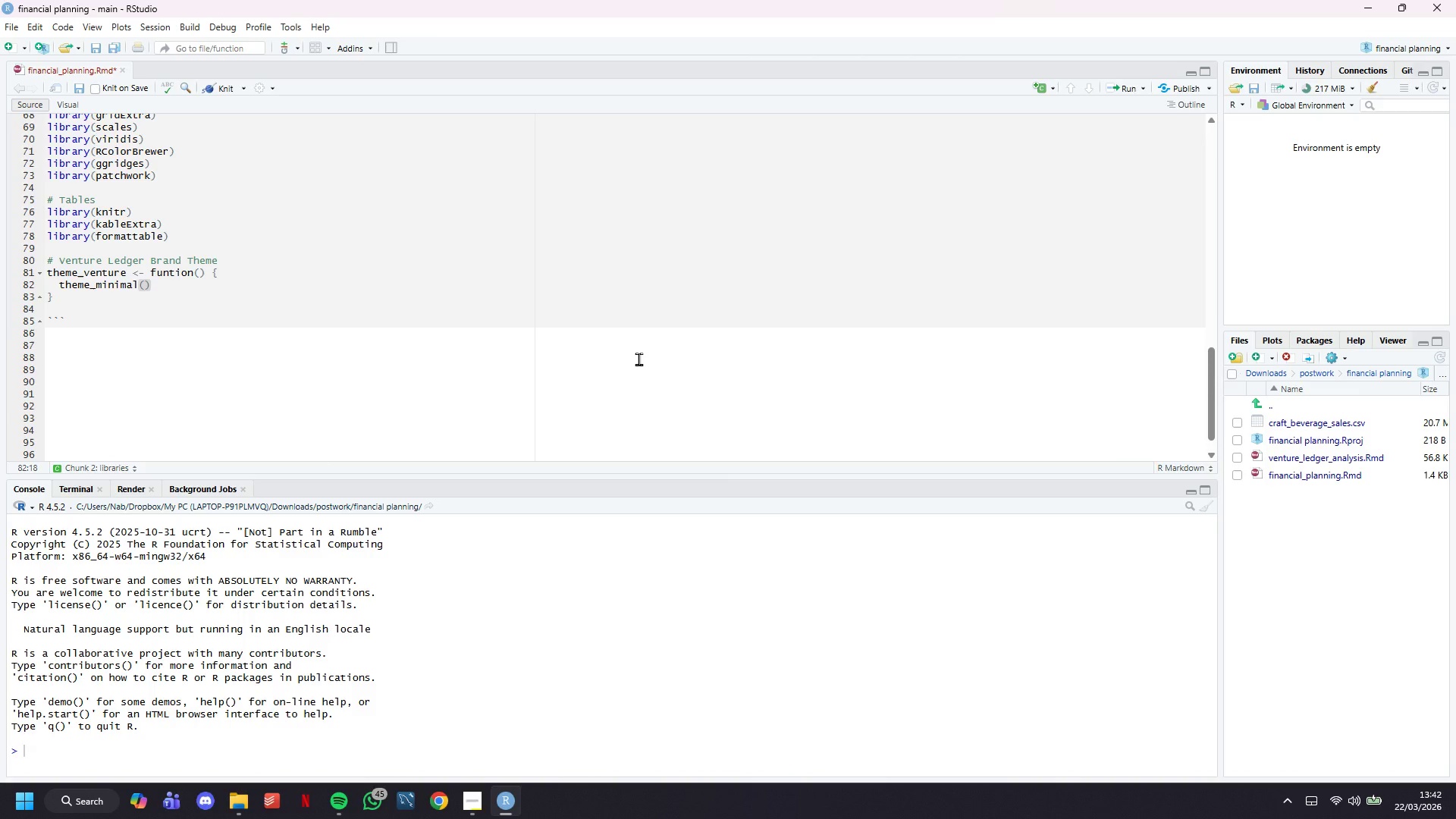 
key(Space)
 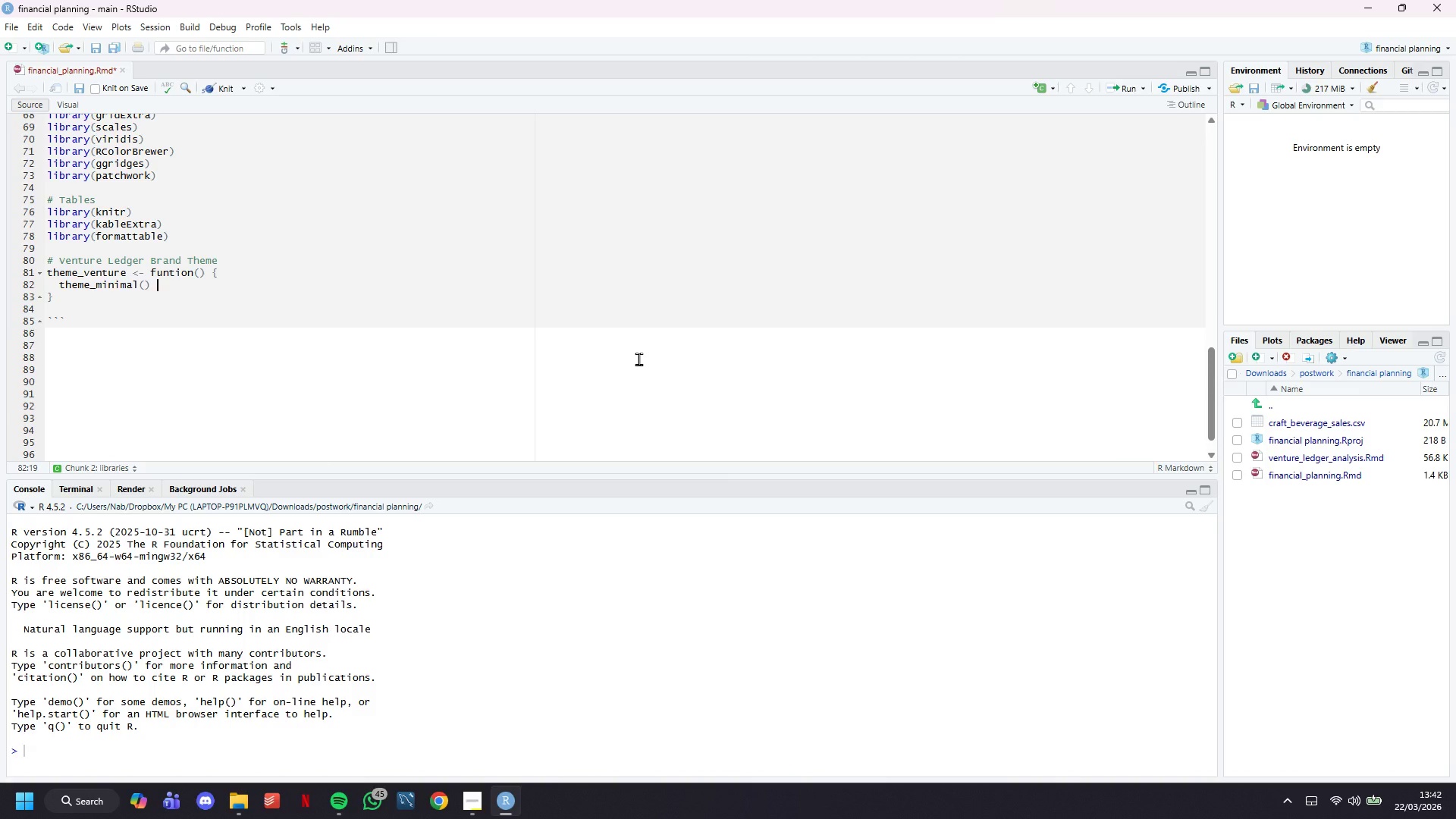 
key(Shift+ShiftLeft)
 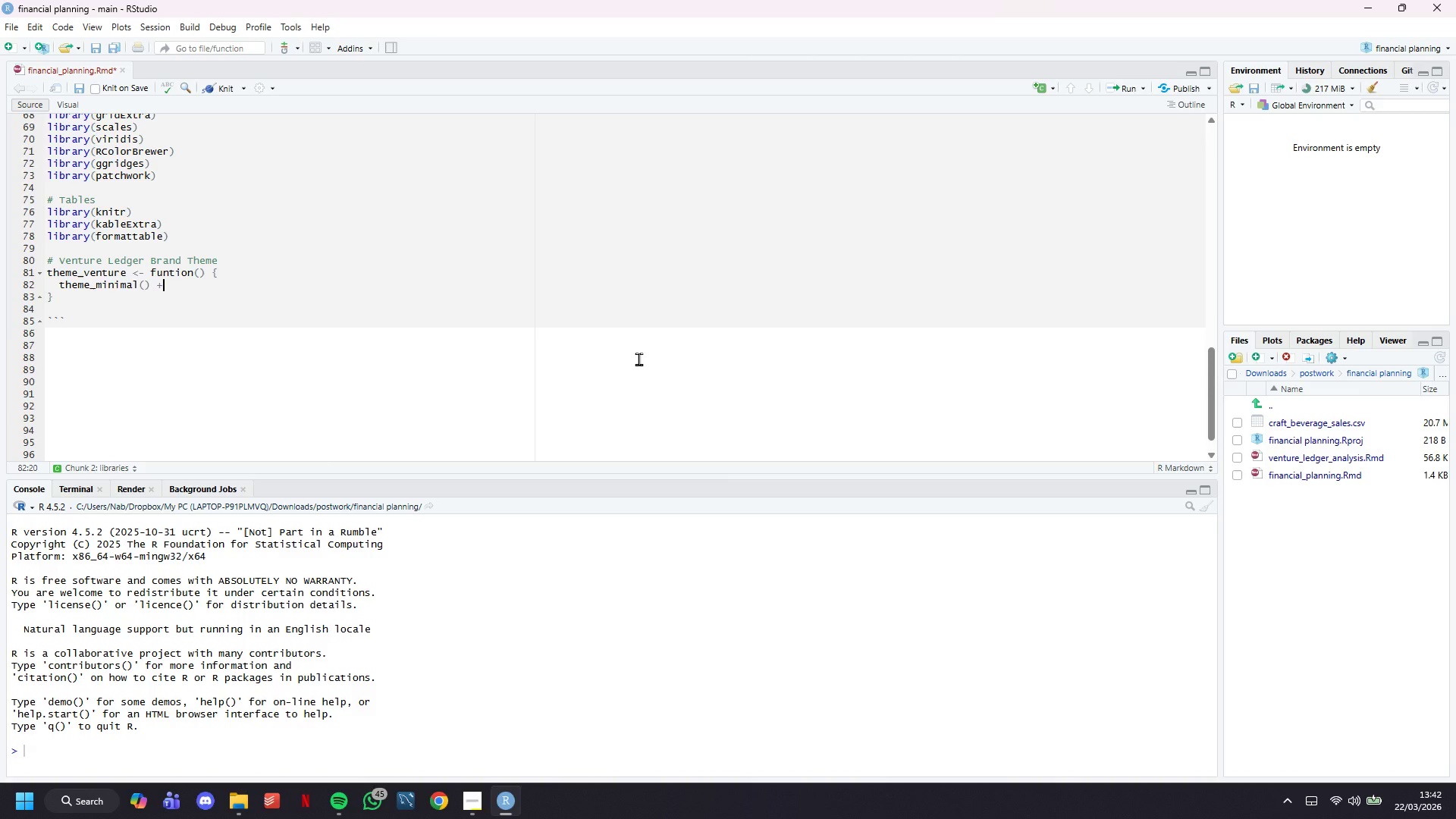 
key(Shift+Equal)
 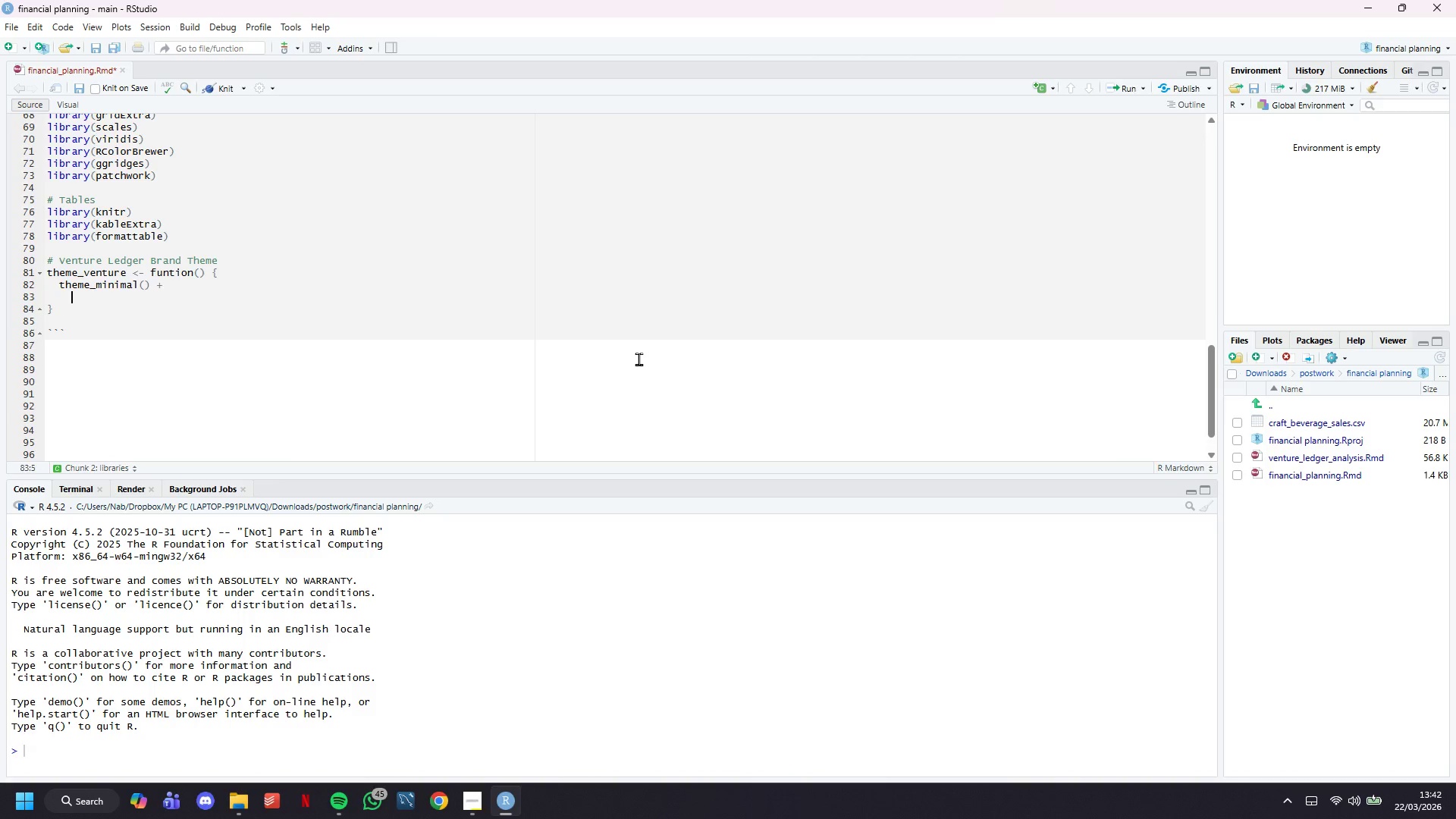 
key(Enter)
 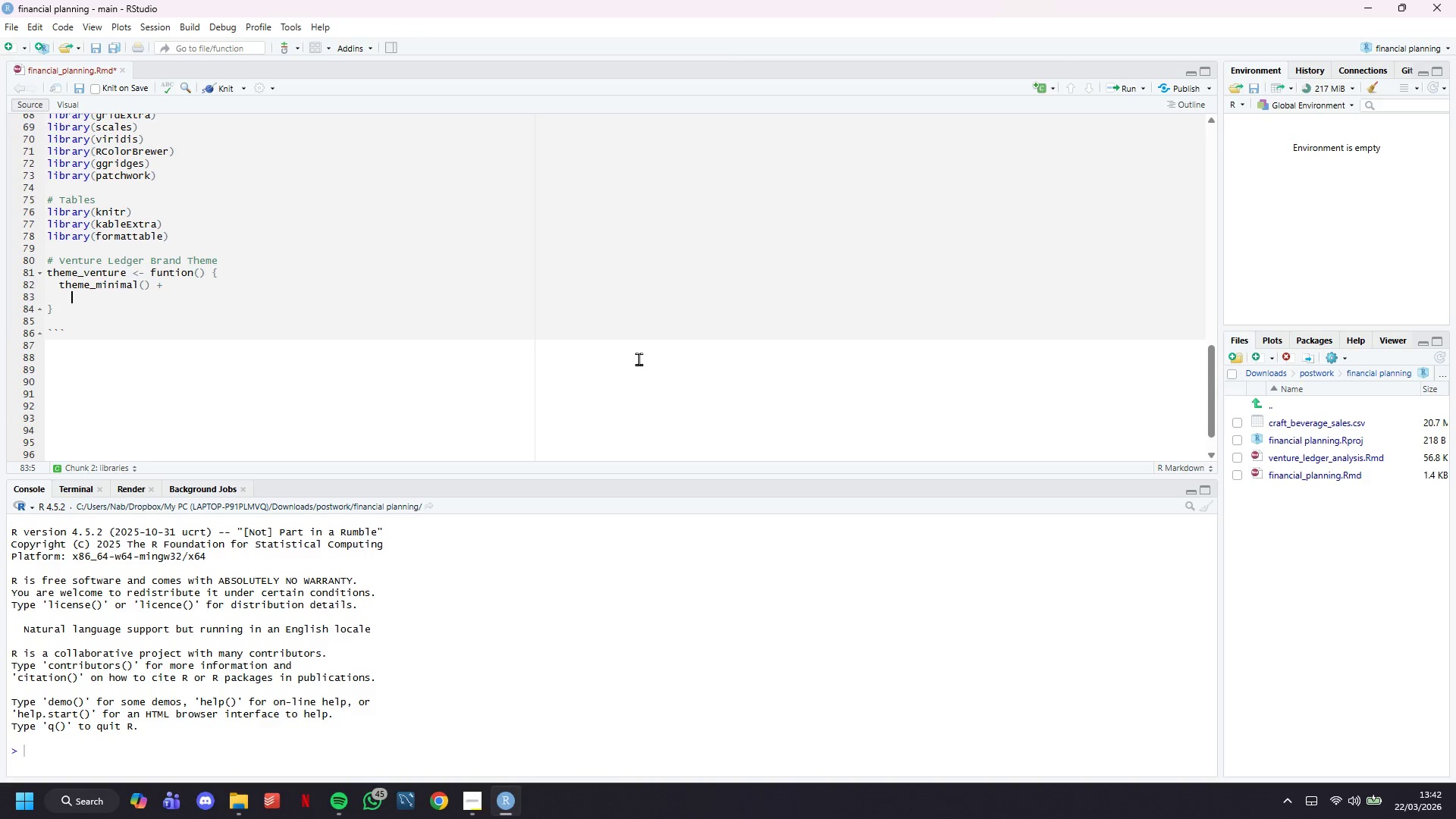 
type(theme()
 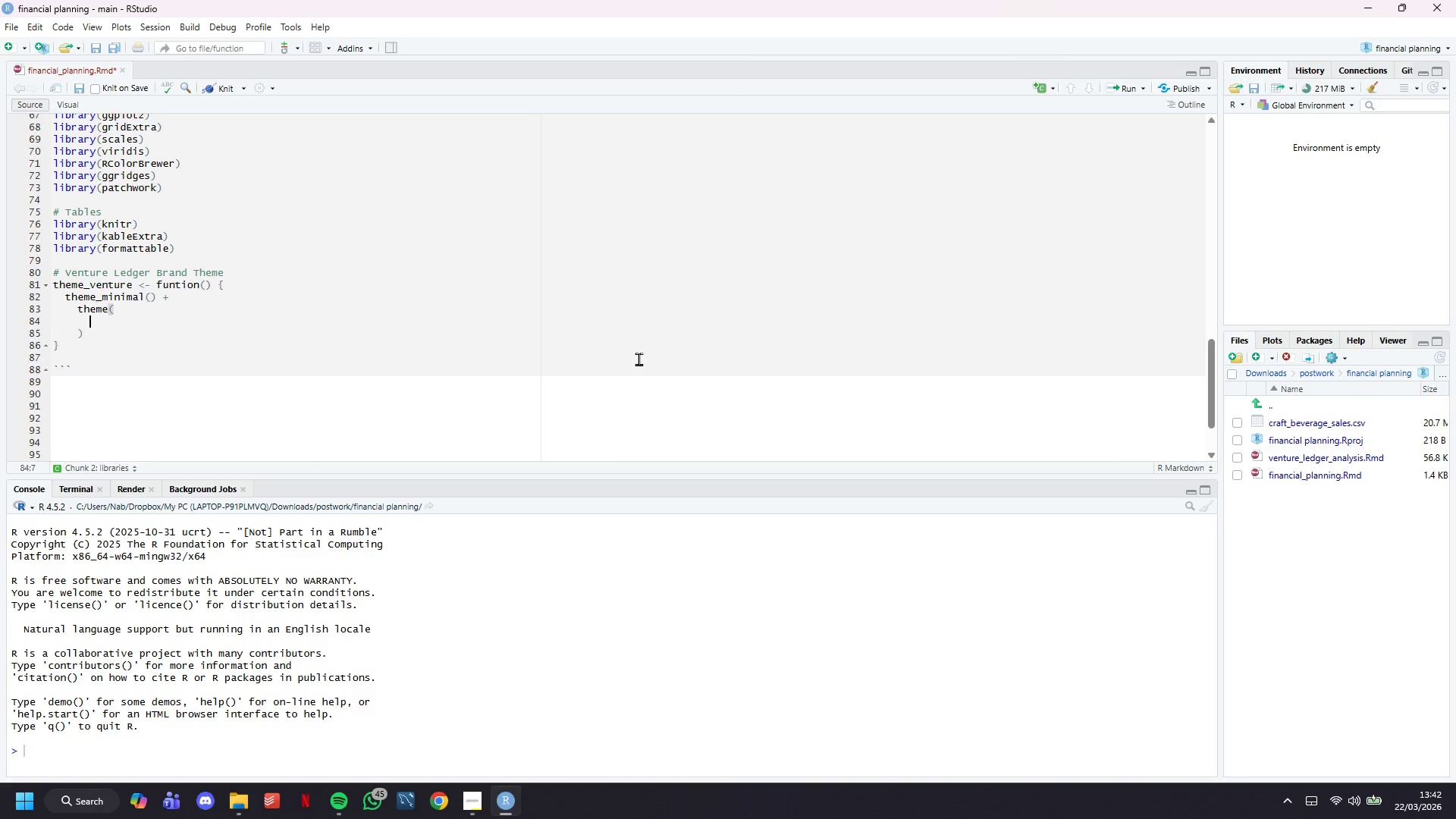 
key(Enter)
 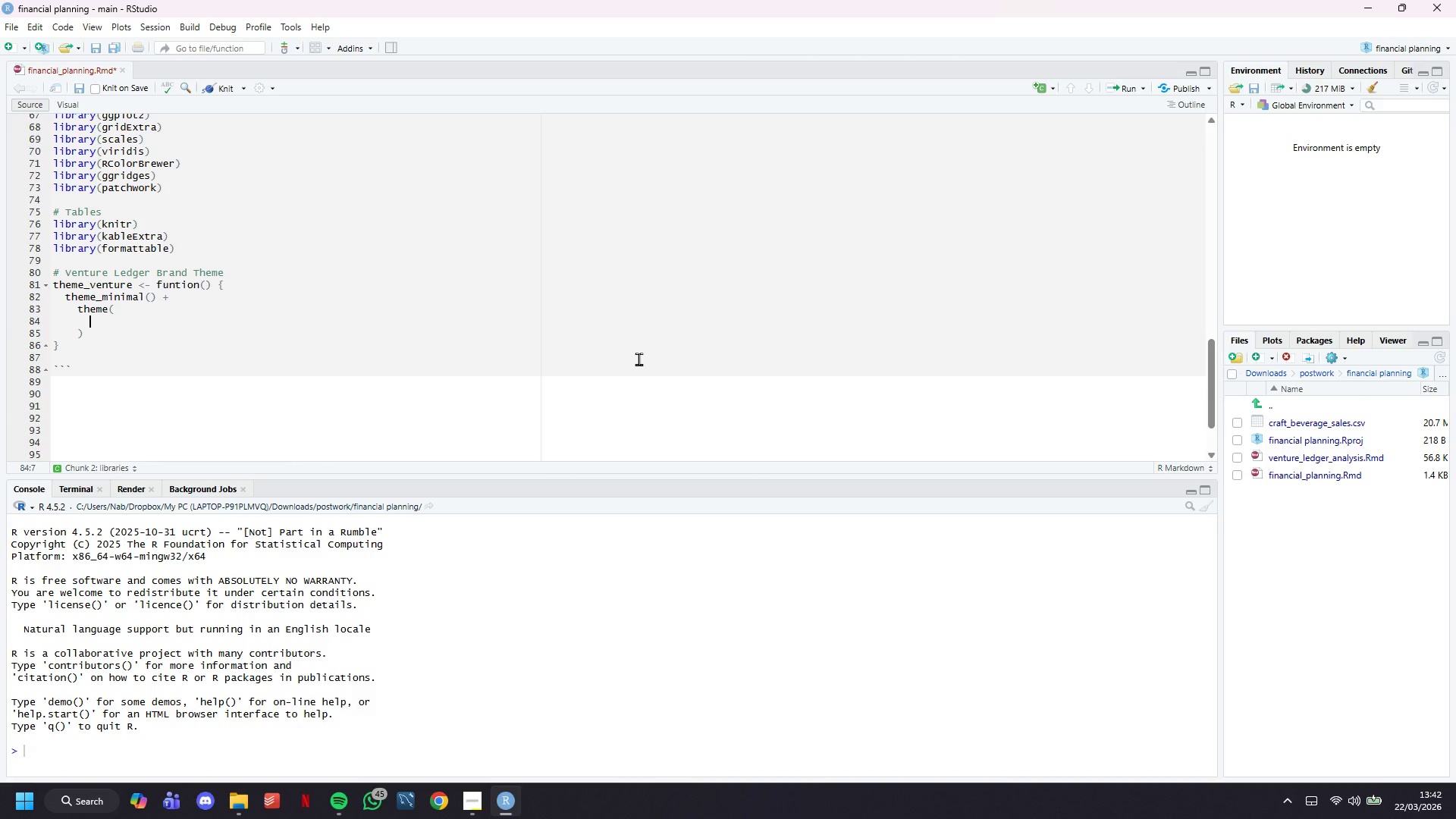 
type(ploy)
key(Backspace)
type(t.titke)
key(Backspace)
key(Backspace)
type(kle)
key(Backspace)
key(Backspace)
key(Backspace)
type(le = element_txet(size = 16, face = "bold)
 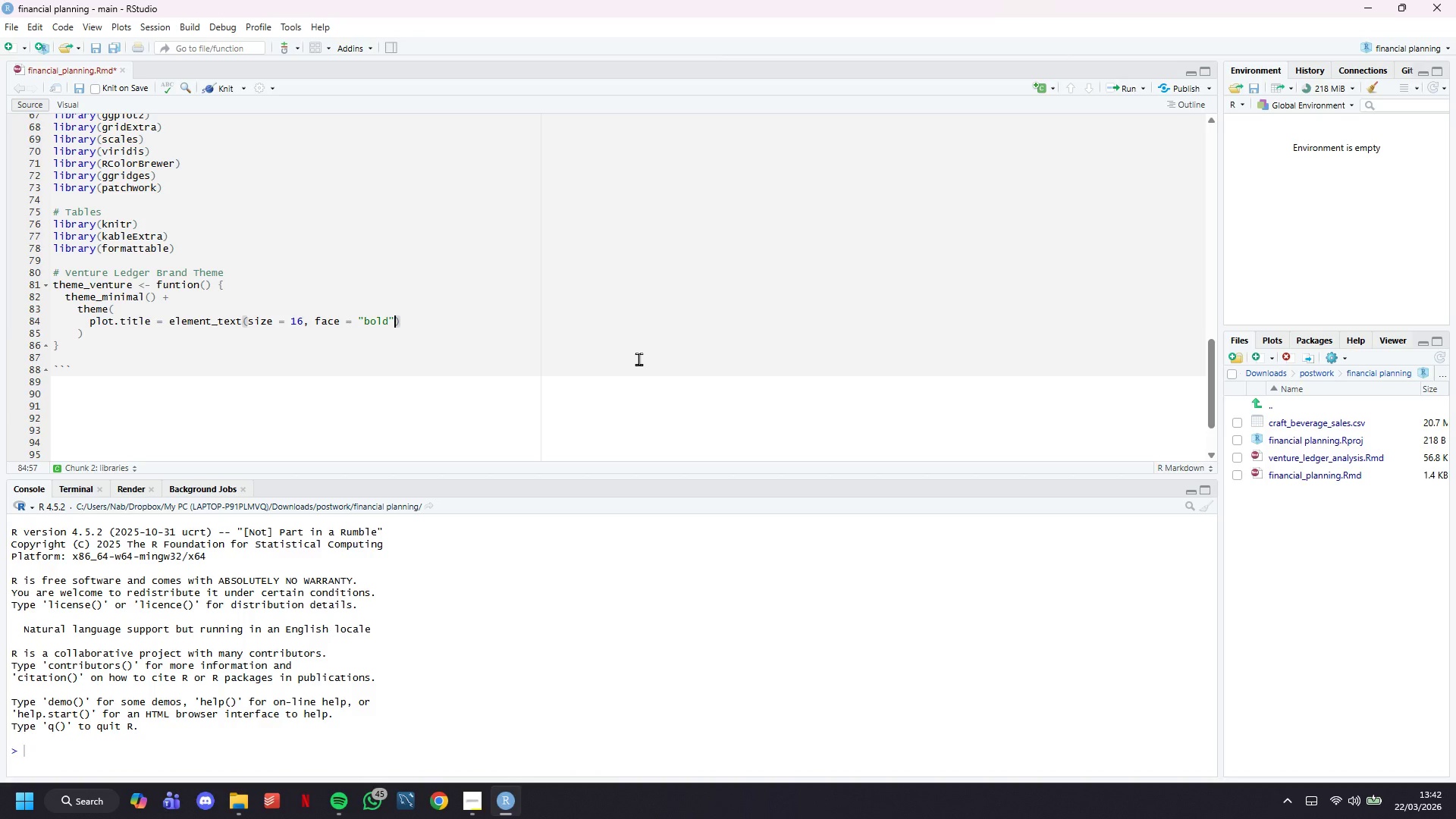 
 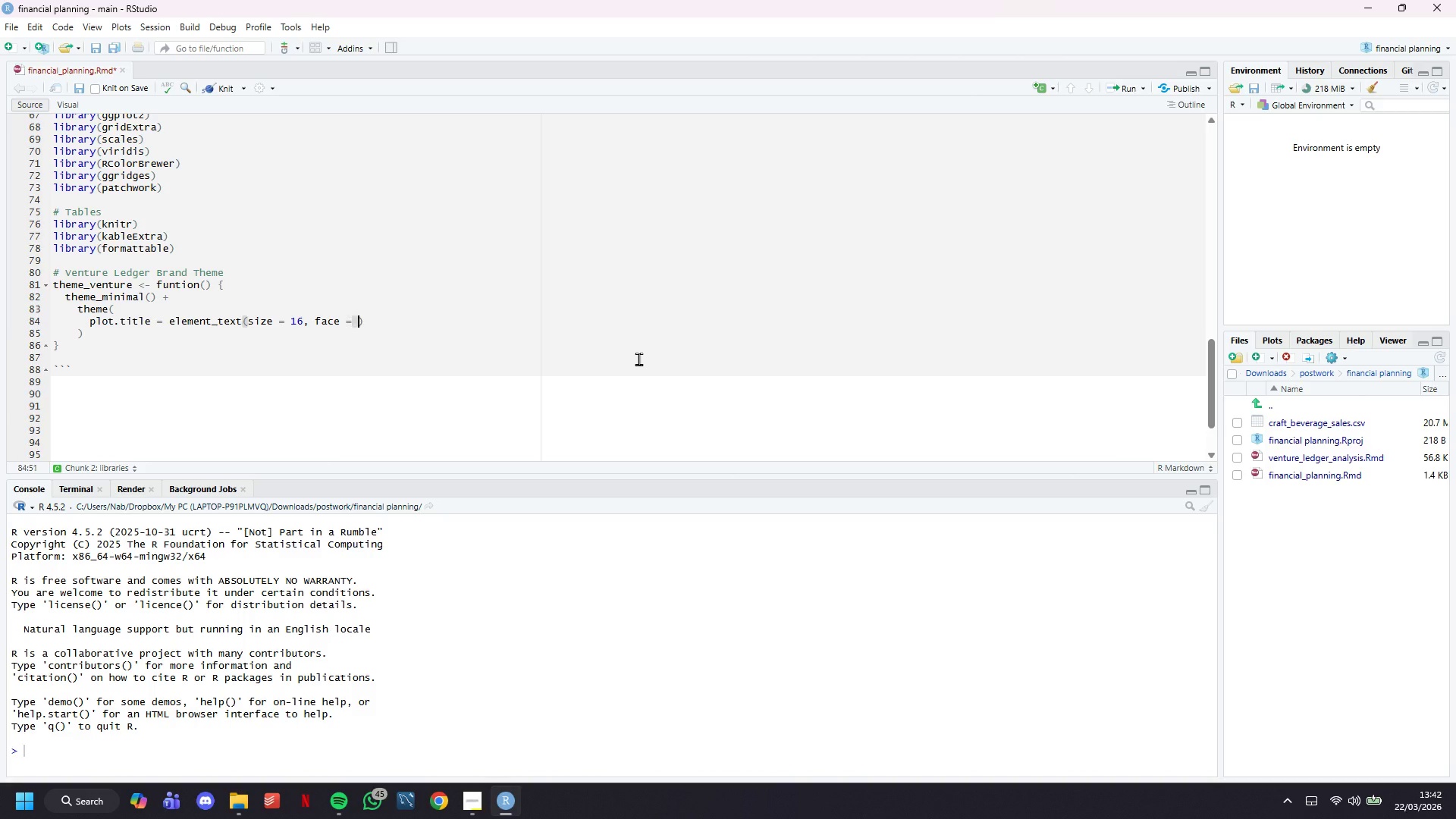 
key(ArrowRight)
 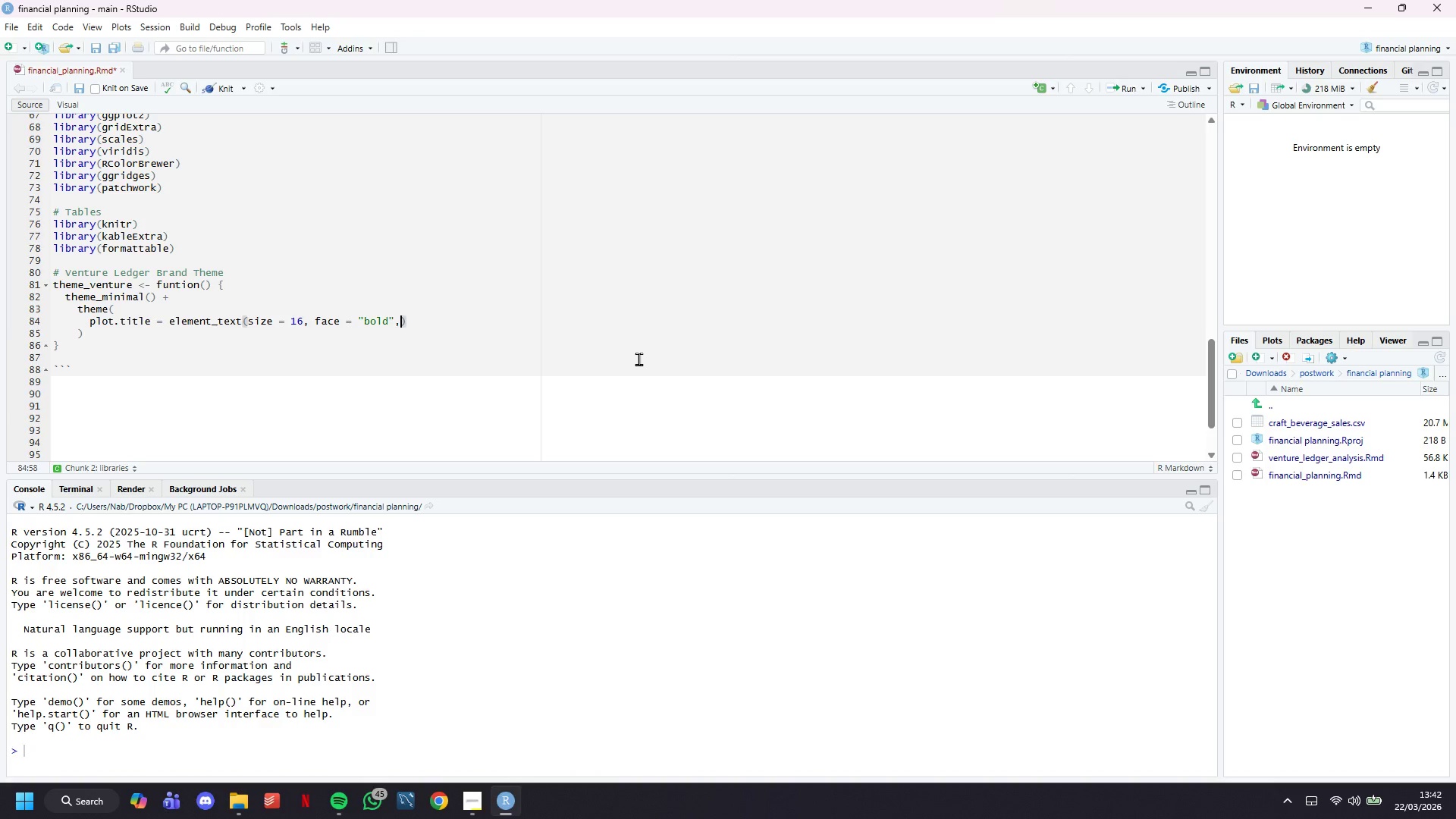 
type(, hjust = 0.5, color = "#1A4D2E)
 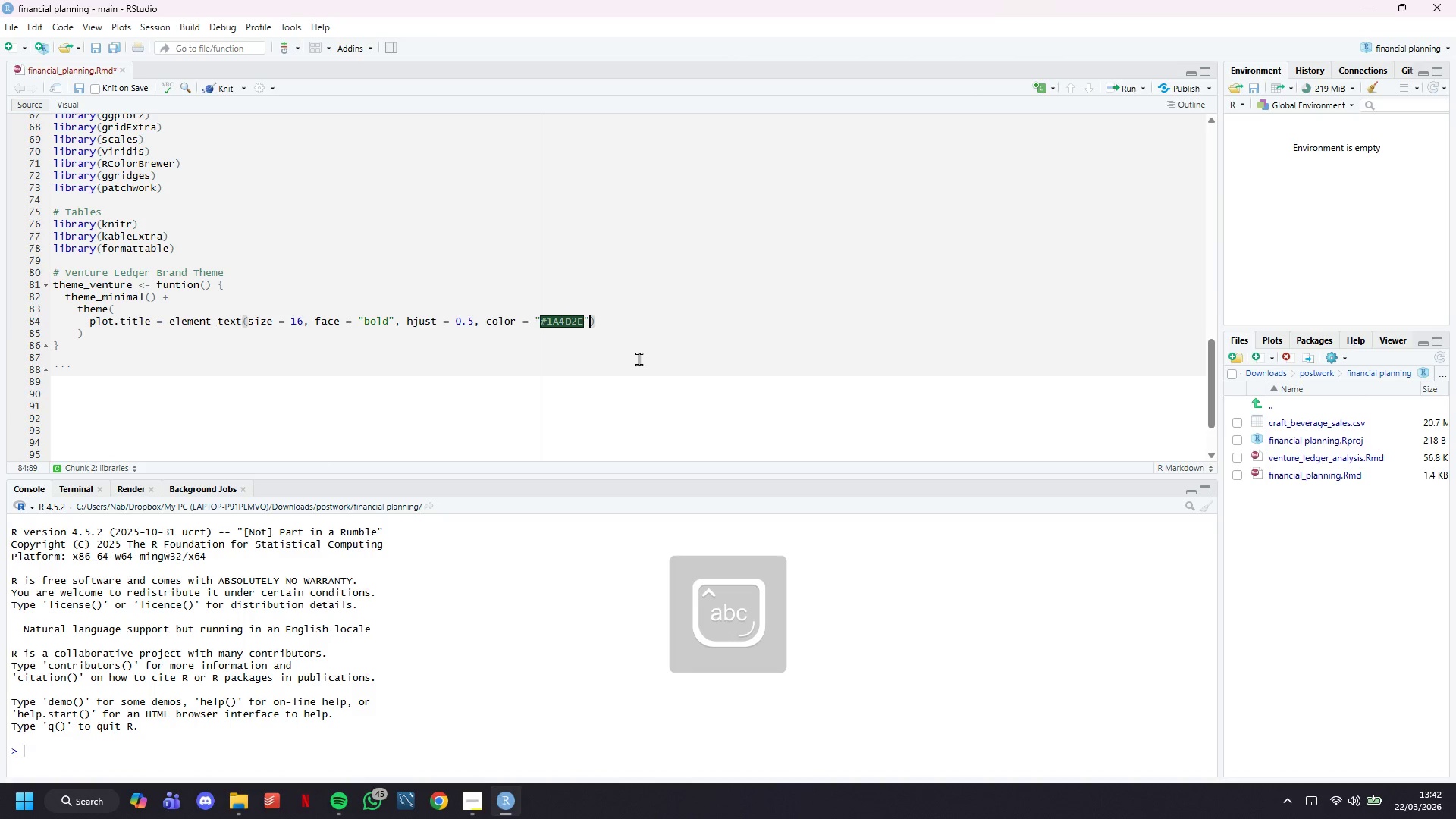 
 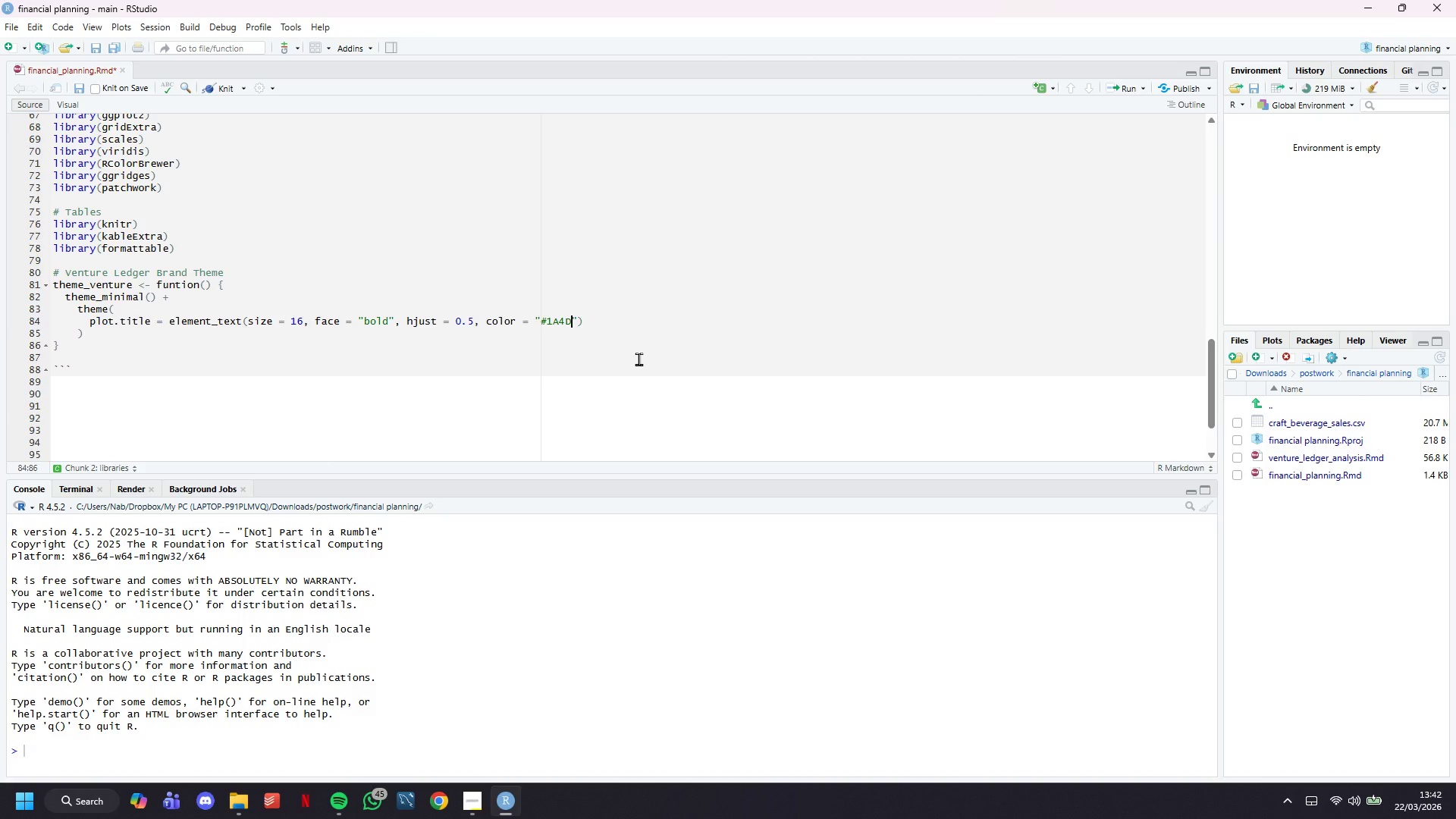 
key(ArrowRight)
 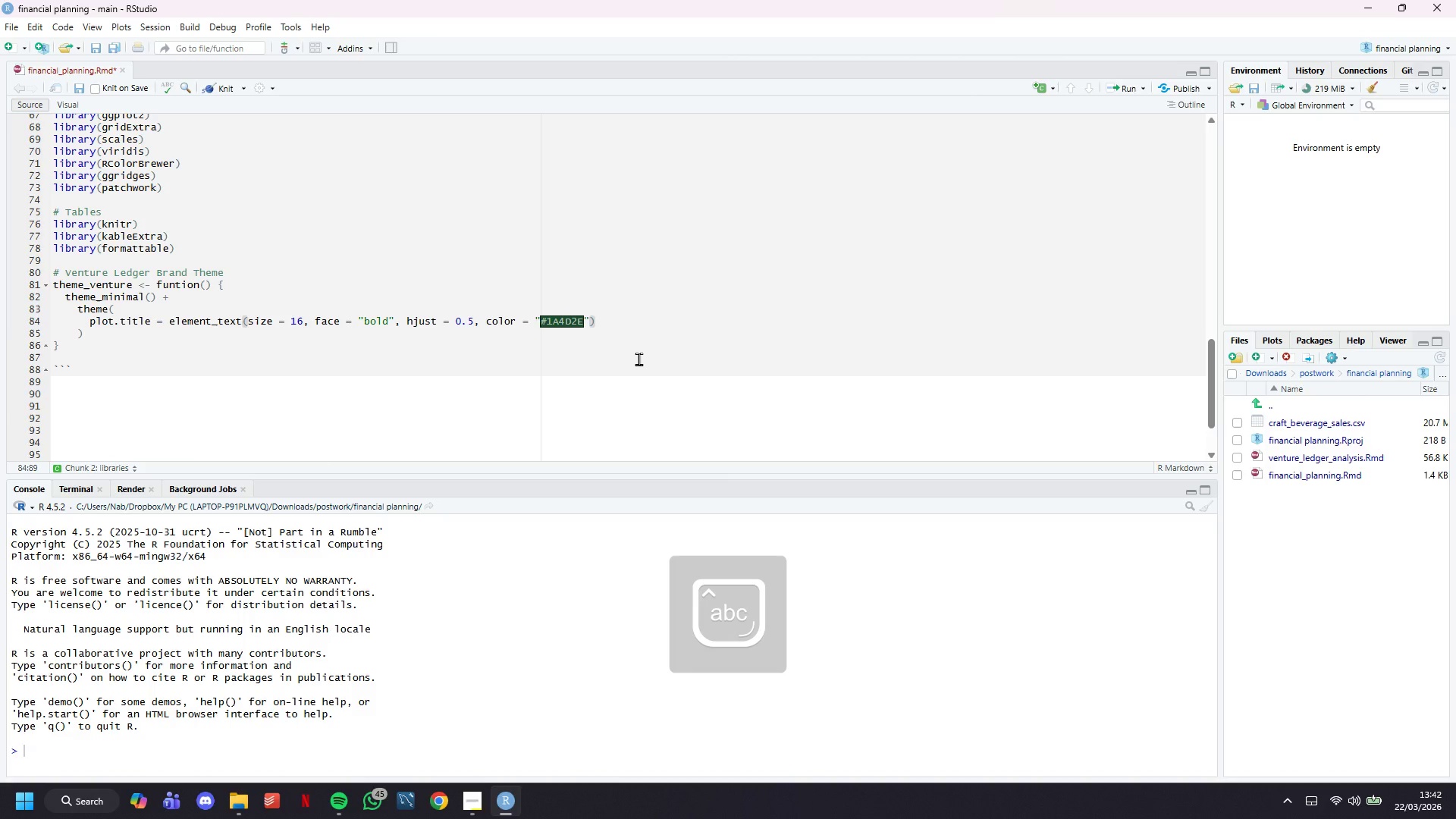 
key(ArrowRight)
 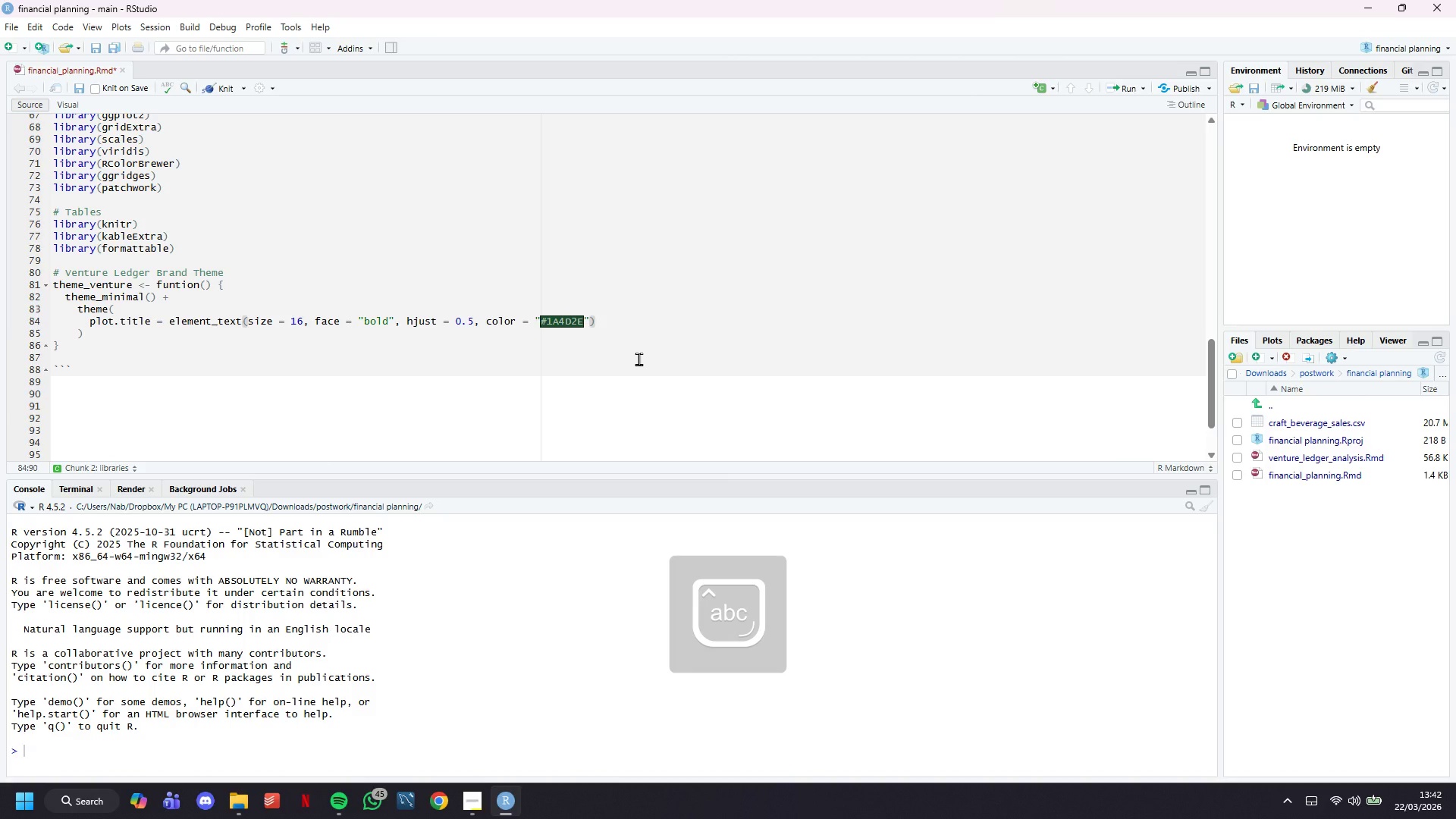 
key(Comma)
 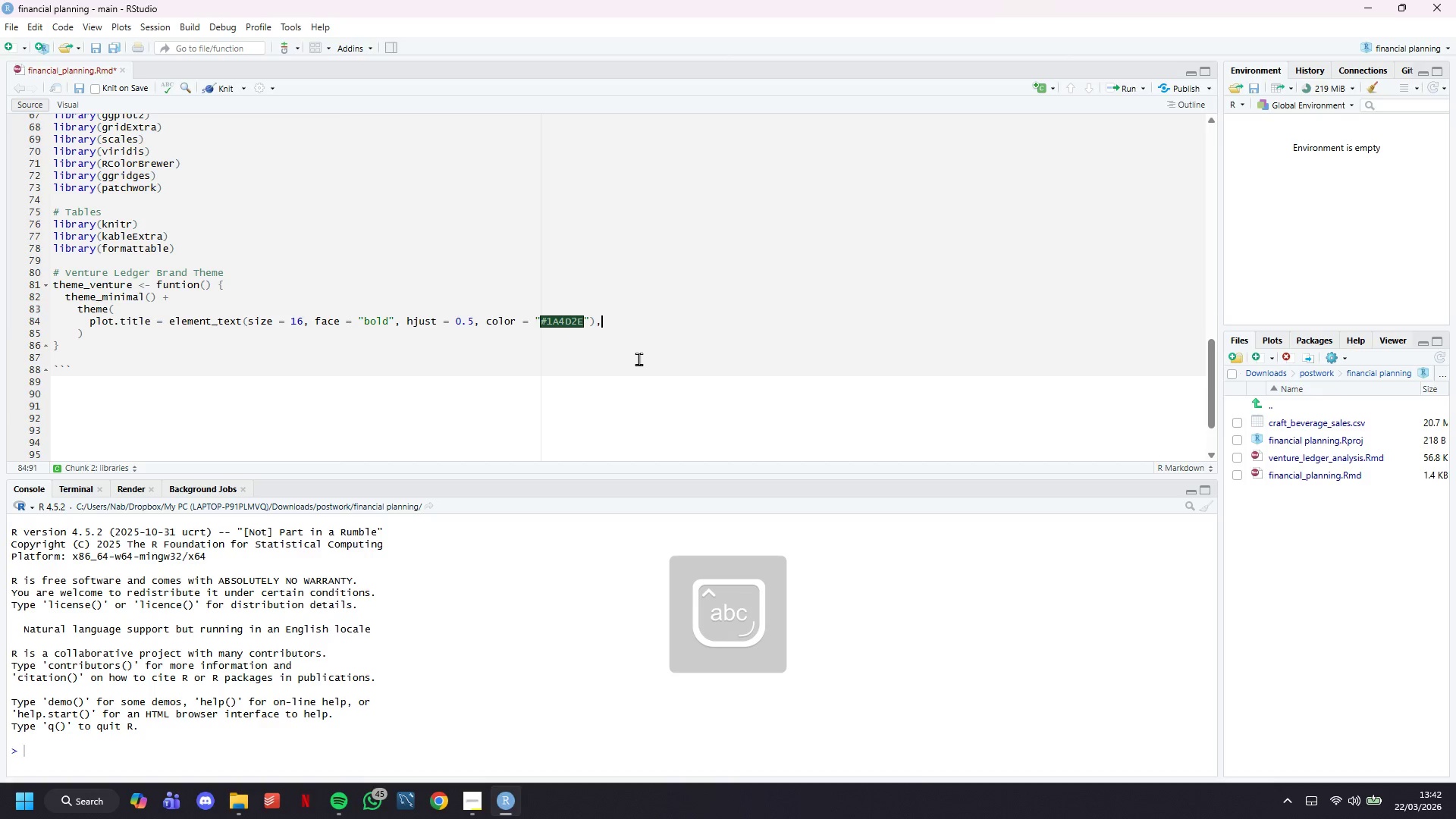 
key(Enter)
 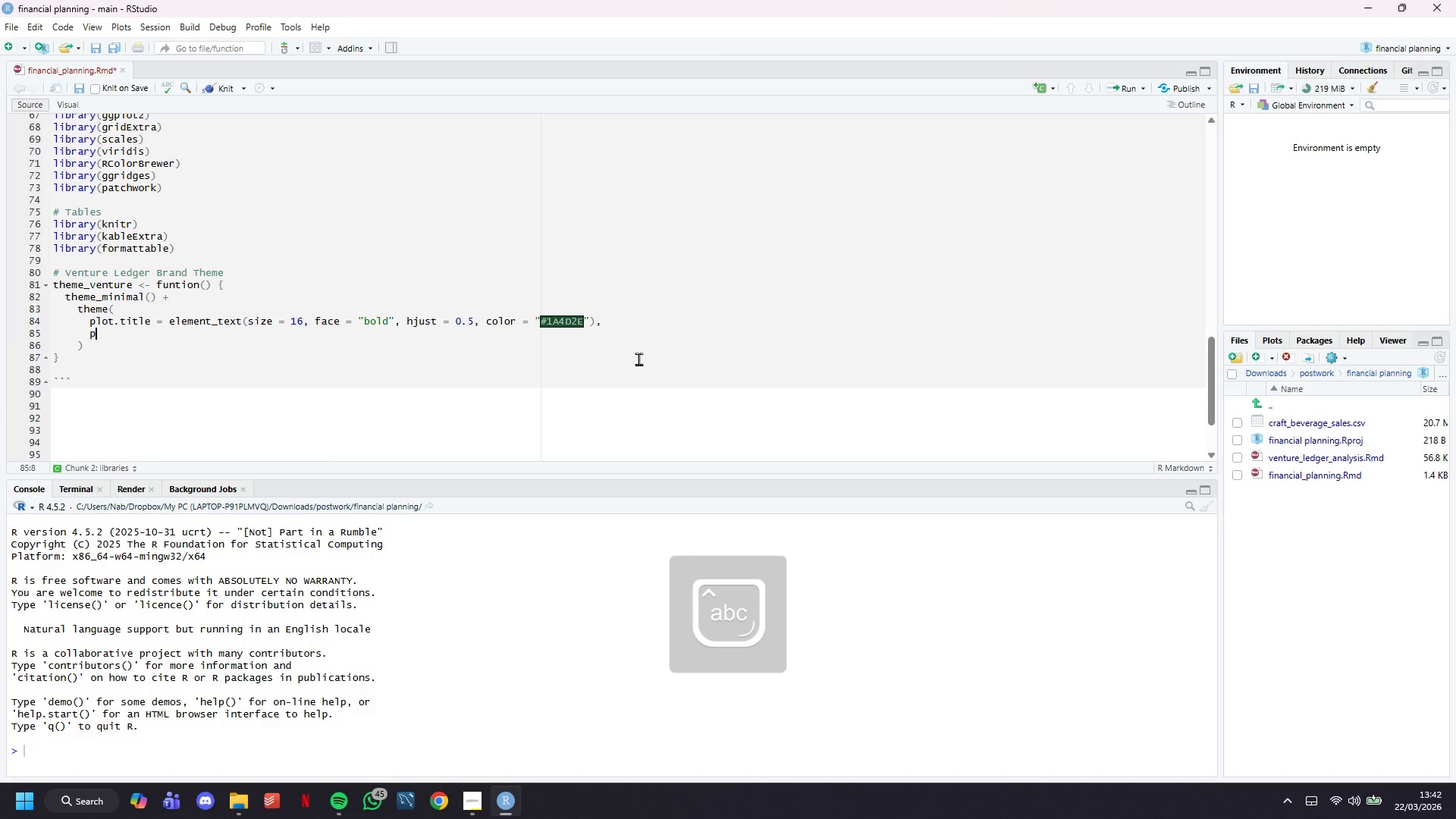 
type(plot.subtitle =)
key(Backspace)
type(= element_text(size = 12, hjust = 0.5, color = "gray30)
 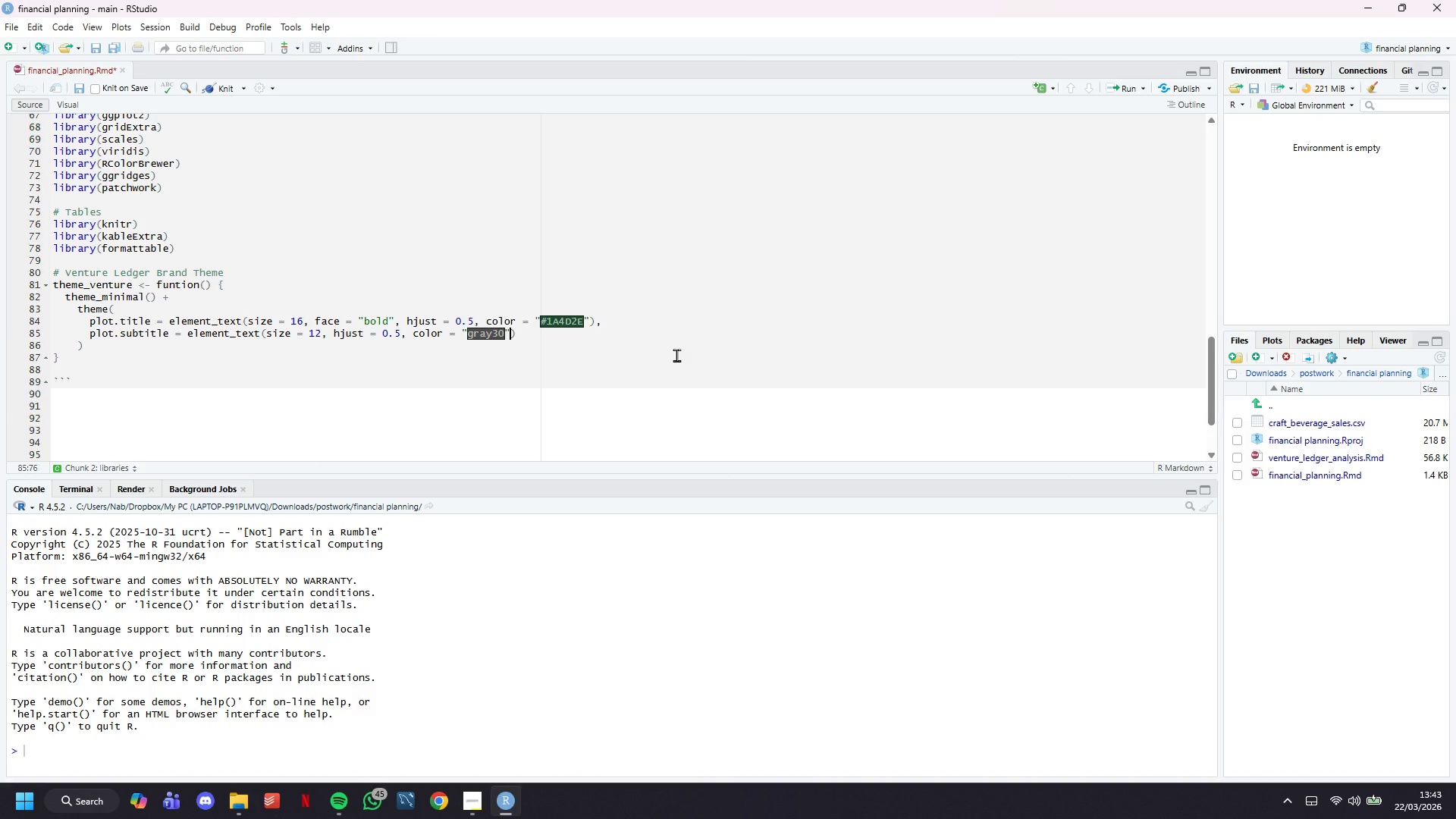 
 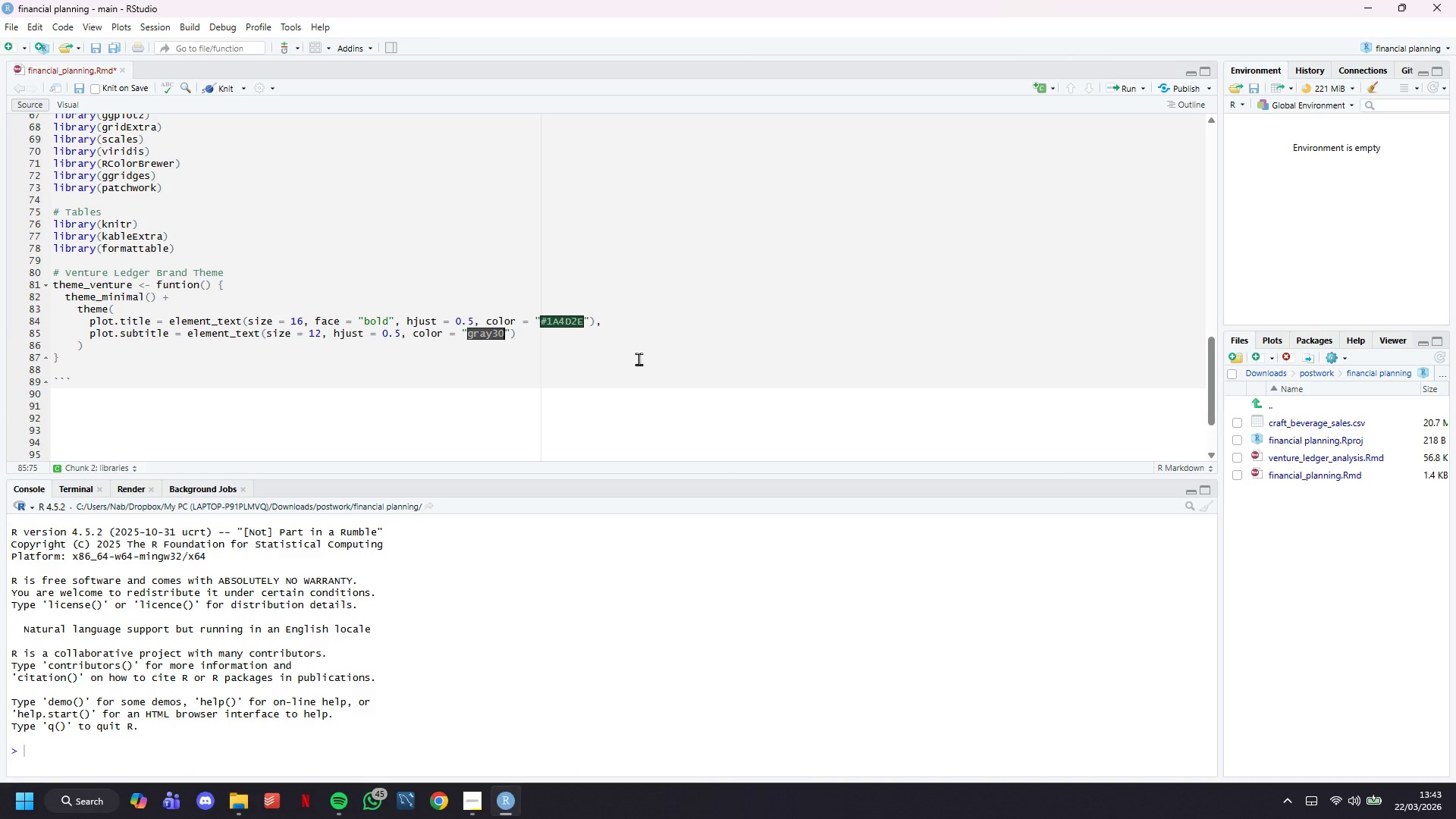 
key(ArrowRight)
 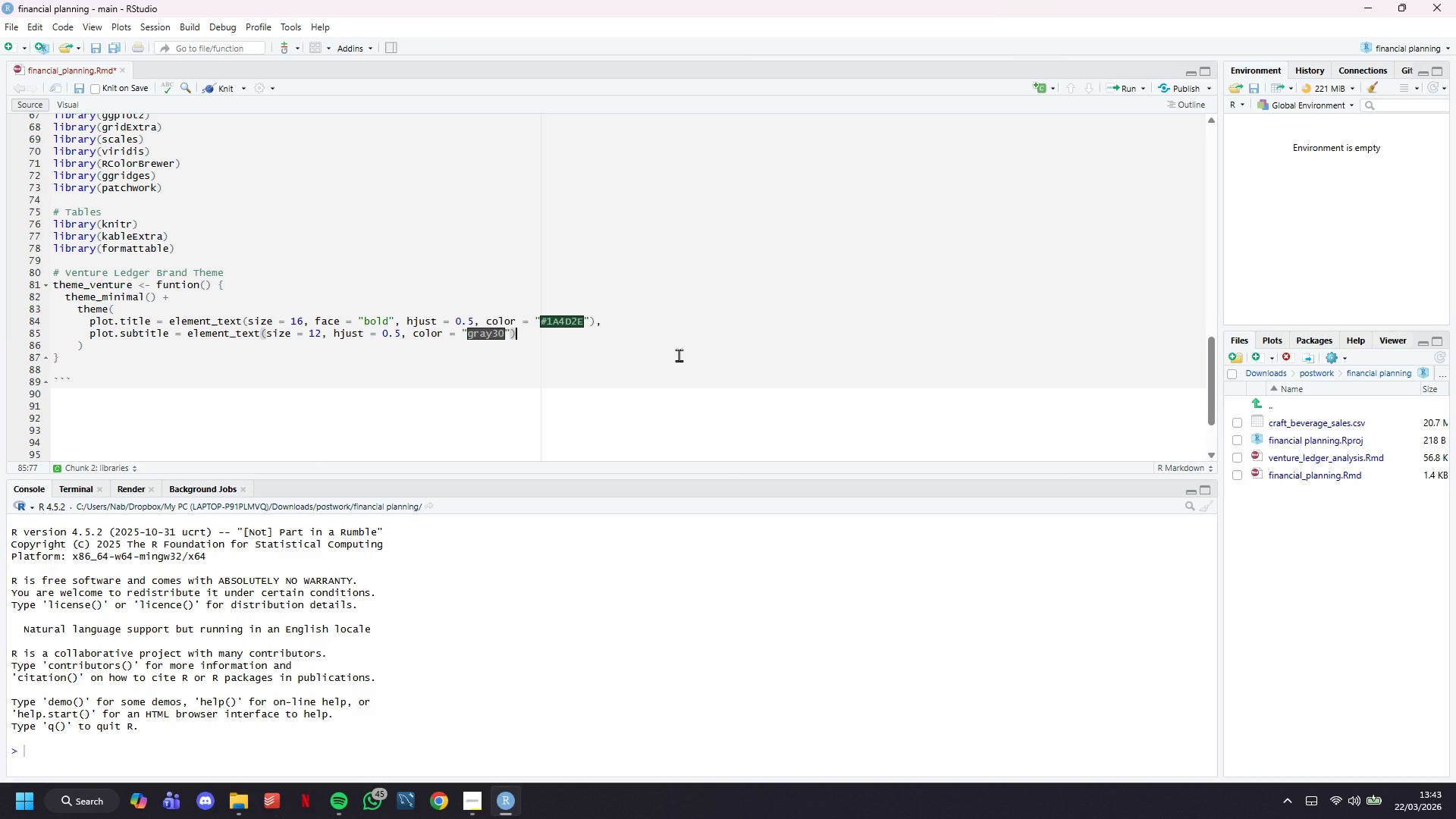 
key(ArrowRight)
 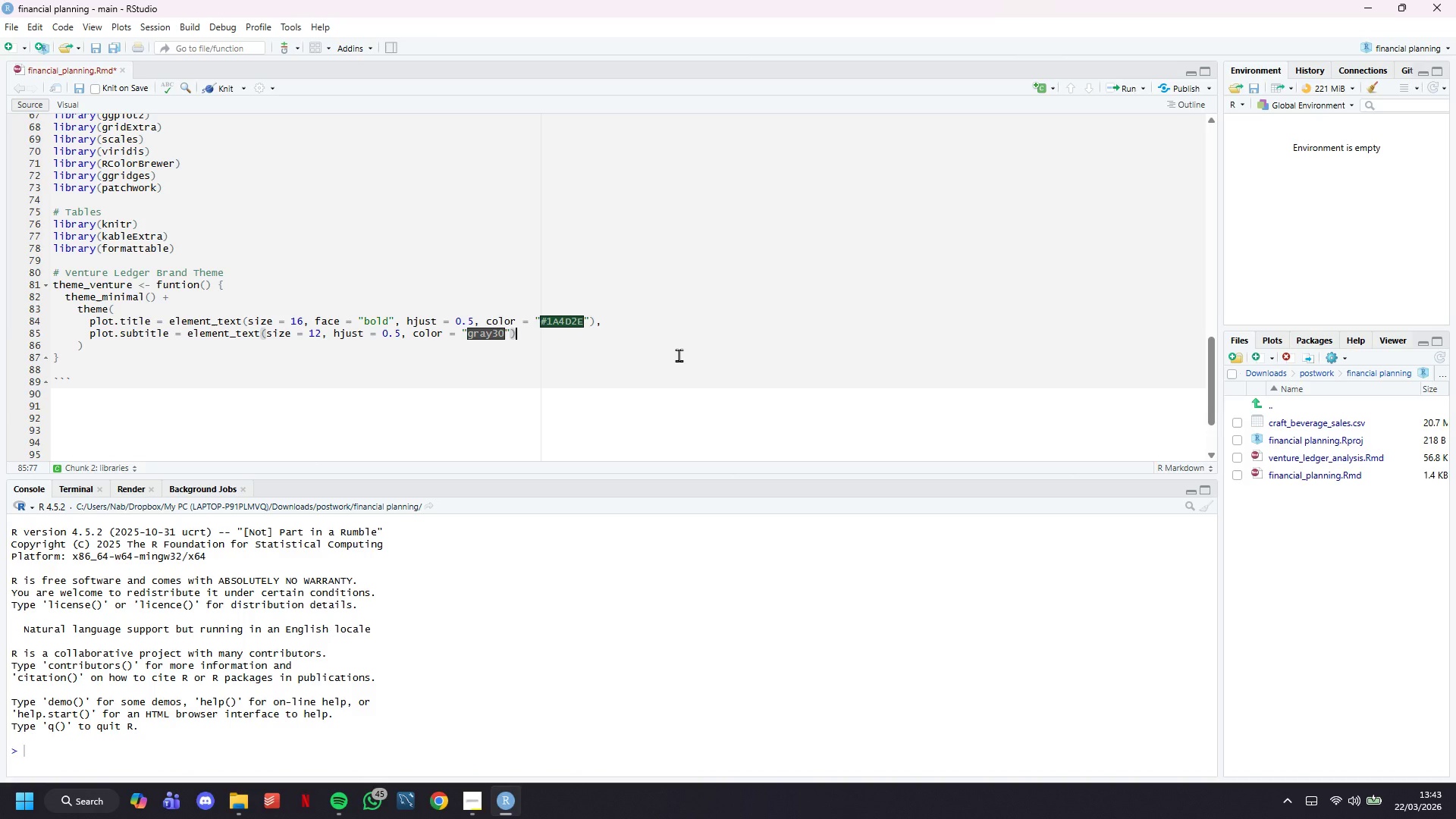 
key(Comma)
 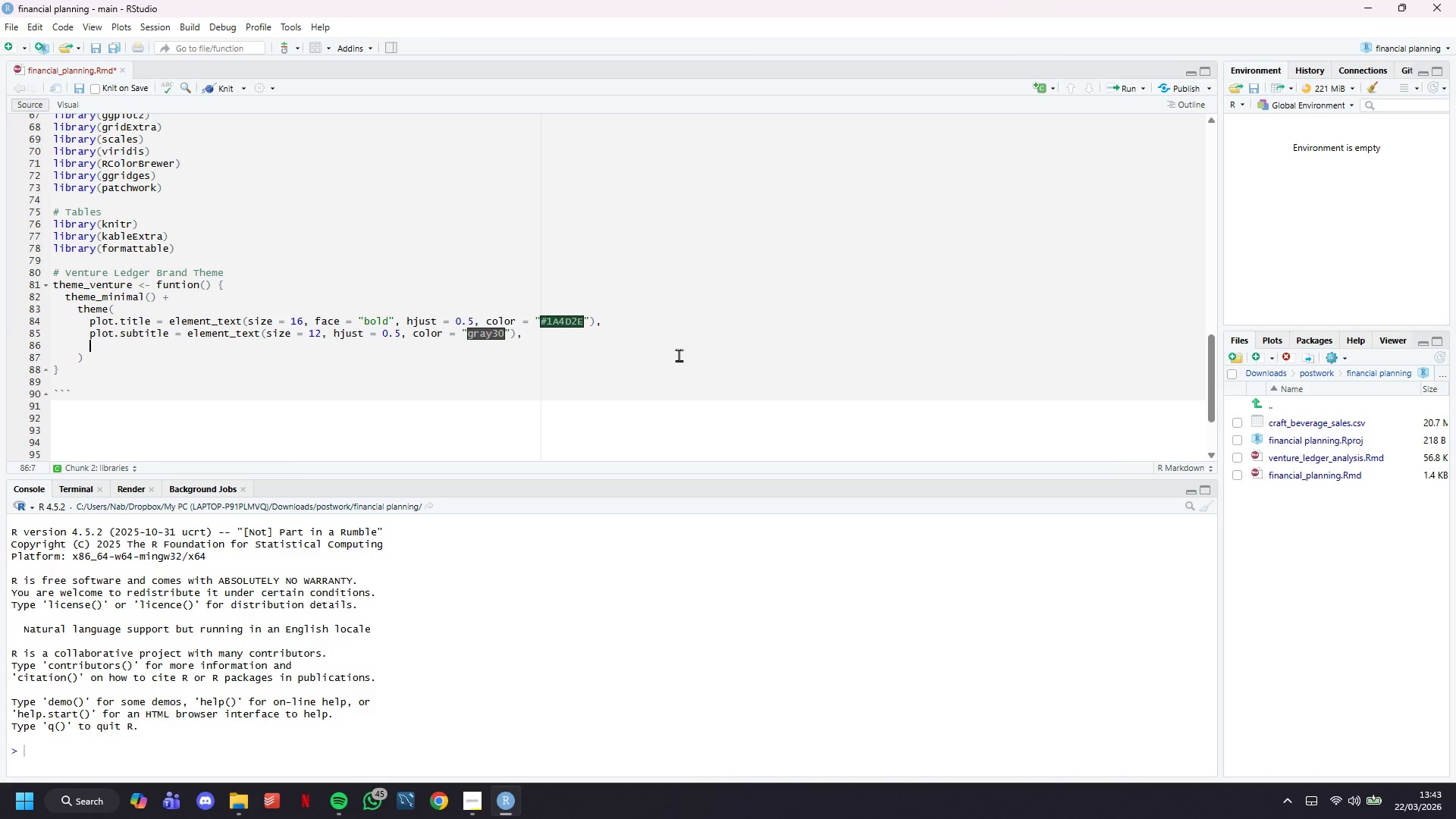 
key(Enter)
 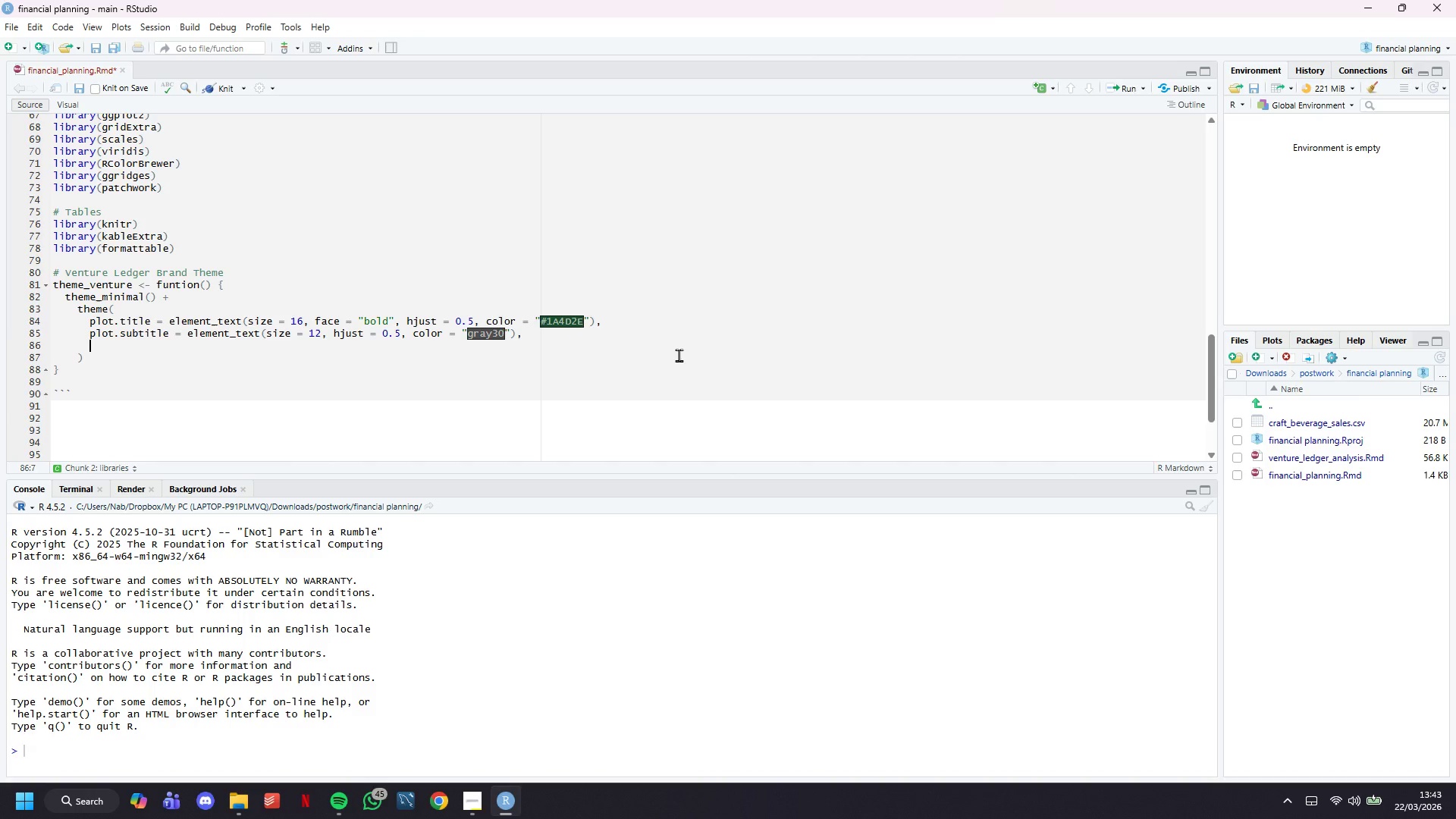 
type(axis.title = element_text(size = 12, face = "bold)
 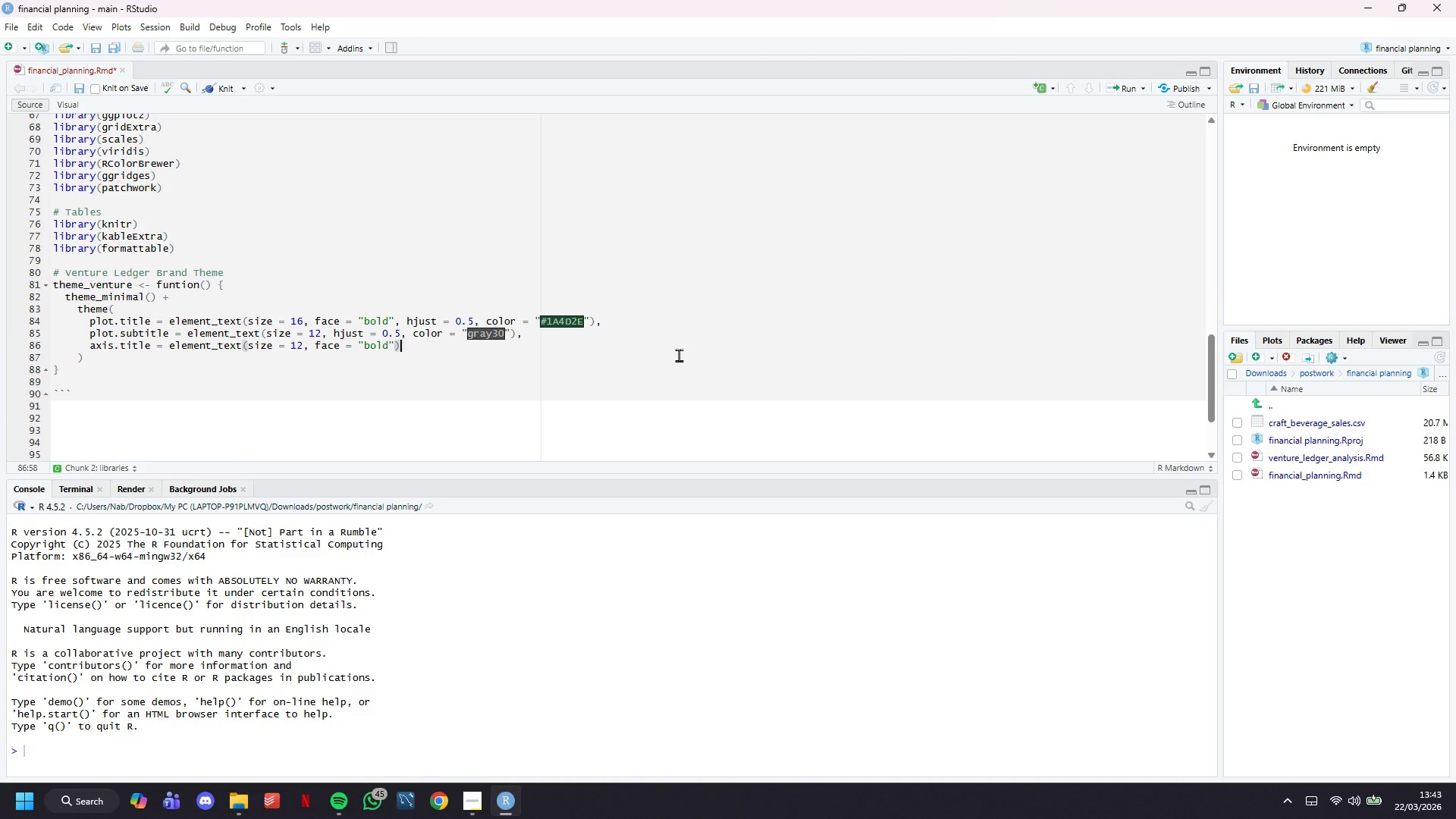 
 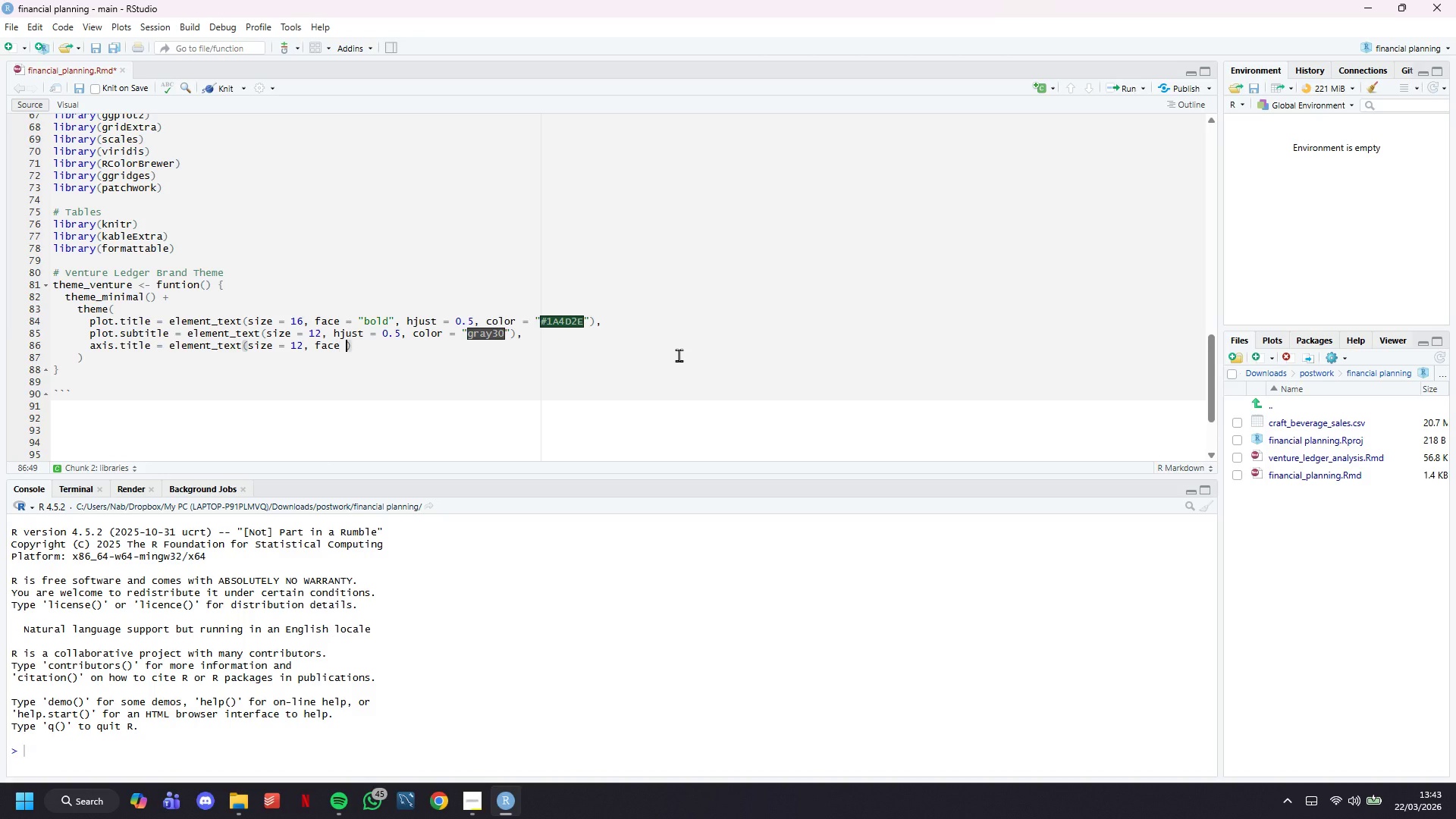 
key(ArrowRight)
 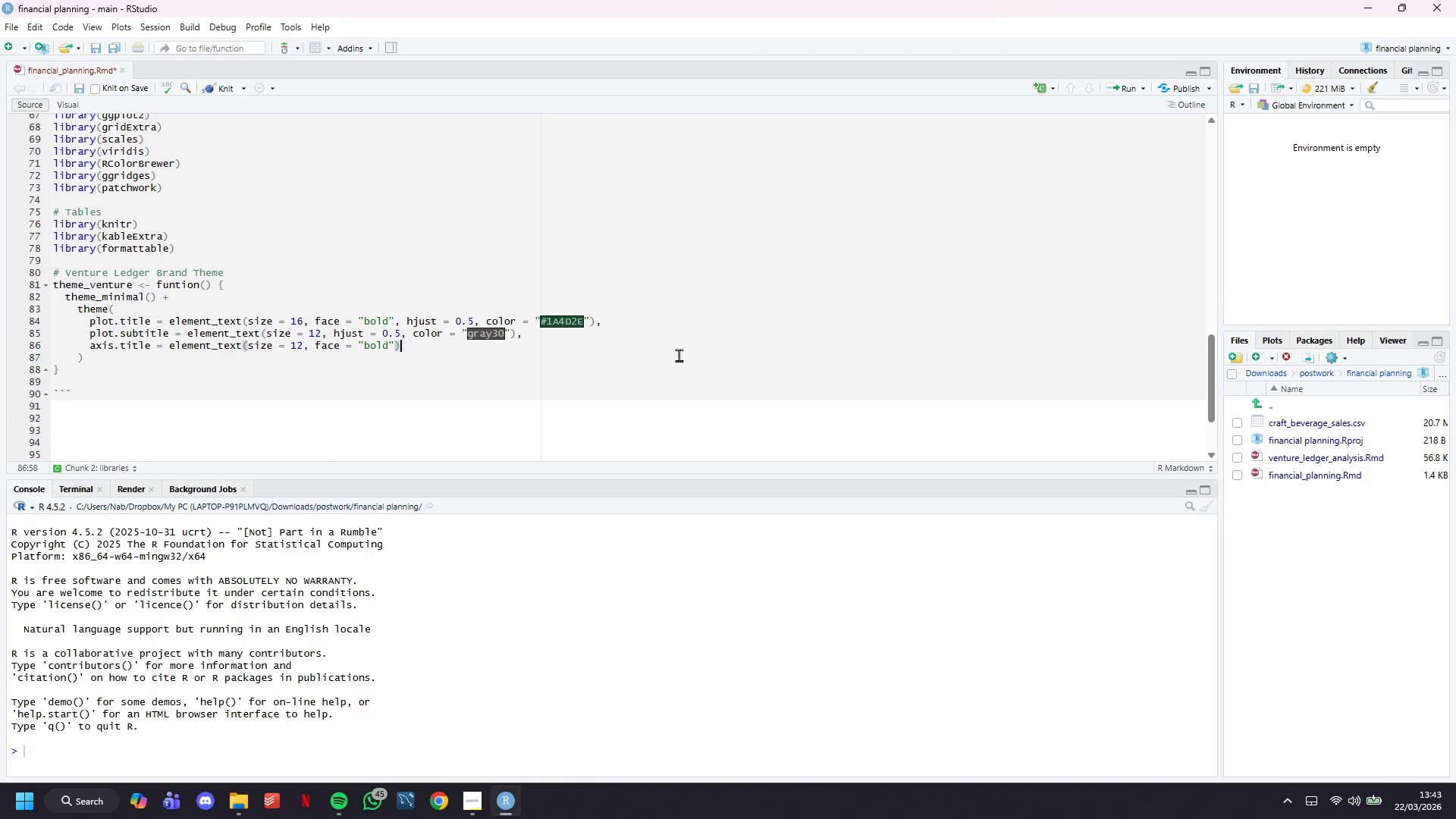 
key(ArrowRight)
 